 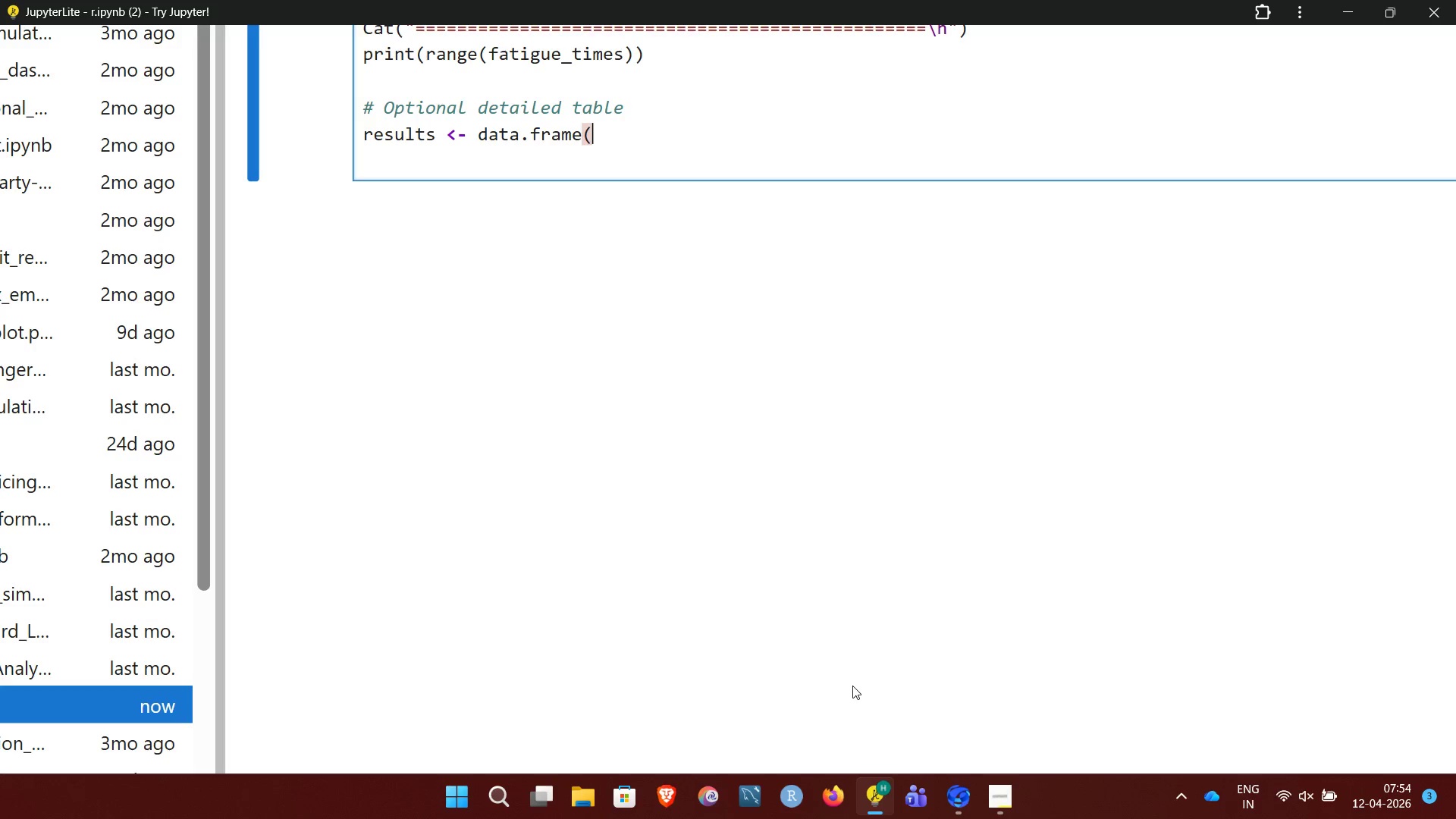 
key(Enter)
 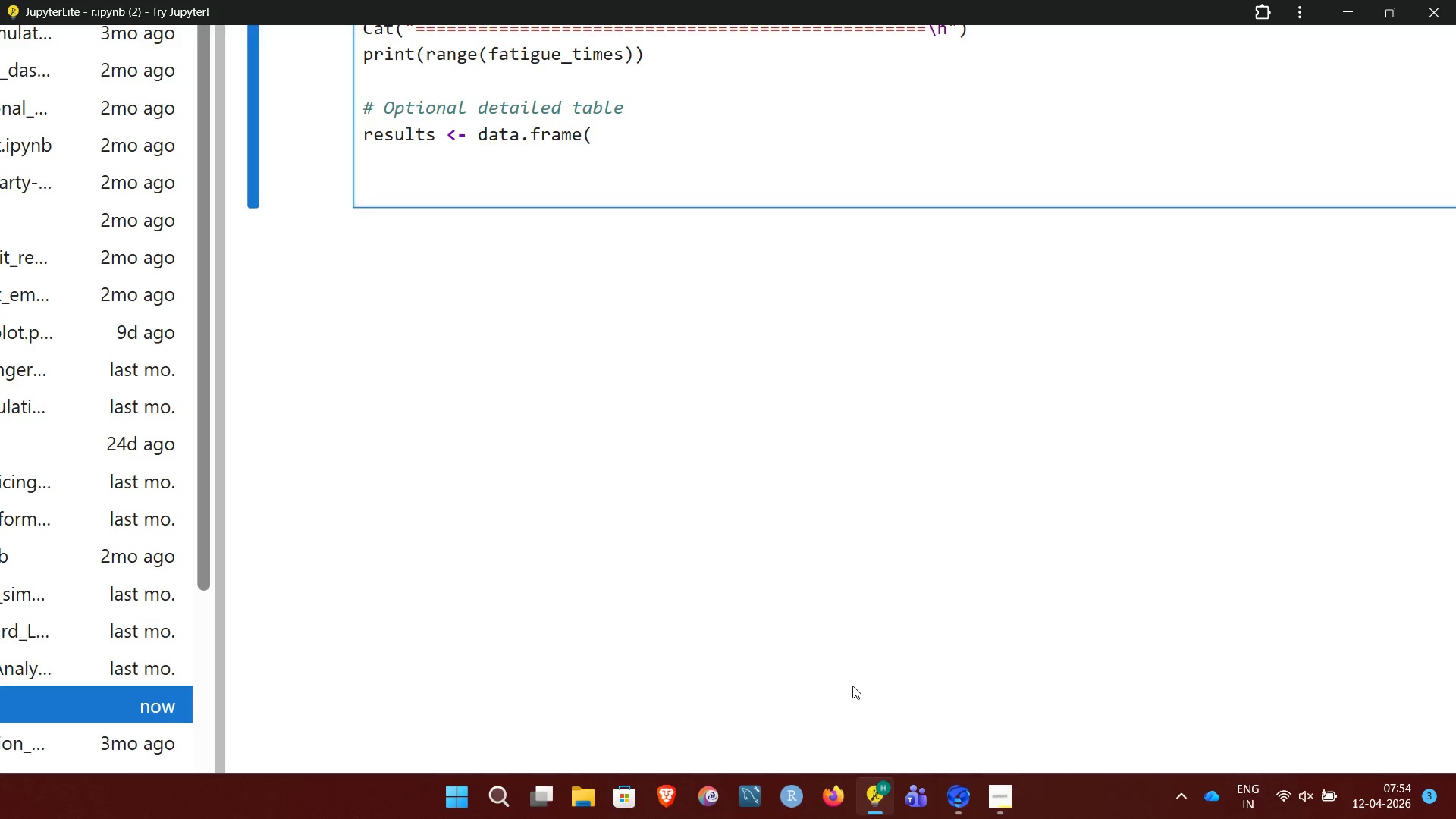 
wait(10.47)
 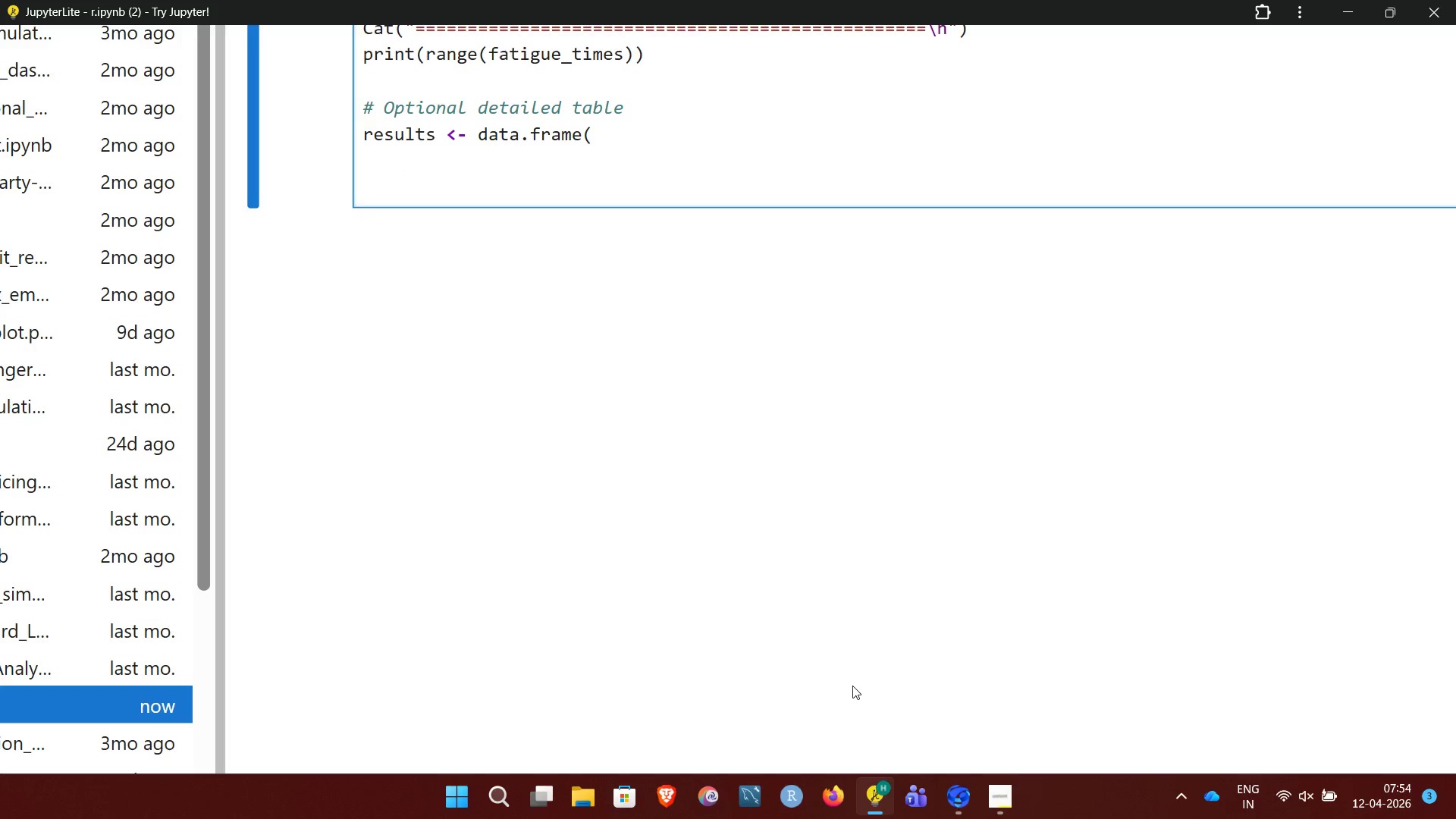 
type(time = time,)
 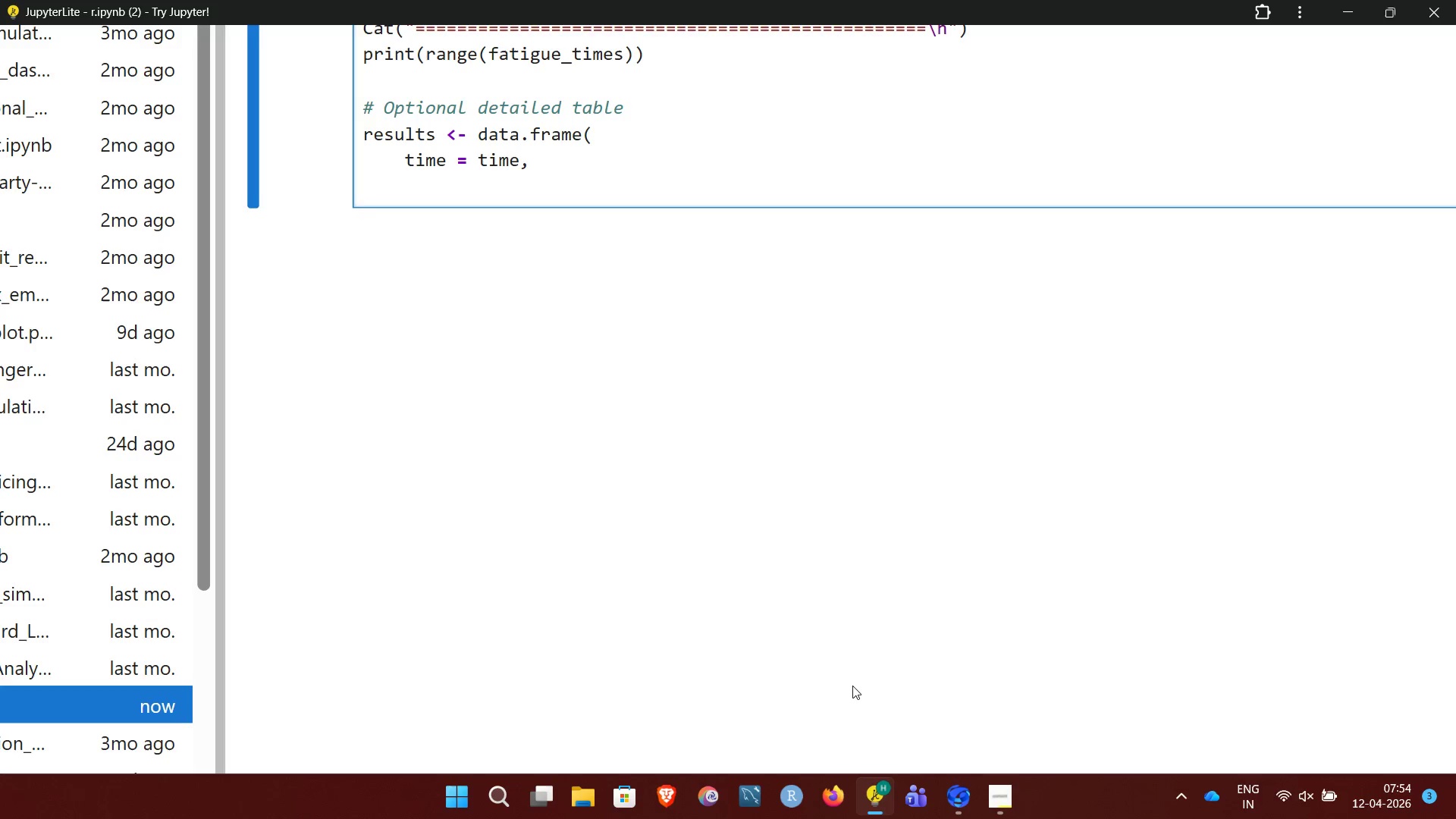 
key(Enter)
 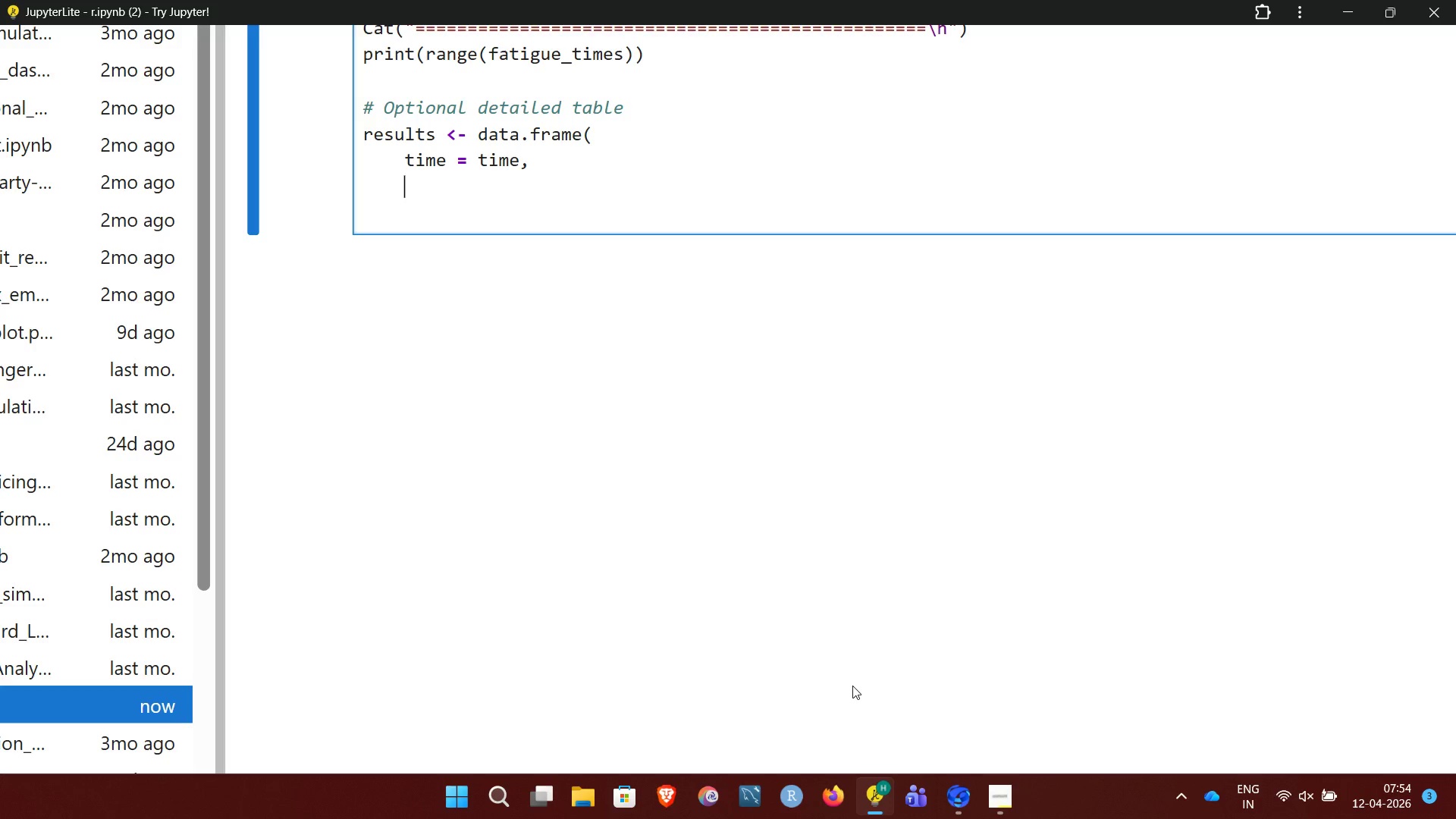 
type(temperature = round)
 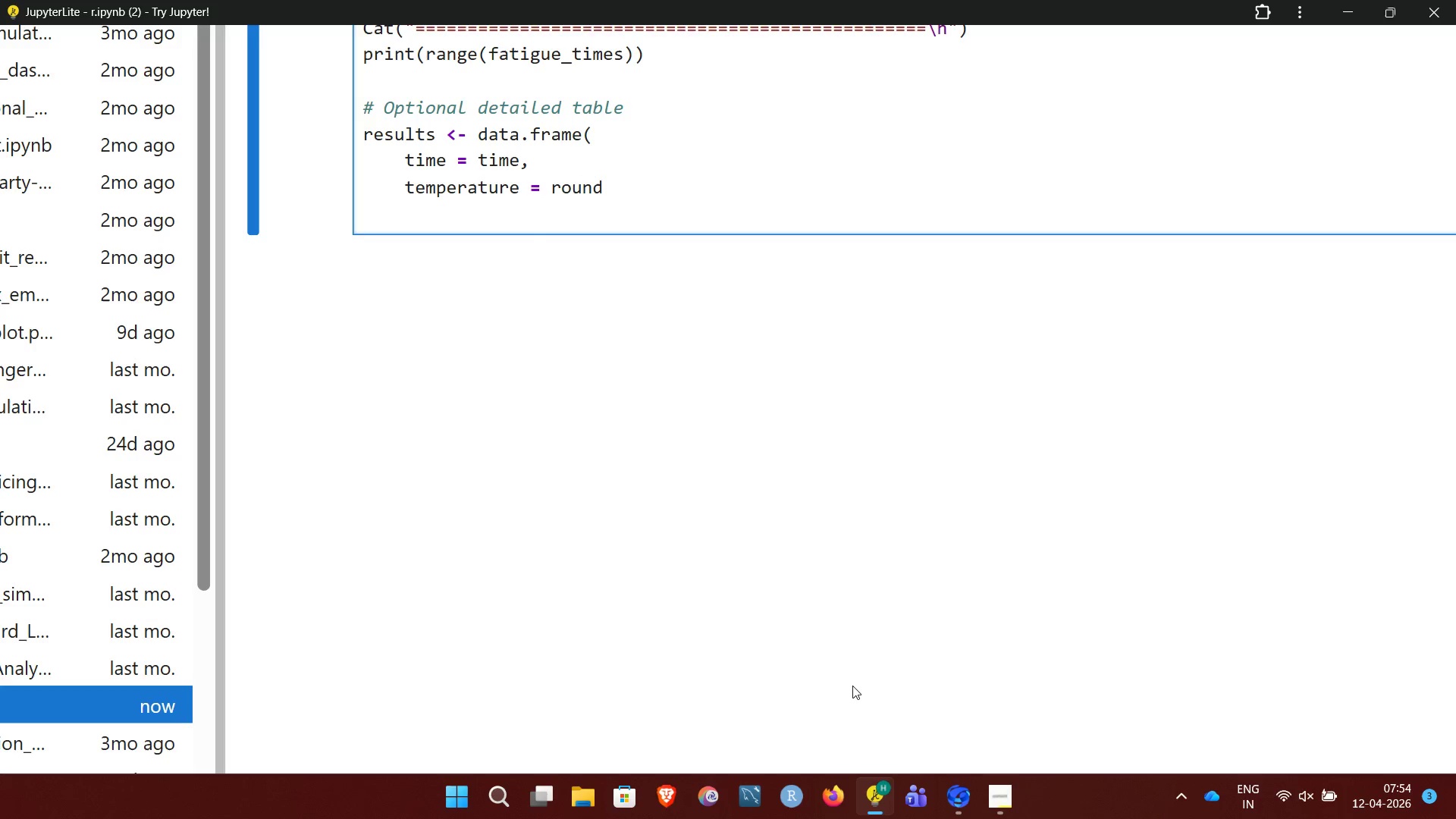 
hold_key(key=Enter, duration=0.66)
 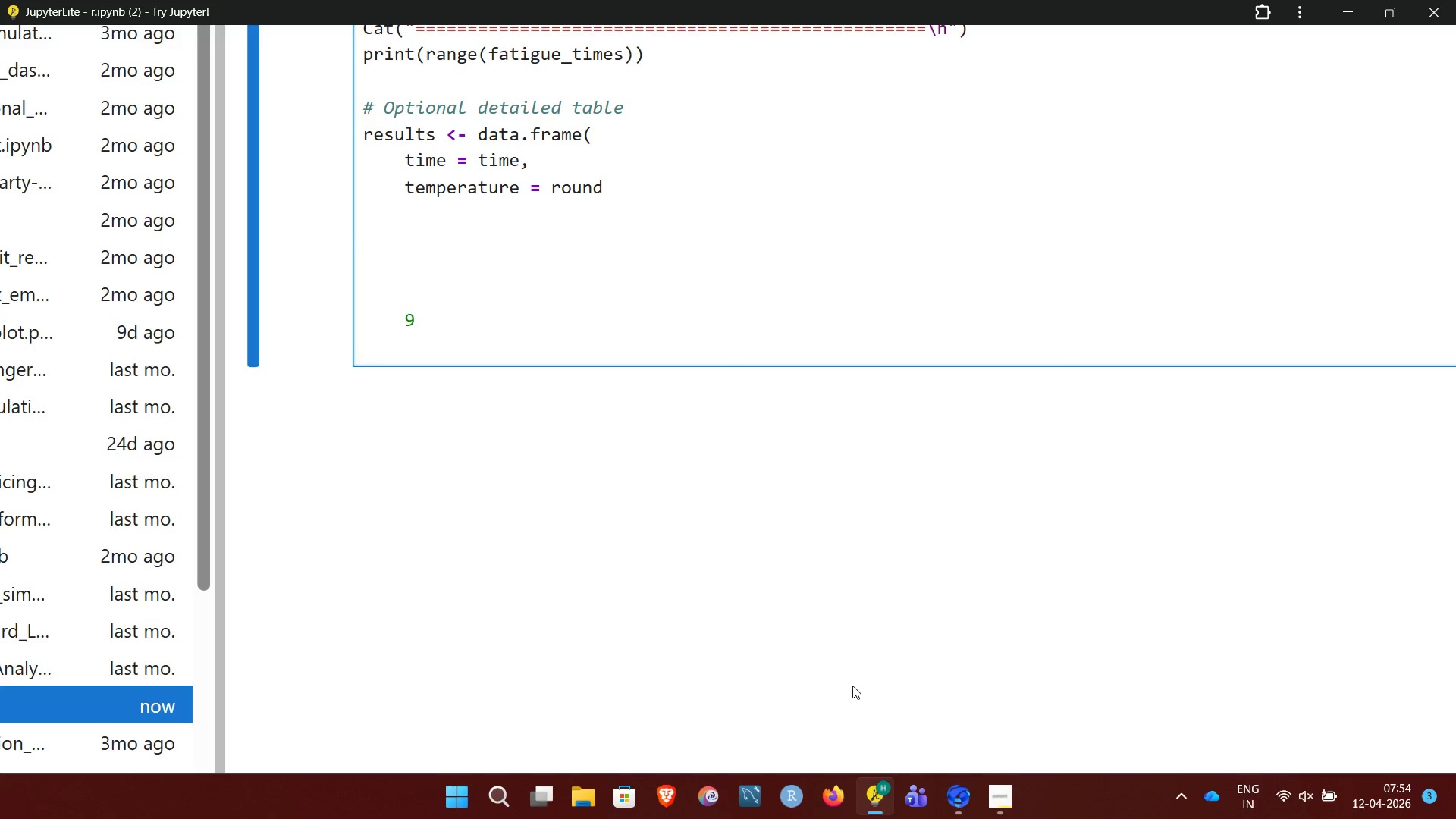 
key(9)
 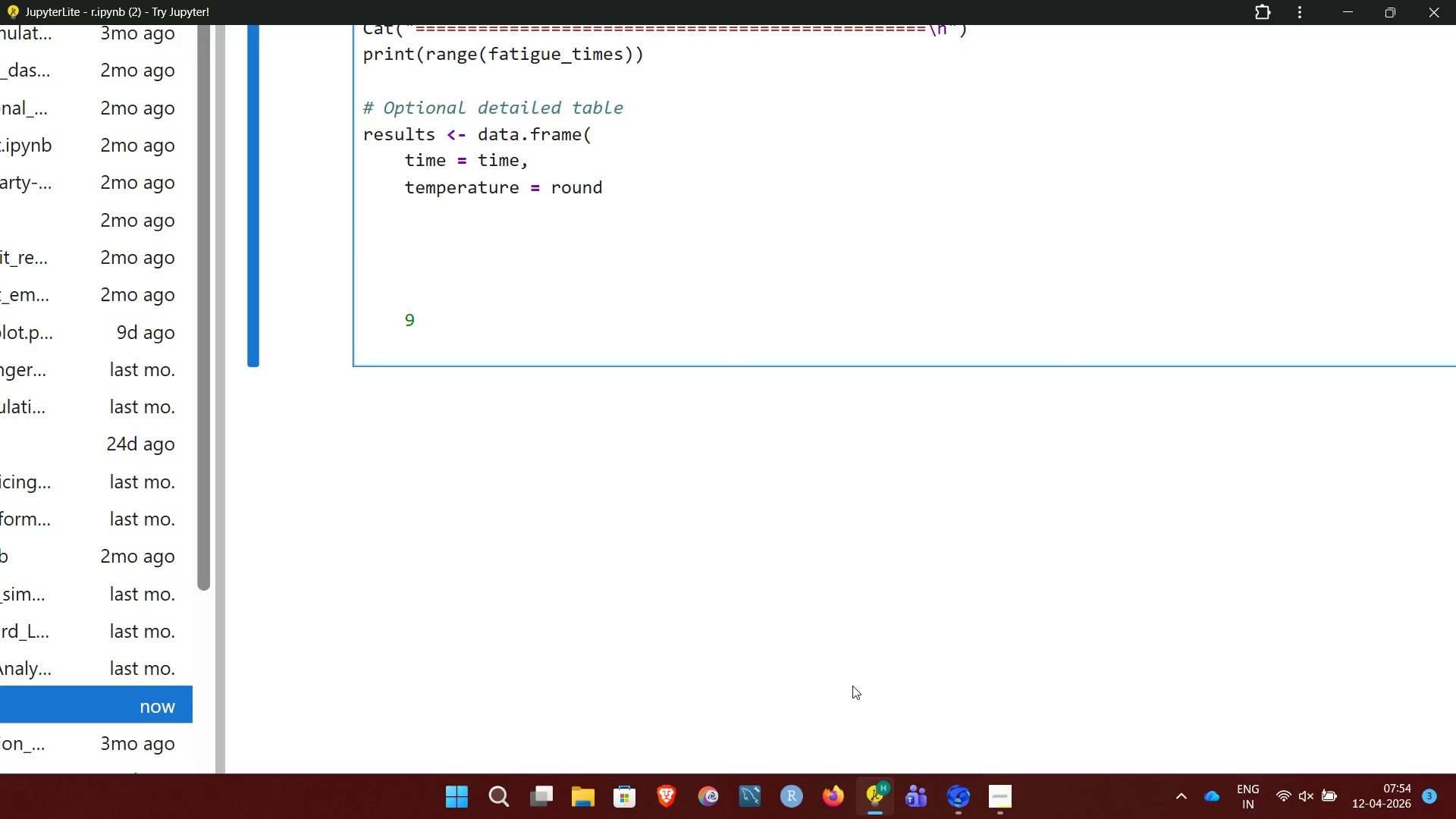 
hold_key(key=Backspace, duration=0.75)
 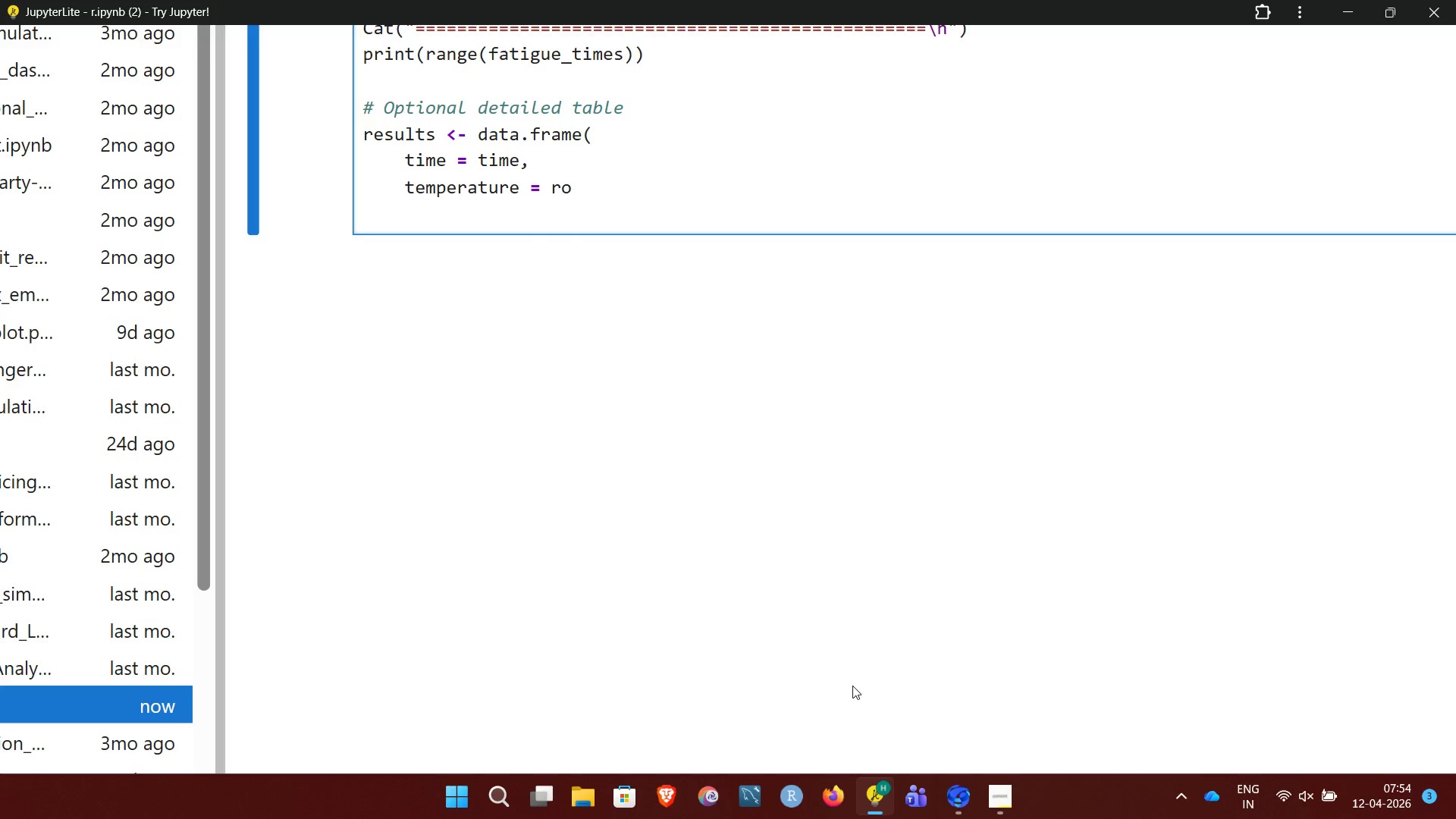 
type(und)
 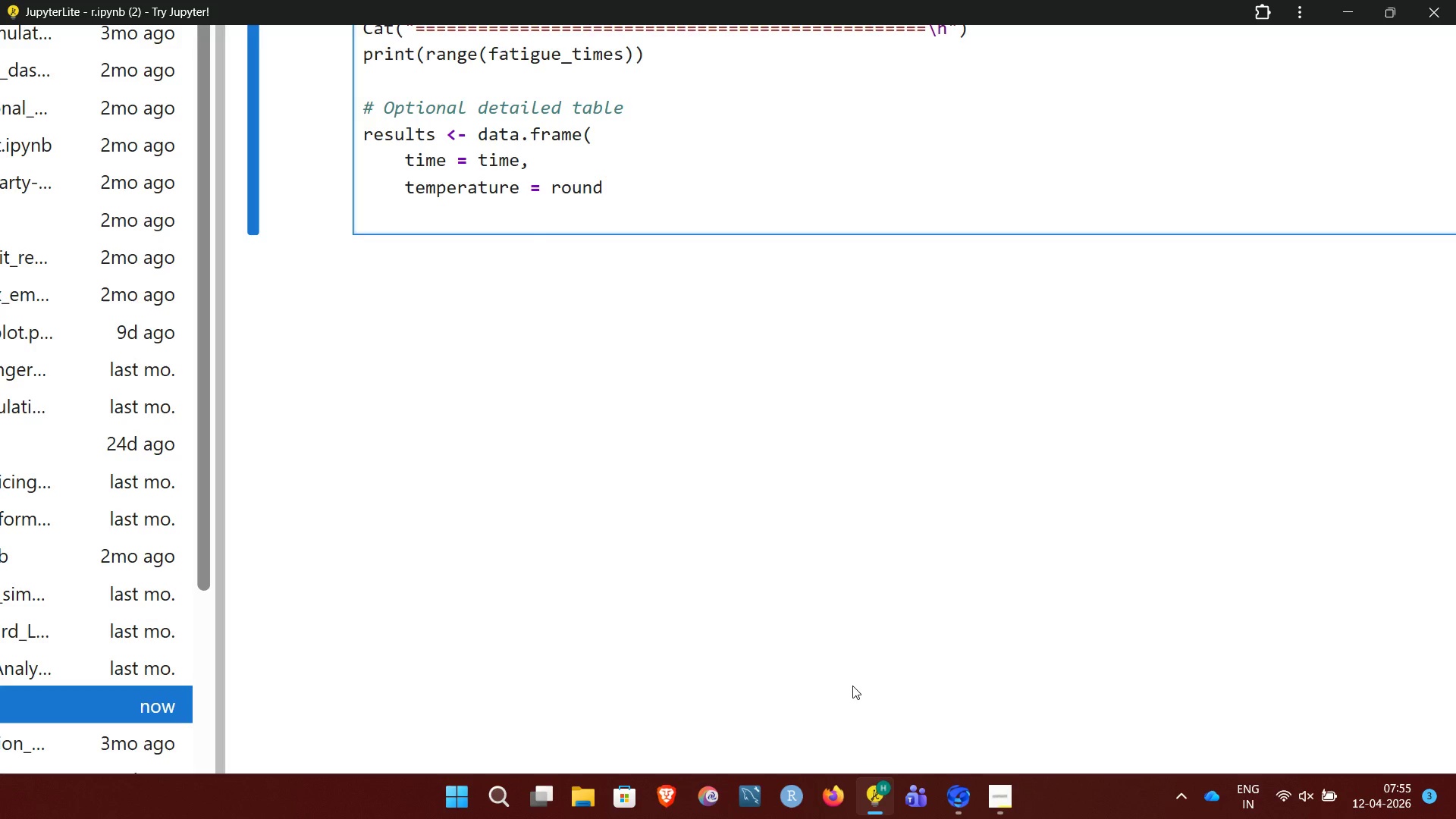 
key(Shift+9)
 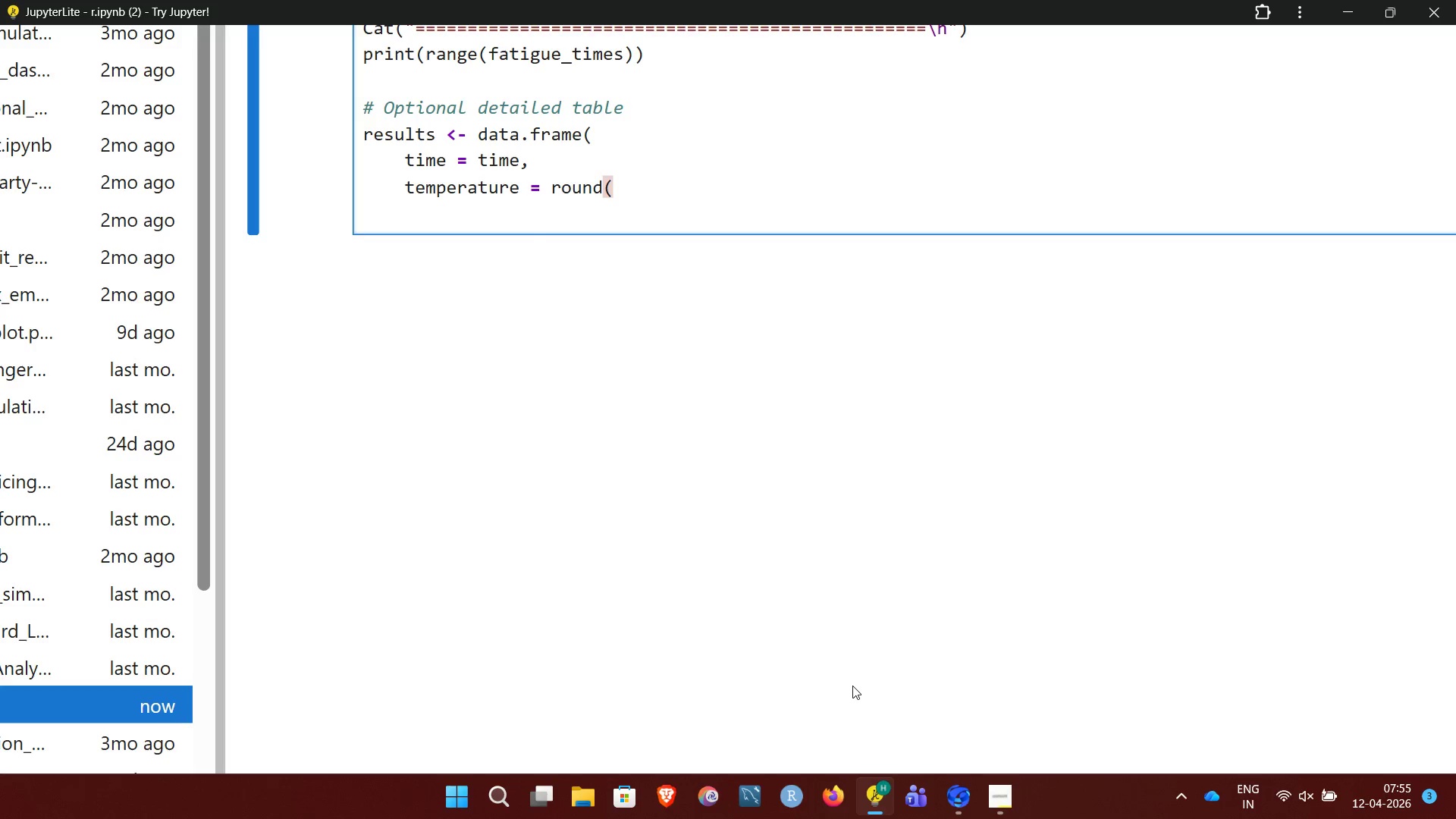 
type(temperature,2()
key(Backspace)
type())
 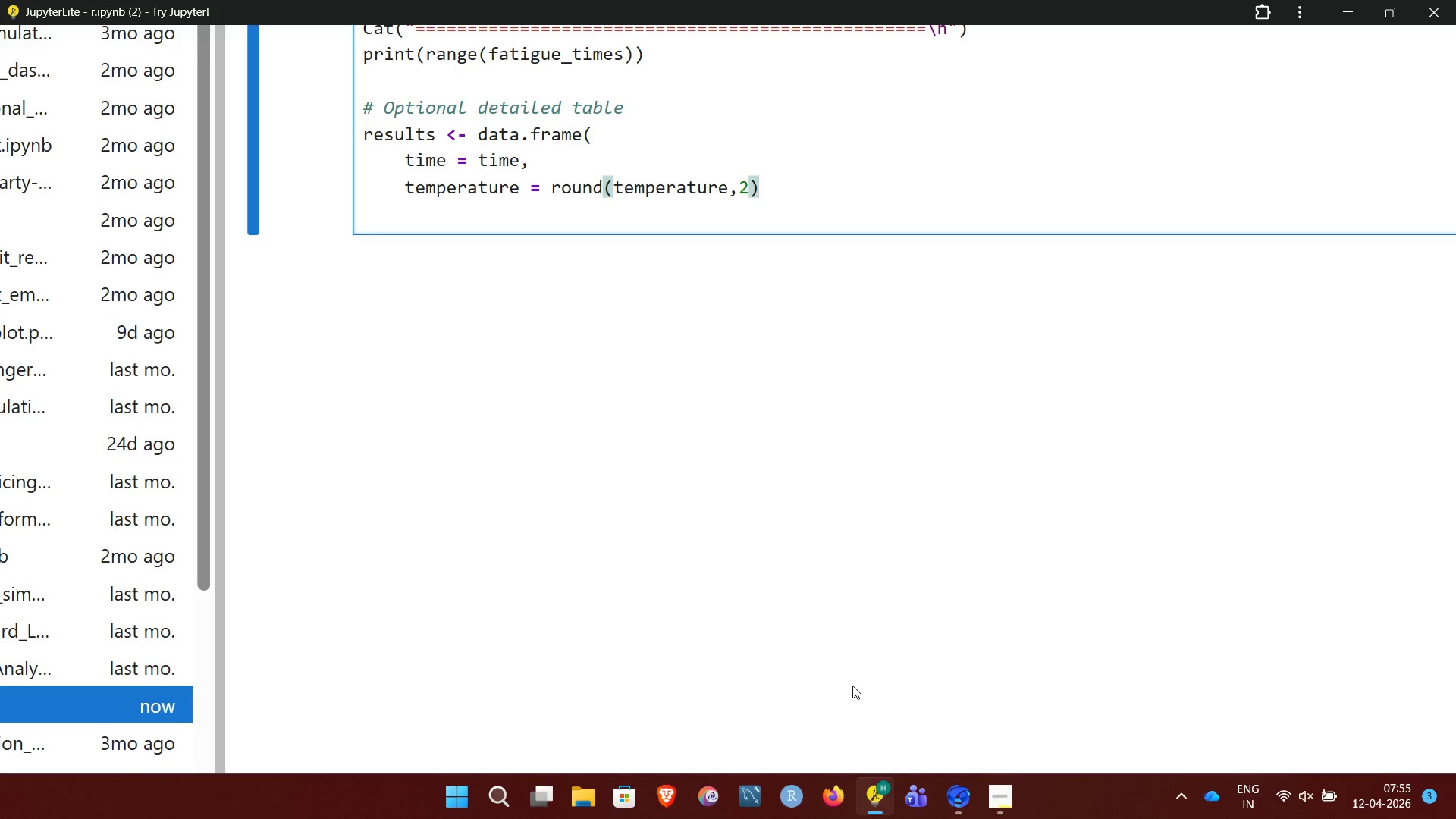 
wait(19.22)
 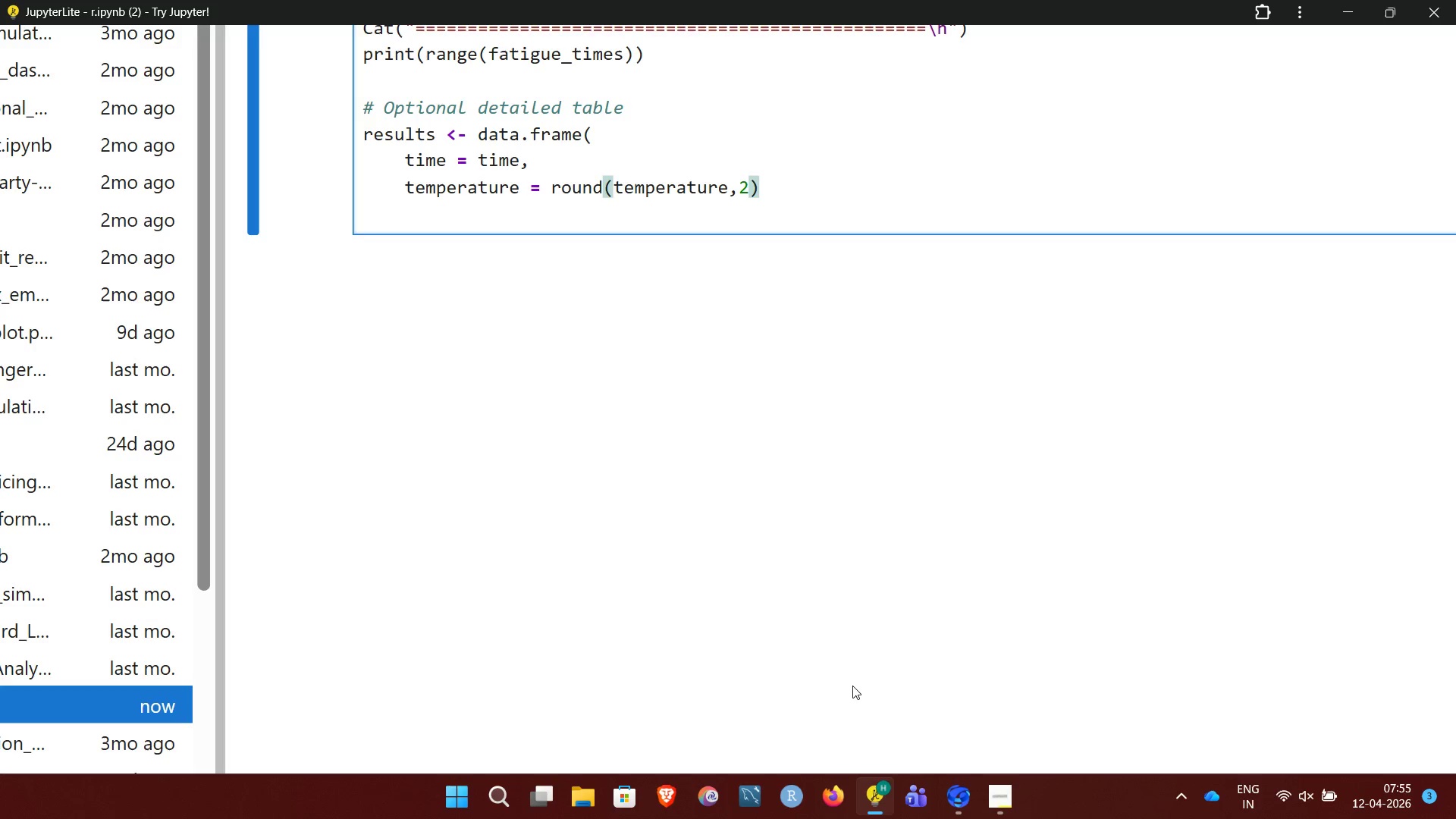 
key(Enter)
 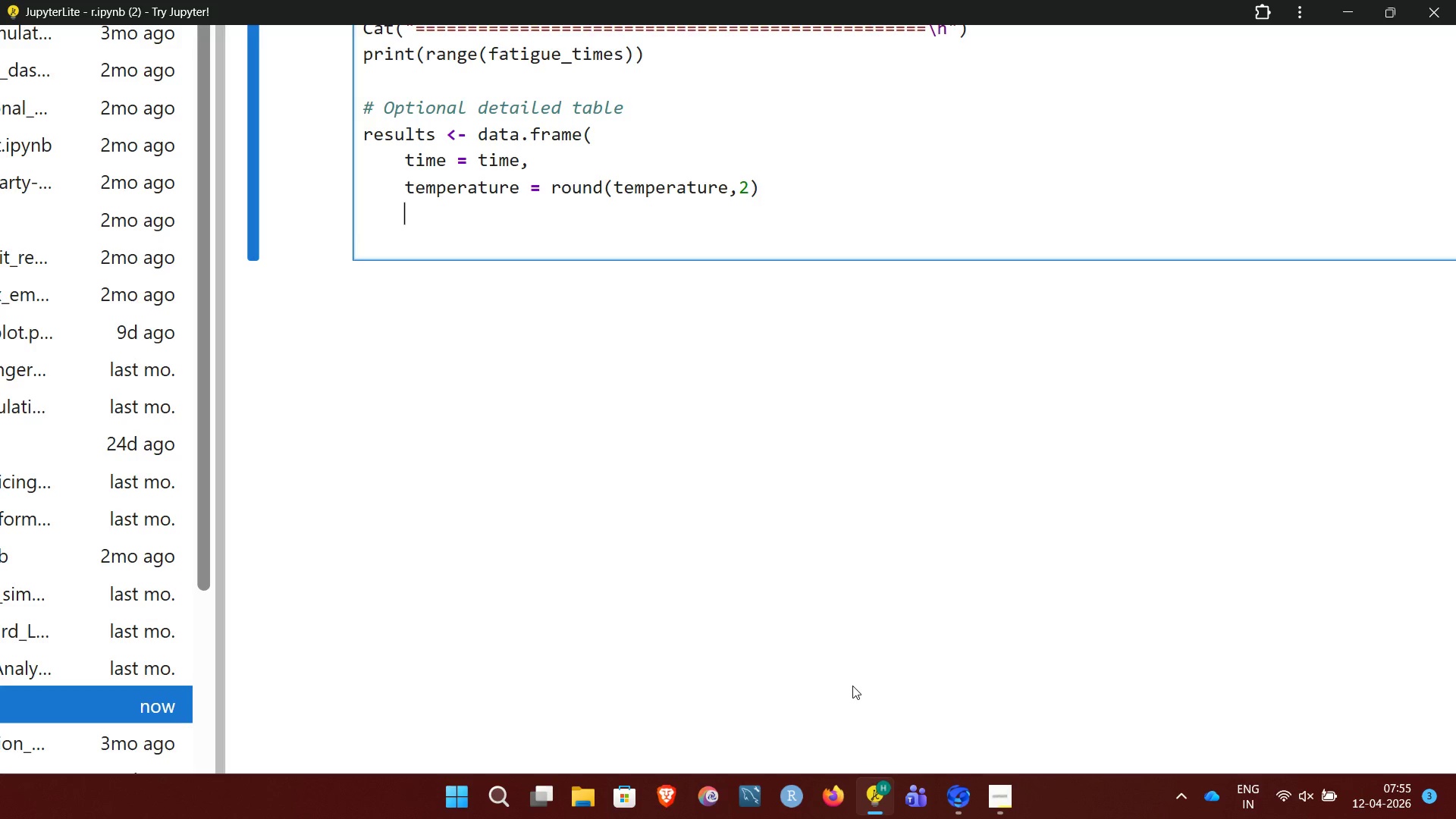 
type(humidity = round)
 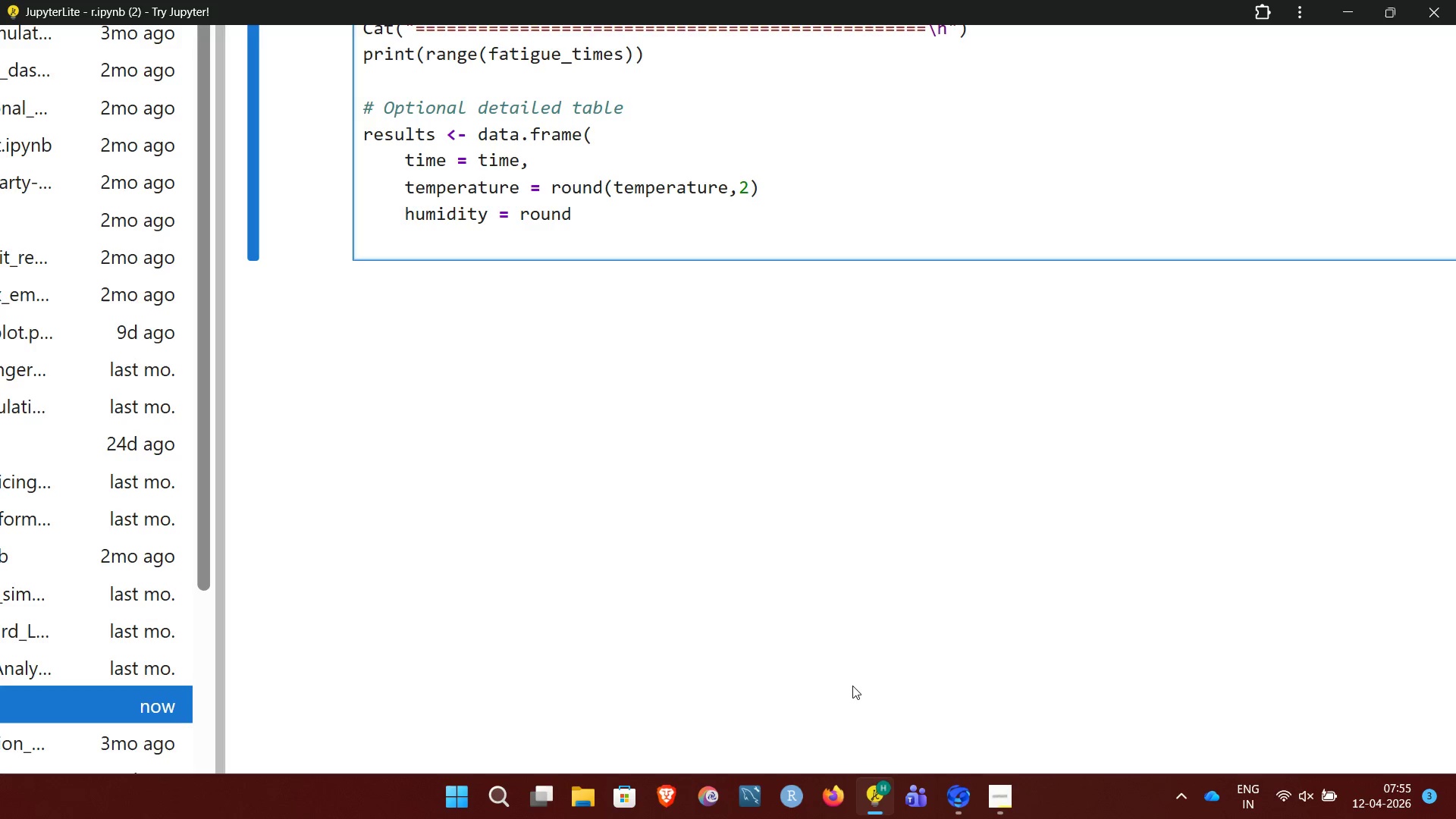 
key(Shift+9)
 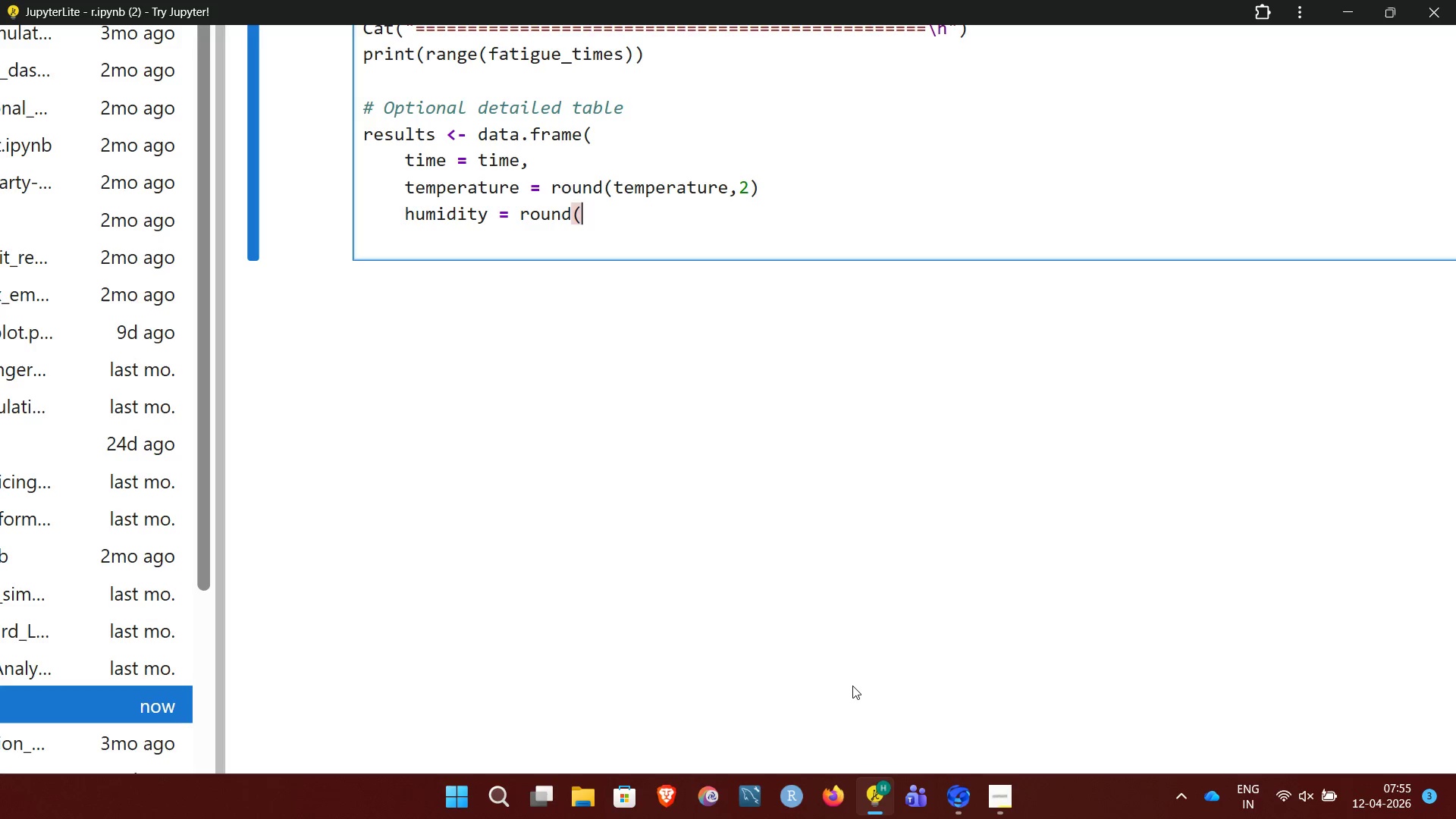 
type(humidity)
 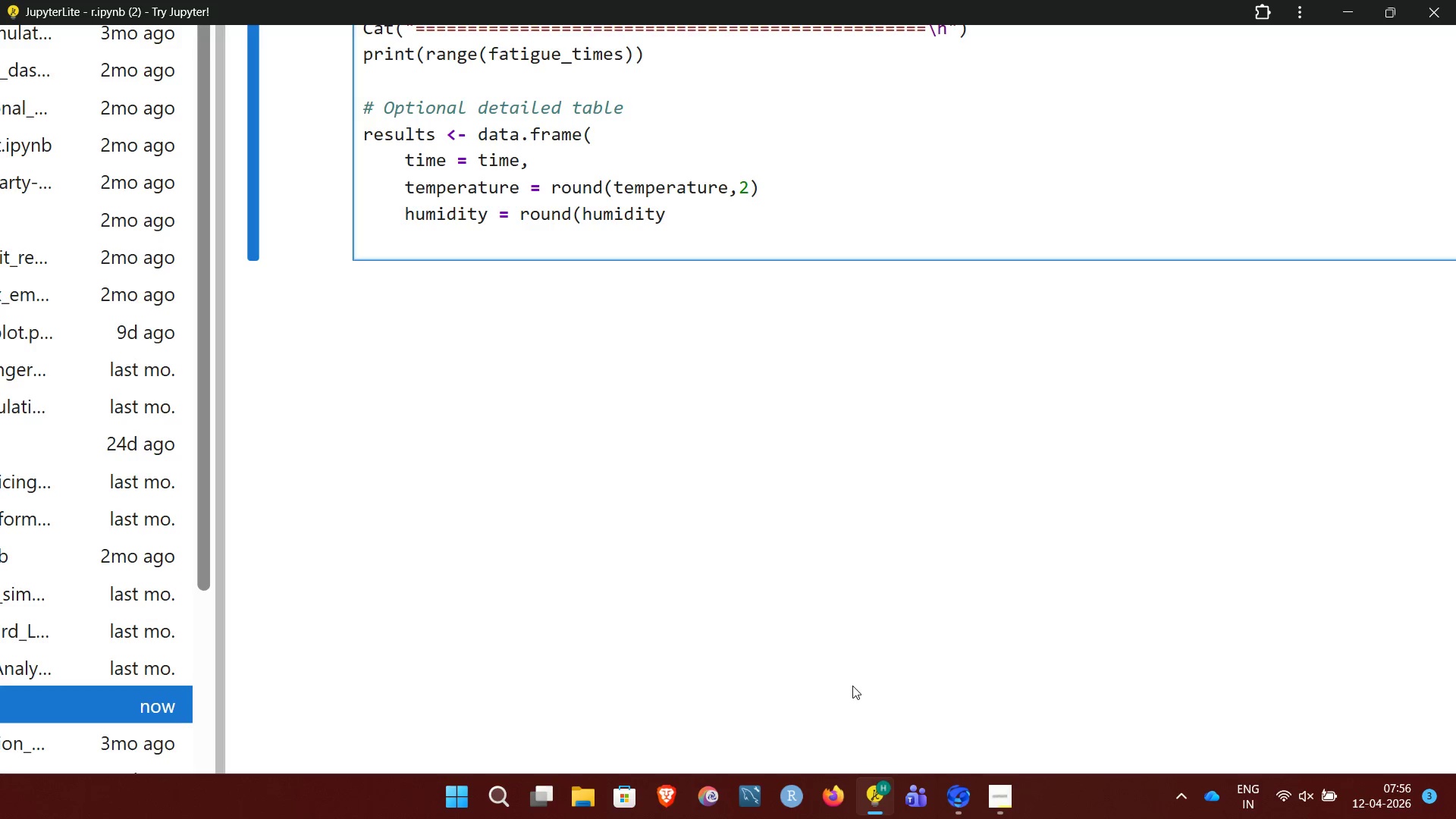 
key(Comma)
 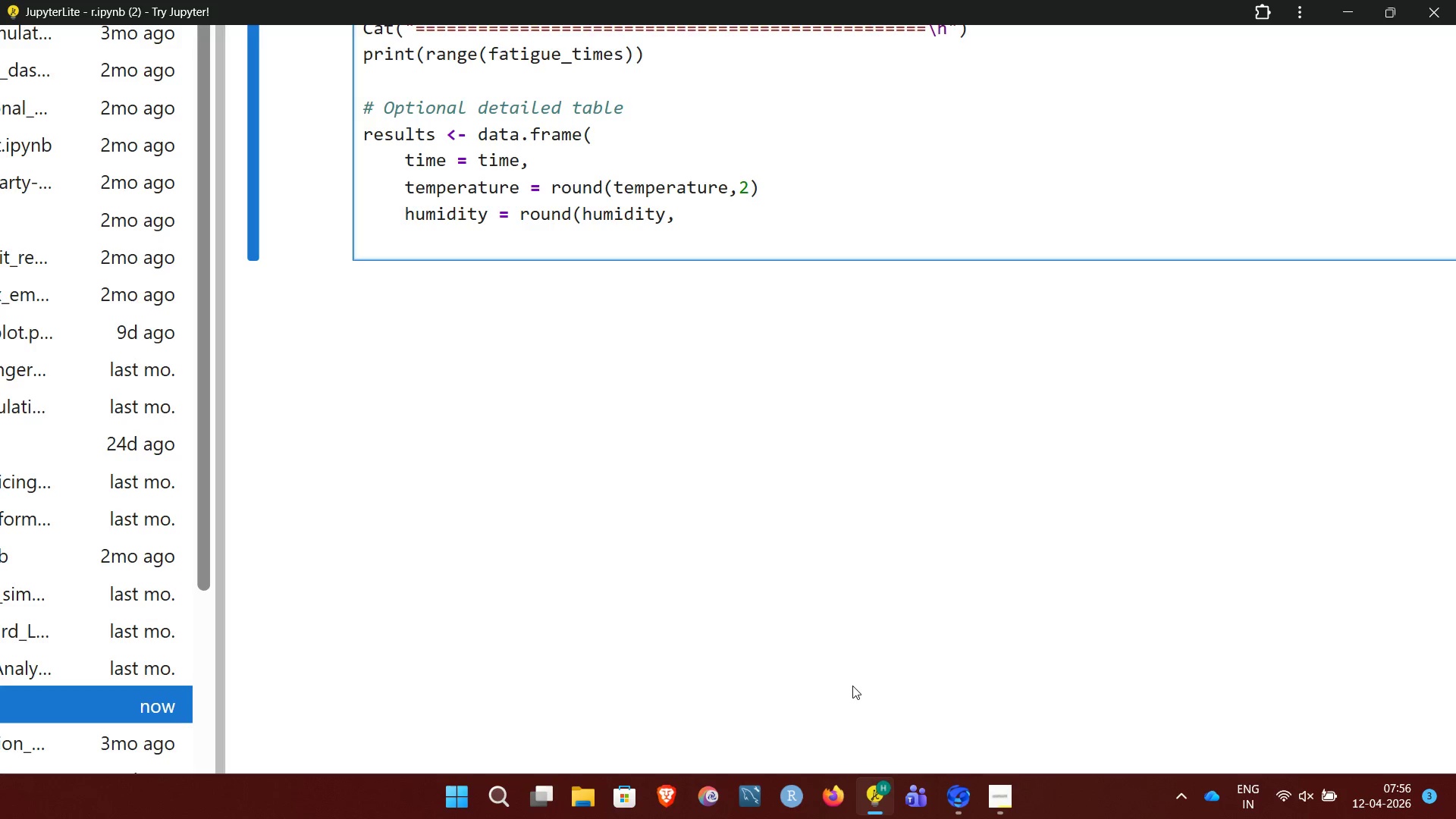 
key(2)
 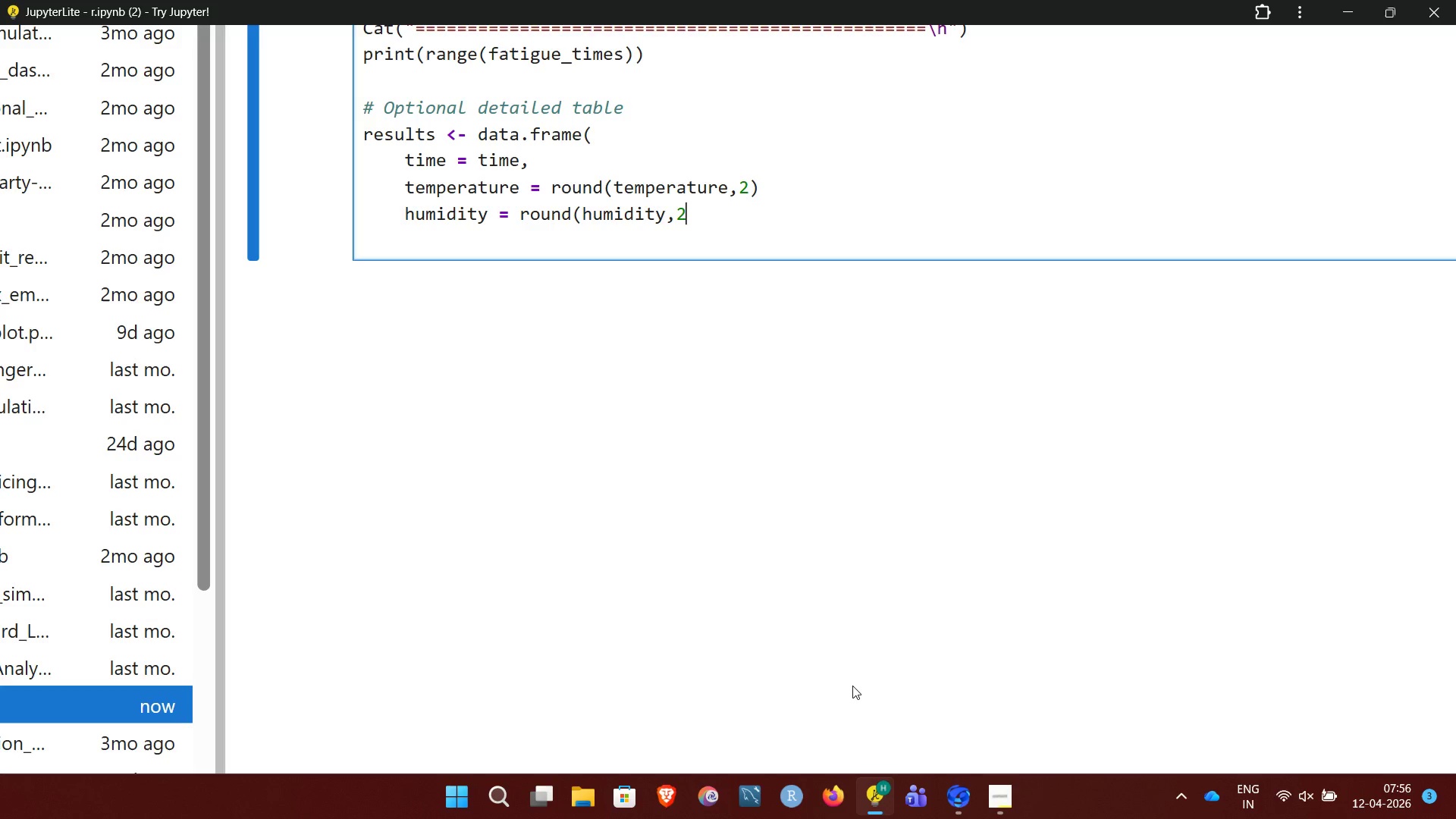 
wait(23.91)
 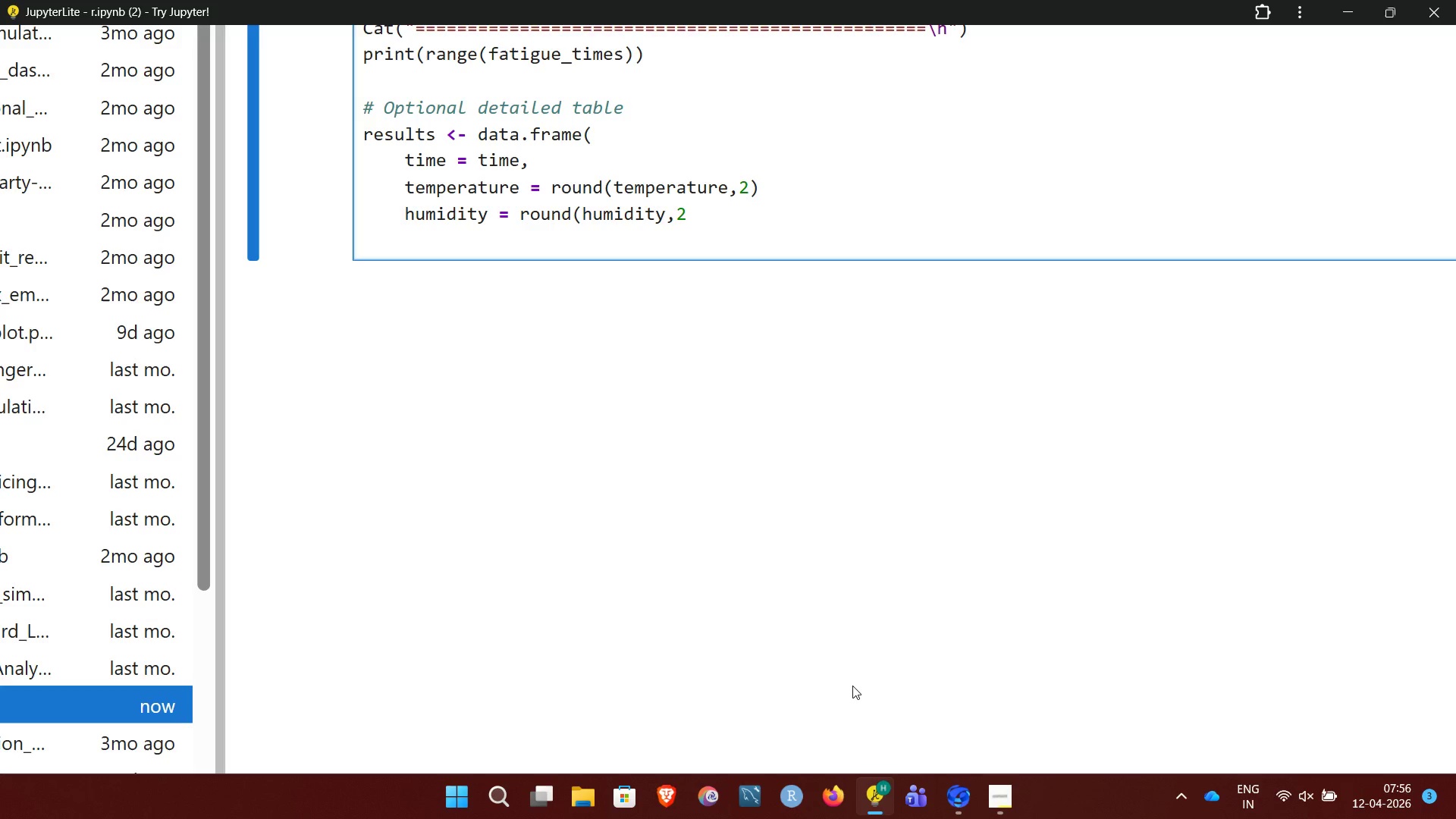 
key(Shift+0)
 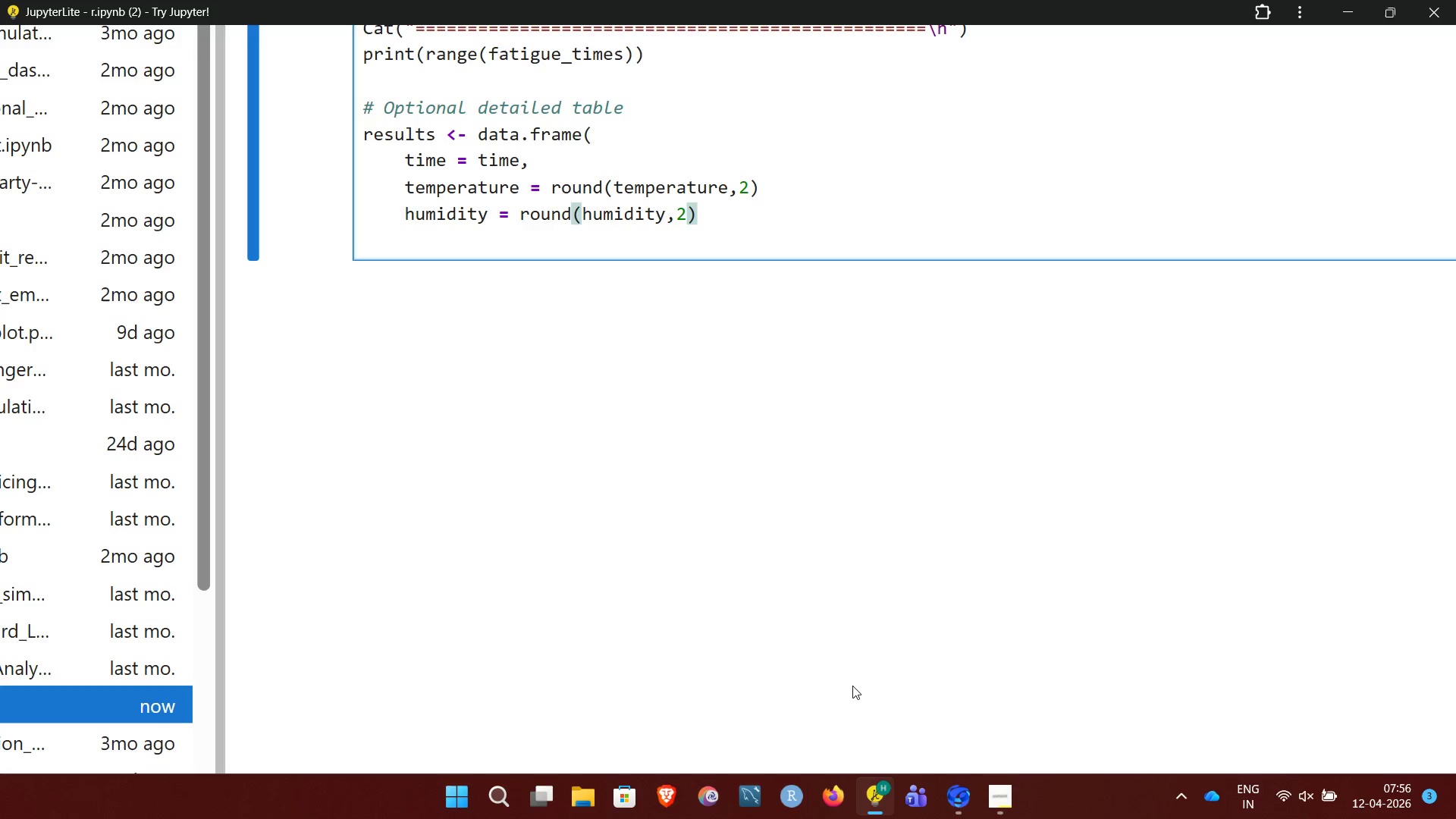 
wait(11.77)
 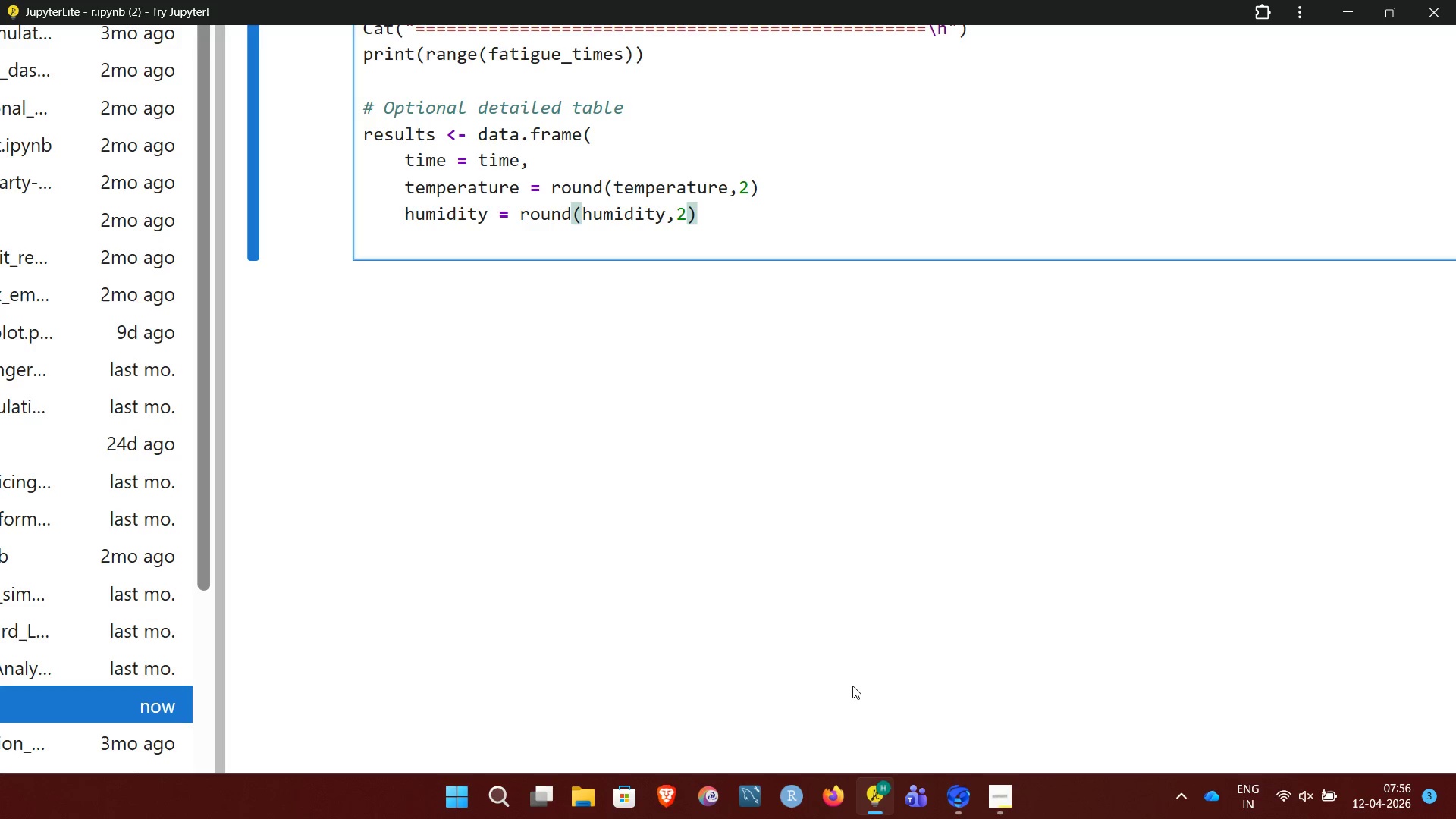 
left_click([1006, 795])
 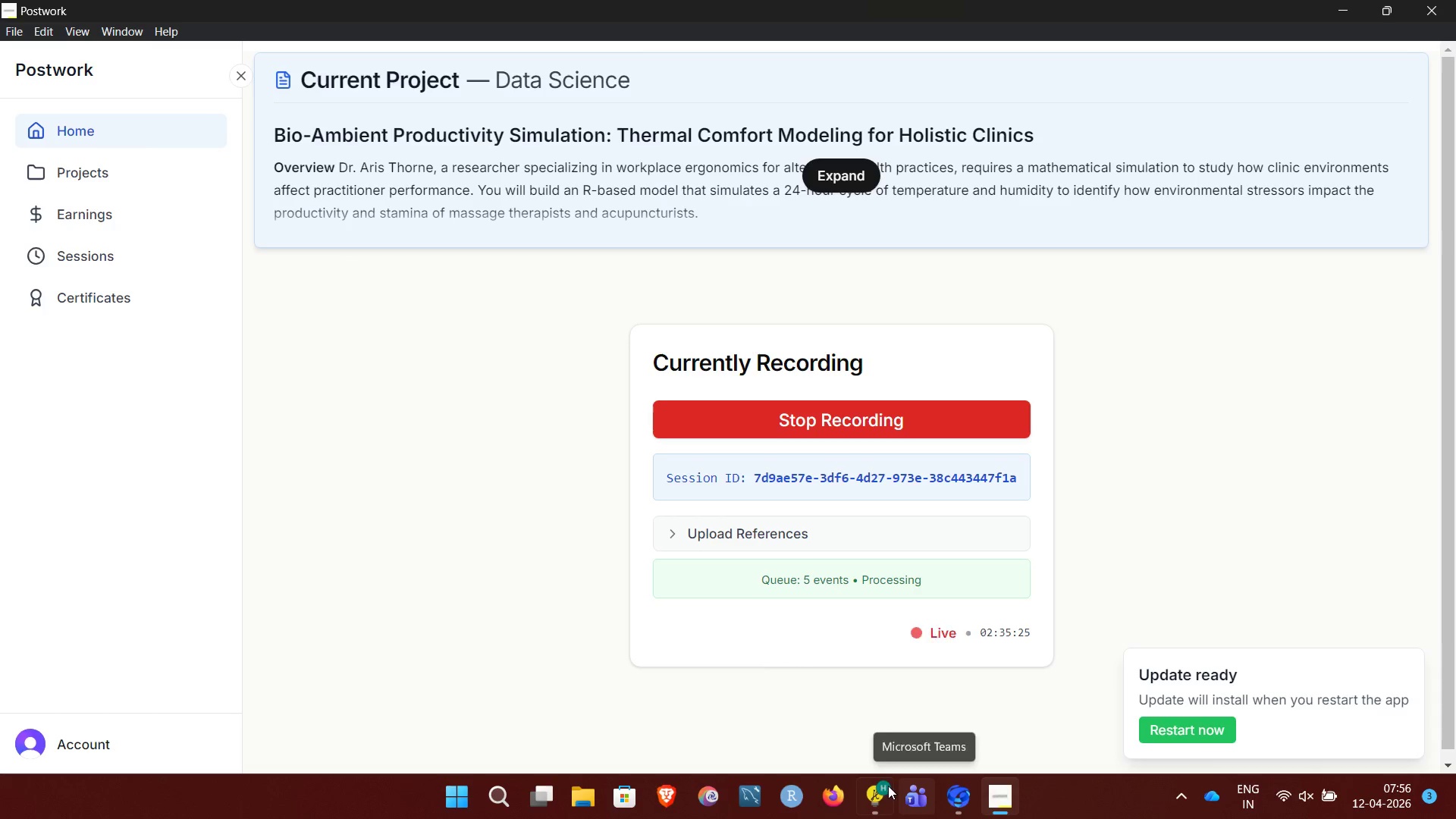 
left_click([879, 792])
 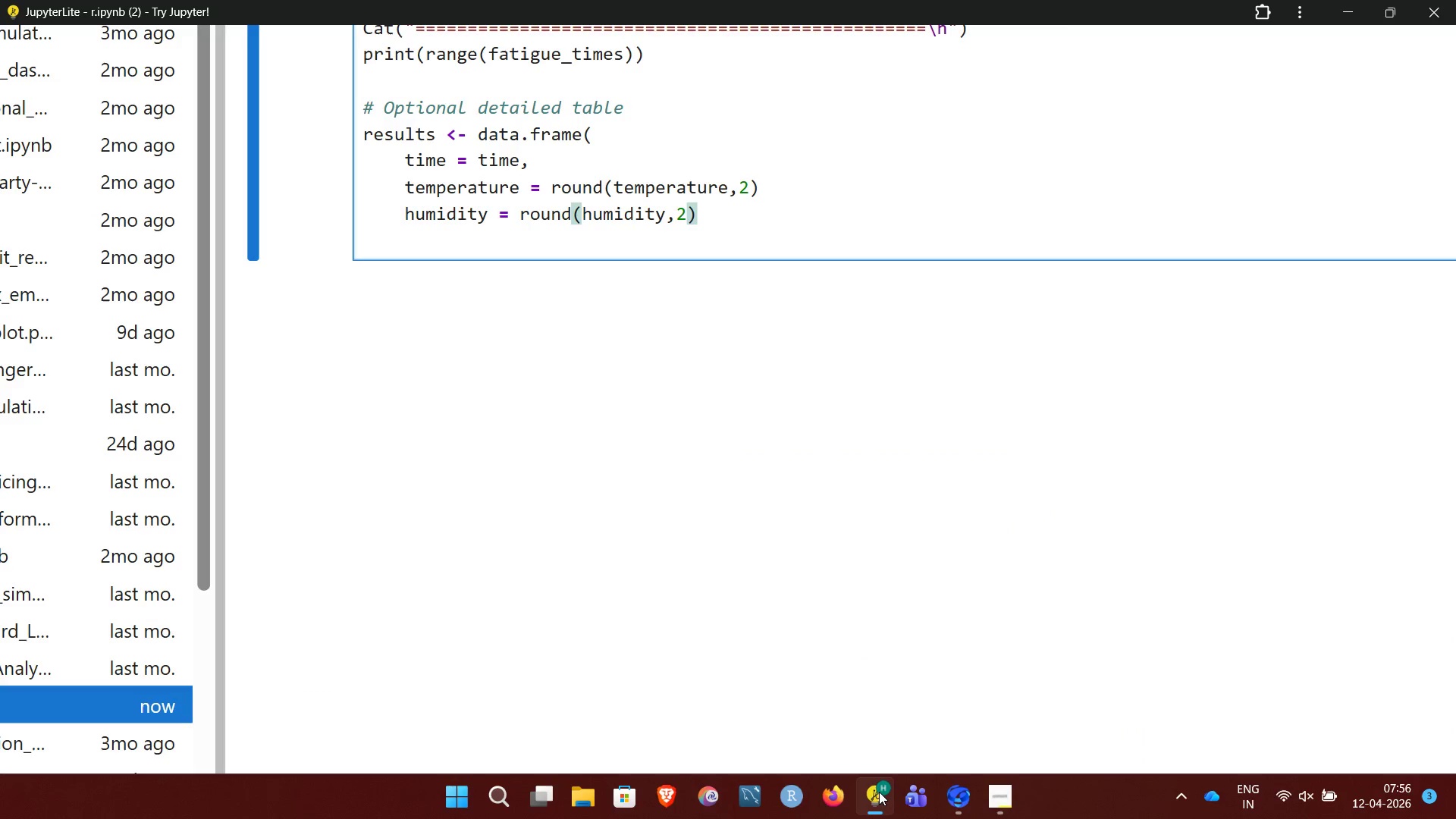 
wait(7.09)
 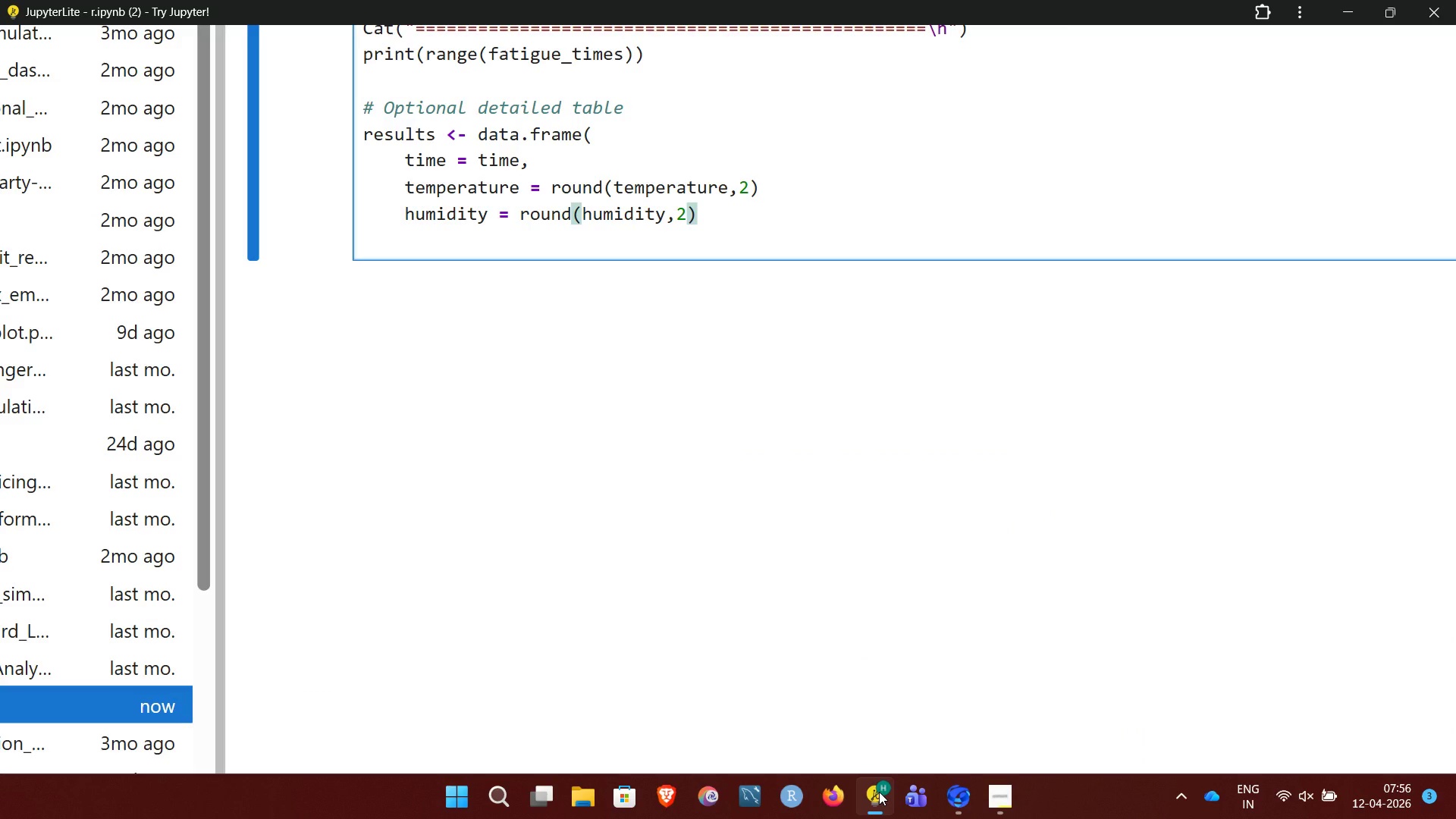 
key(Comma)
 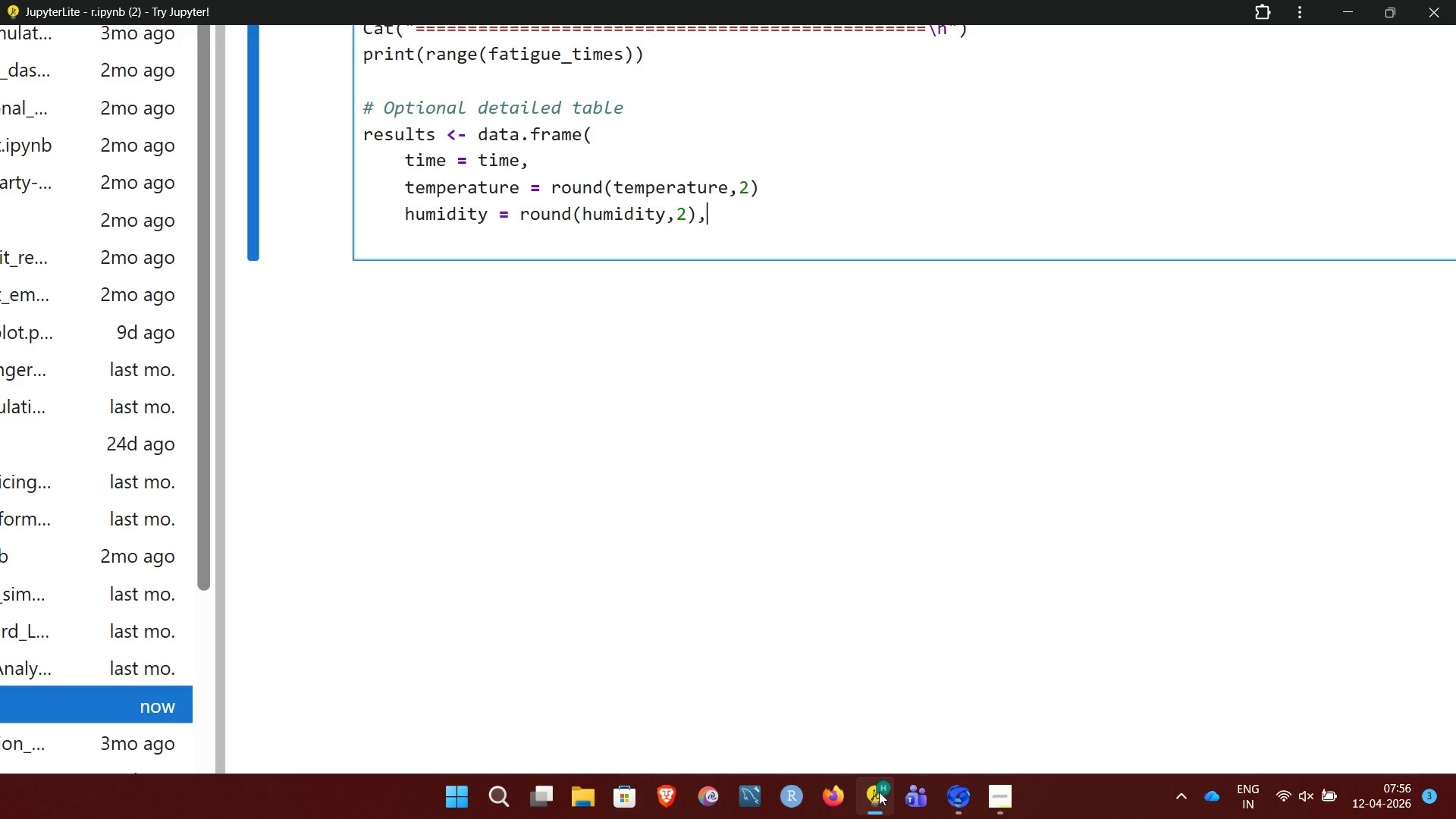 
key(Enter)
 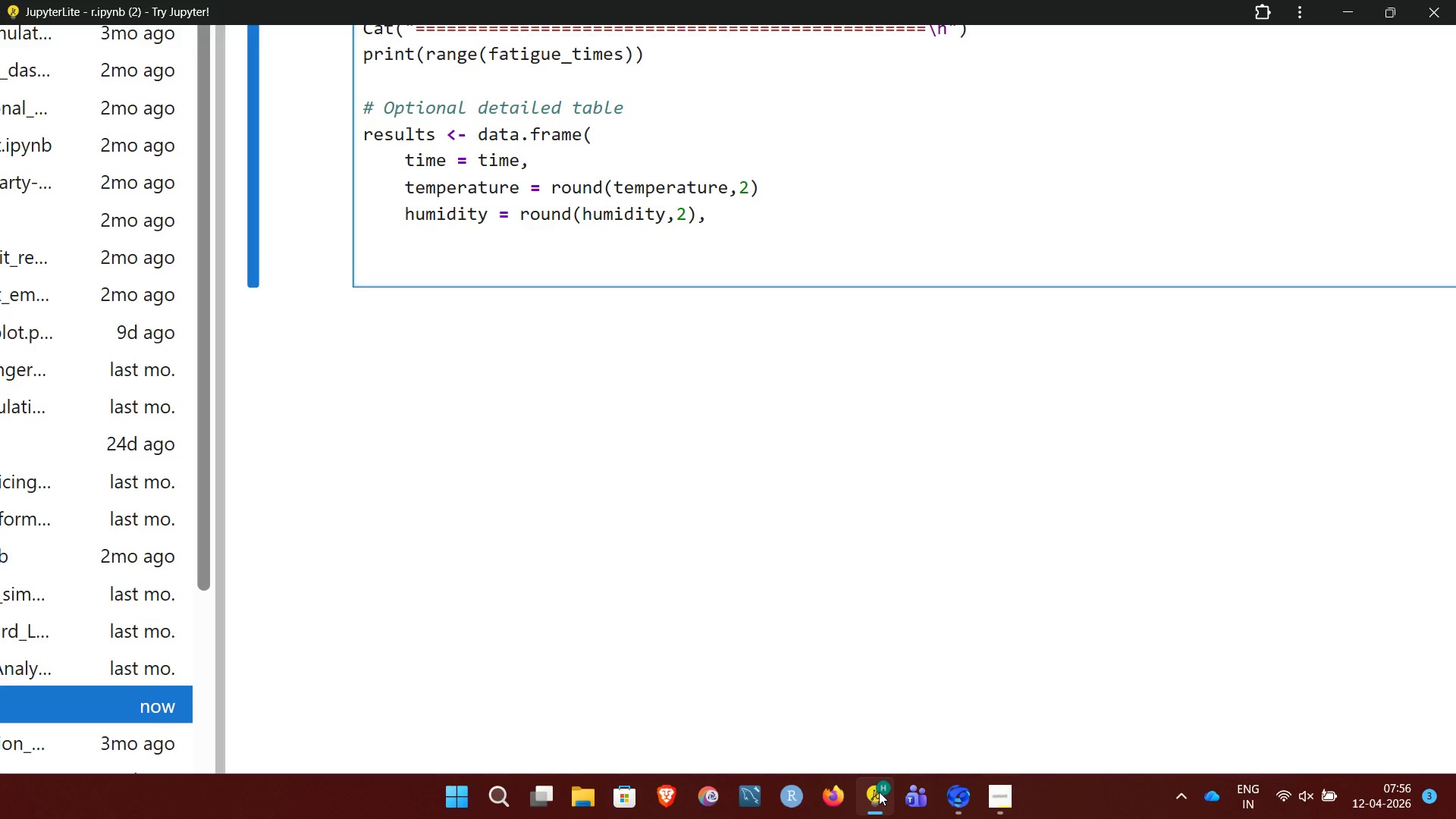 
wait(8.02)
 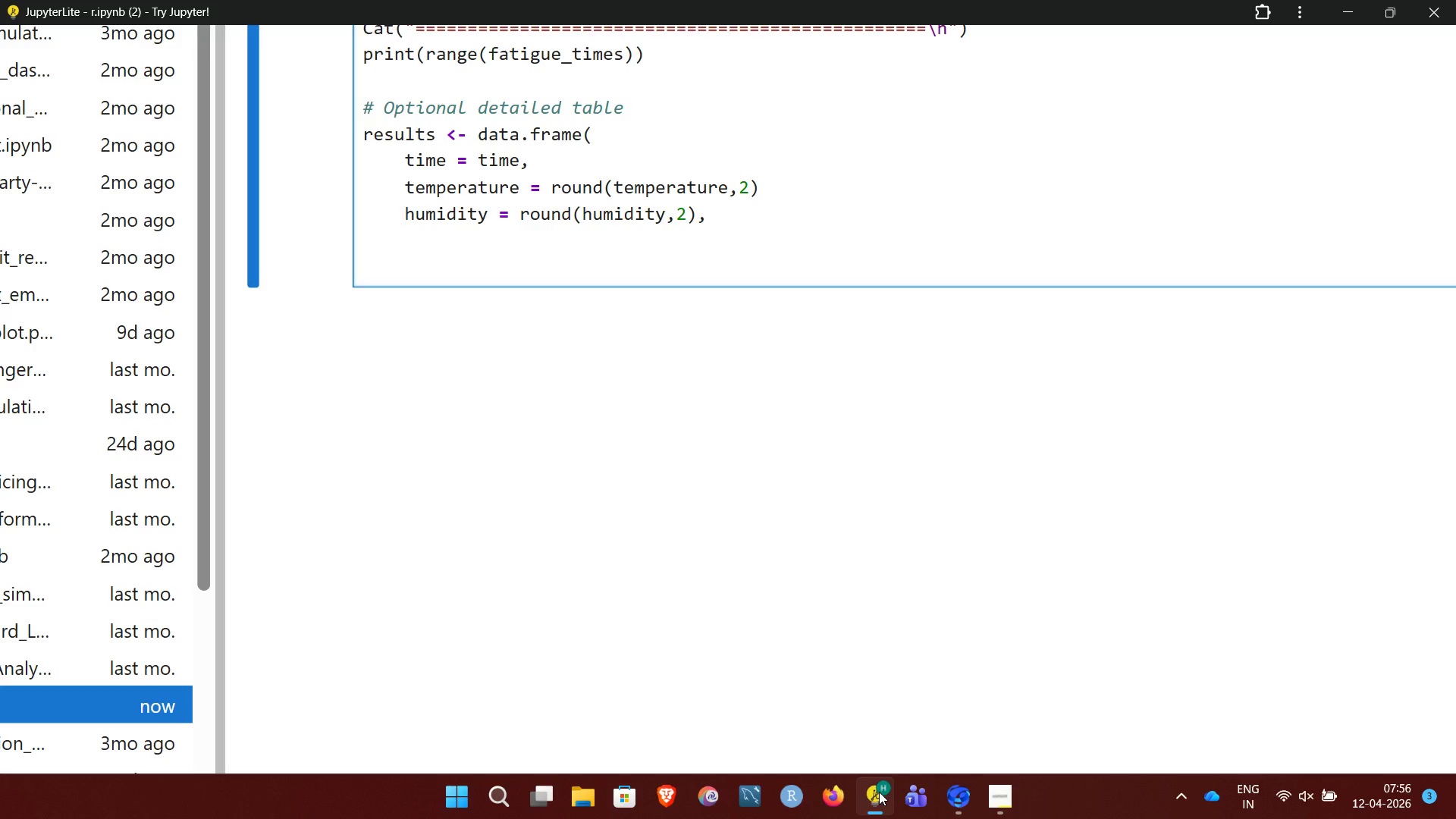 
type(productivity)
 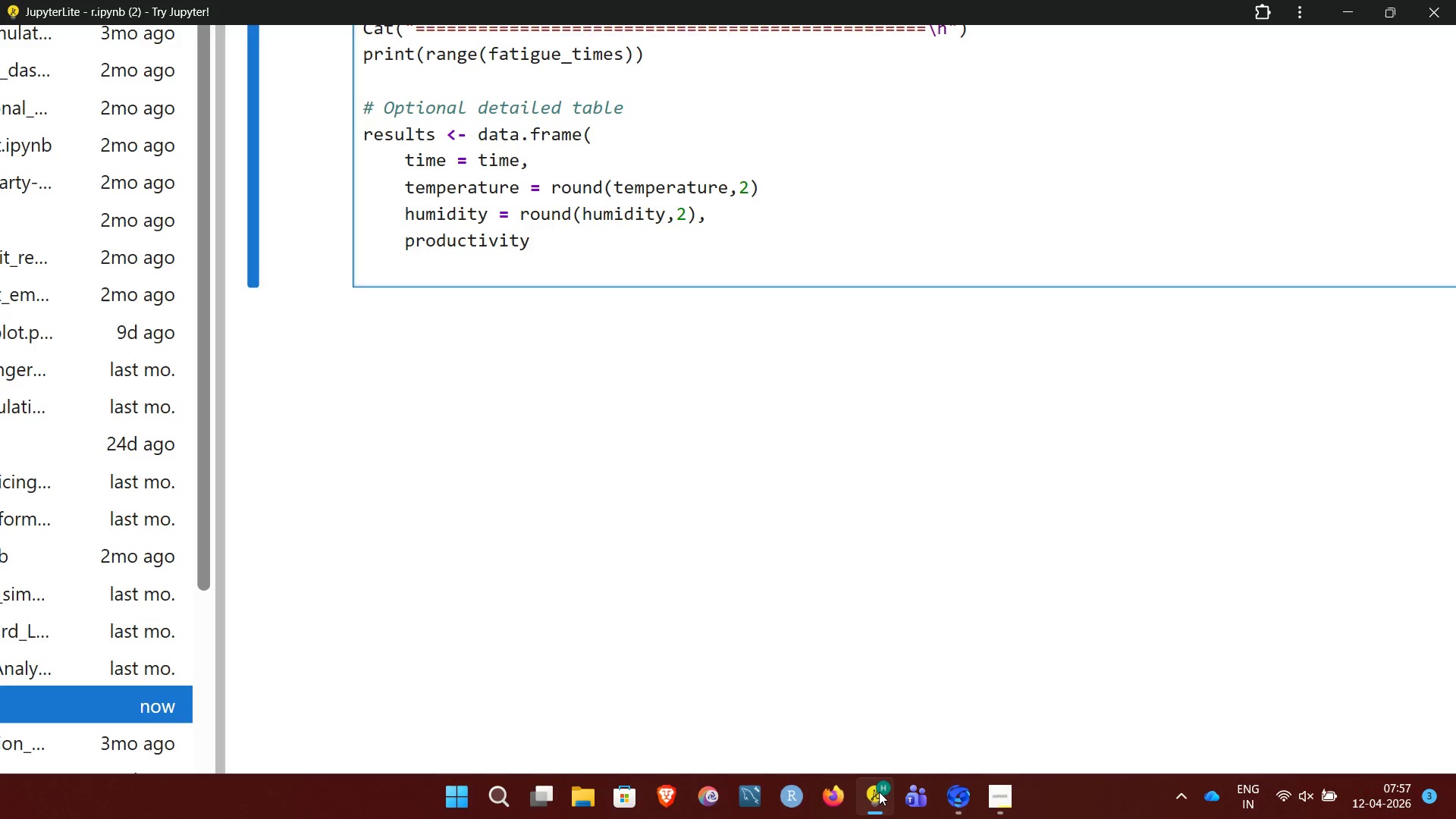 
wait(12.97)
 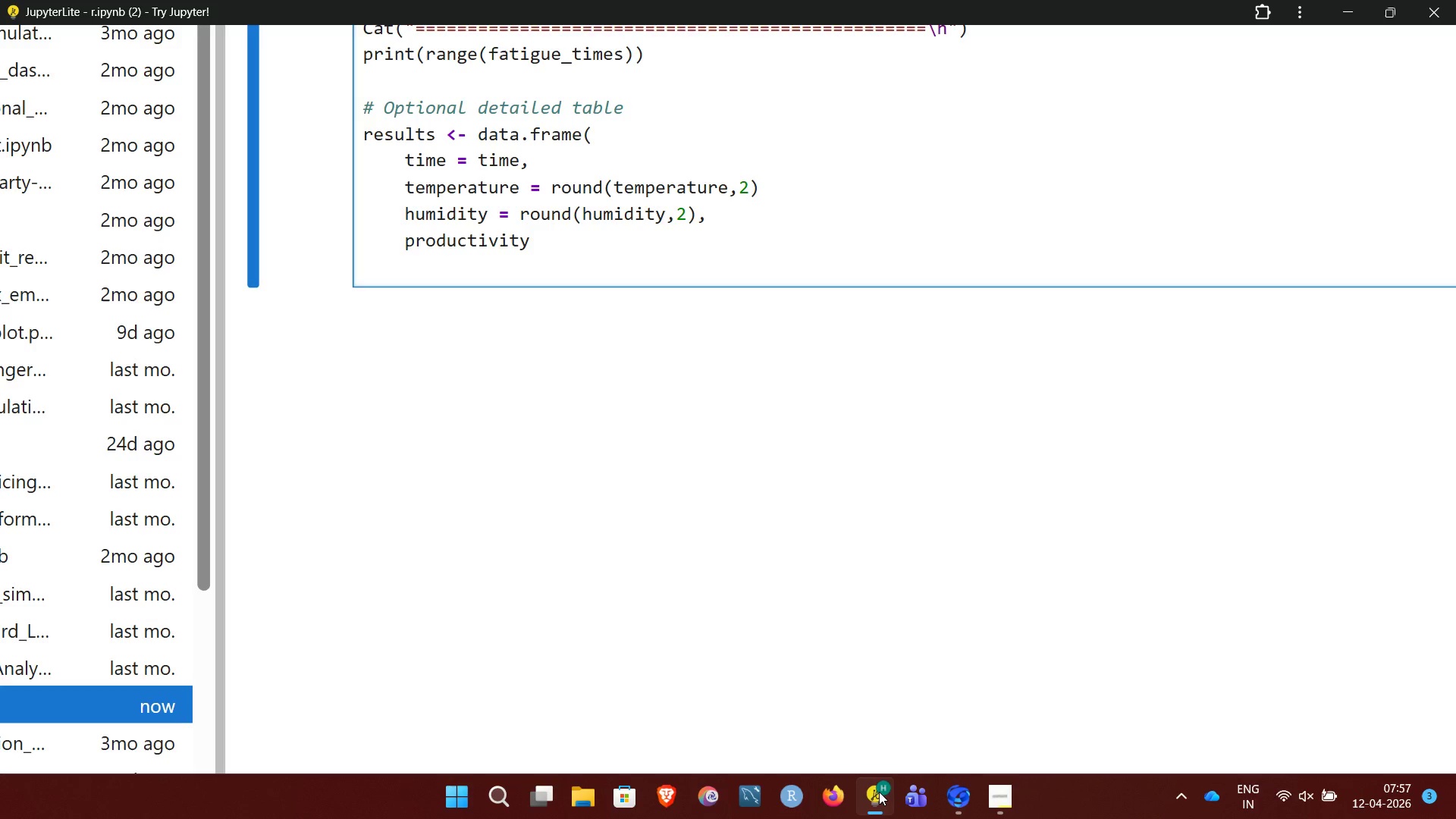 
key(Space)
 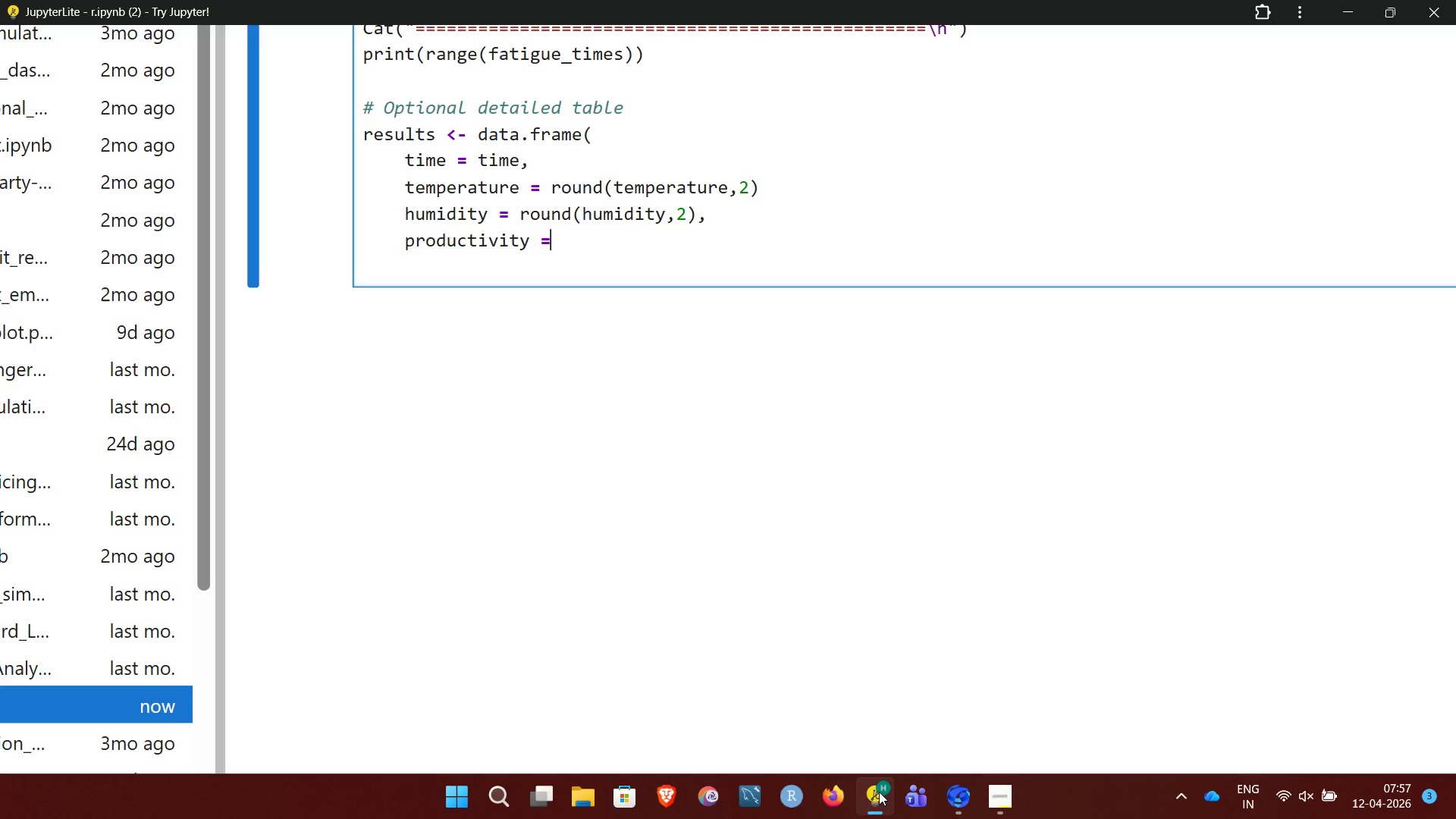 
key(Equal)
 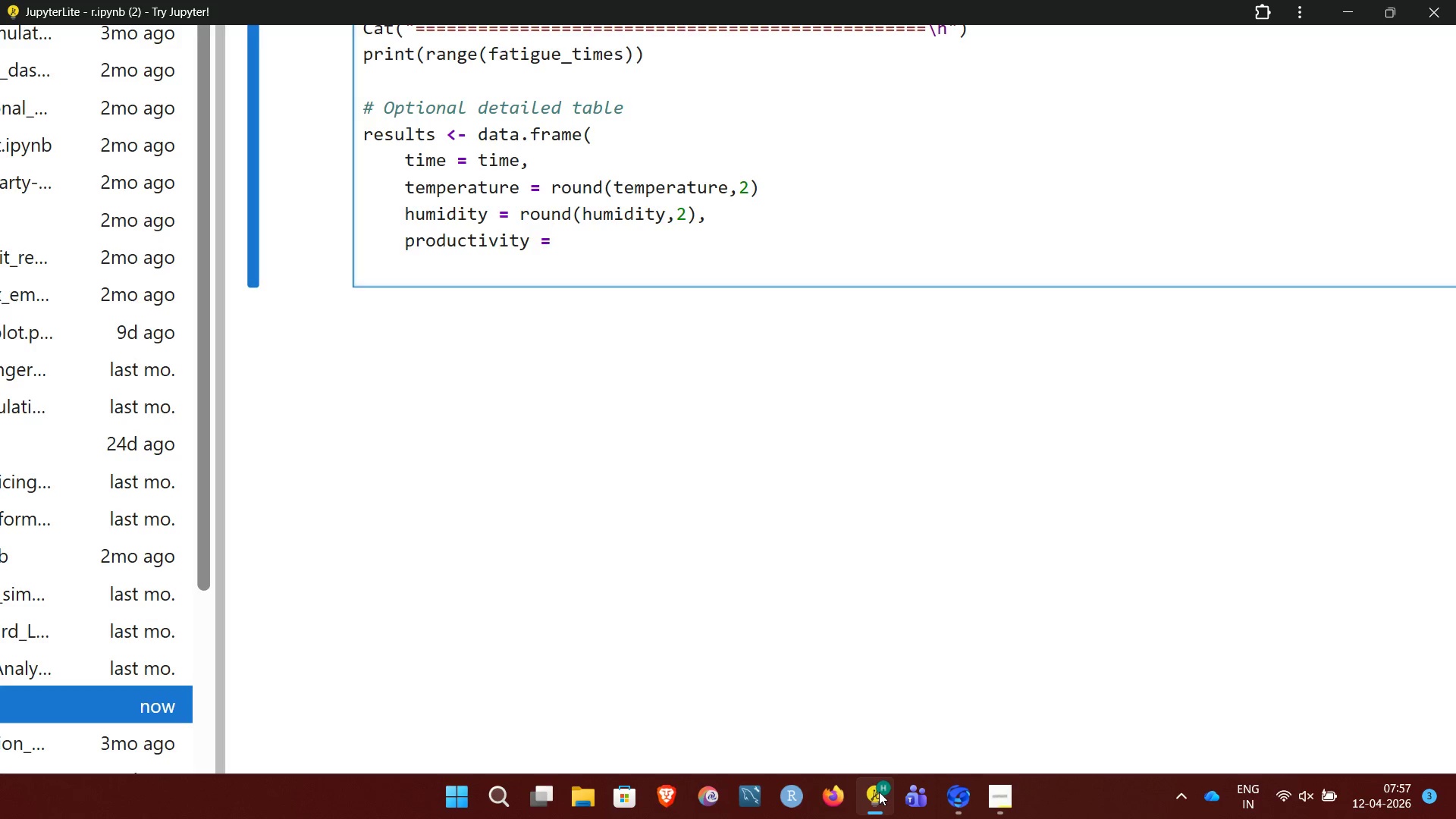 
wait(8.02)
 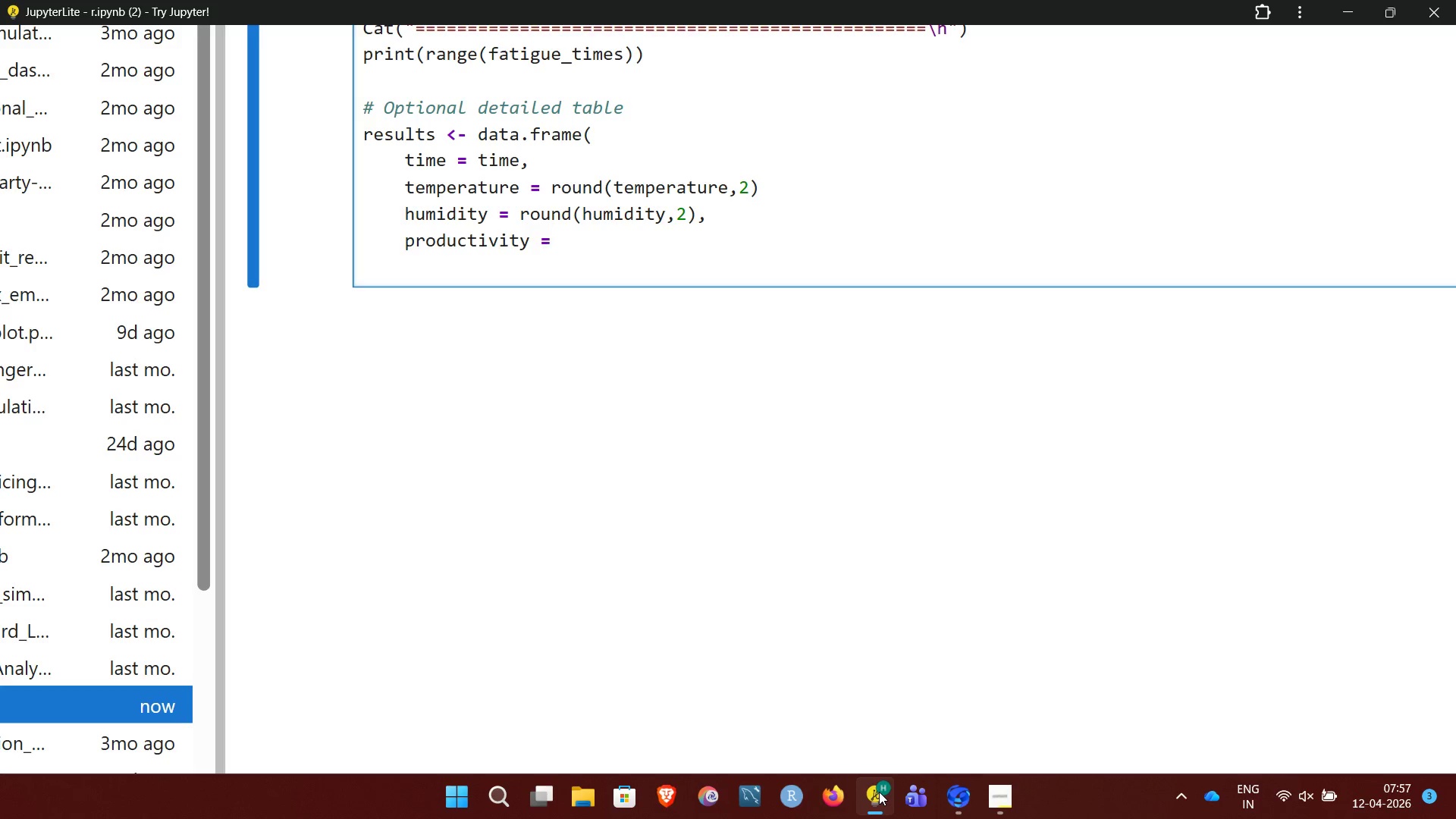 
key(Space)
 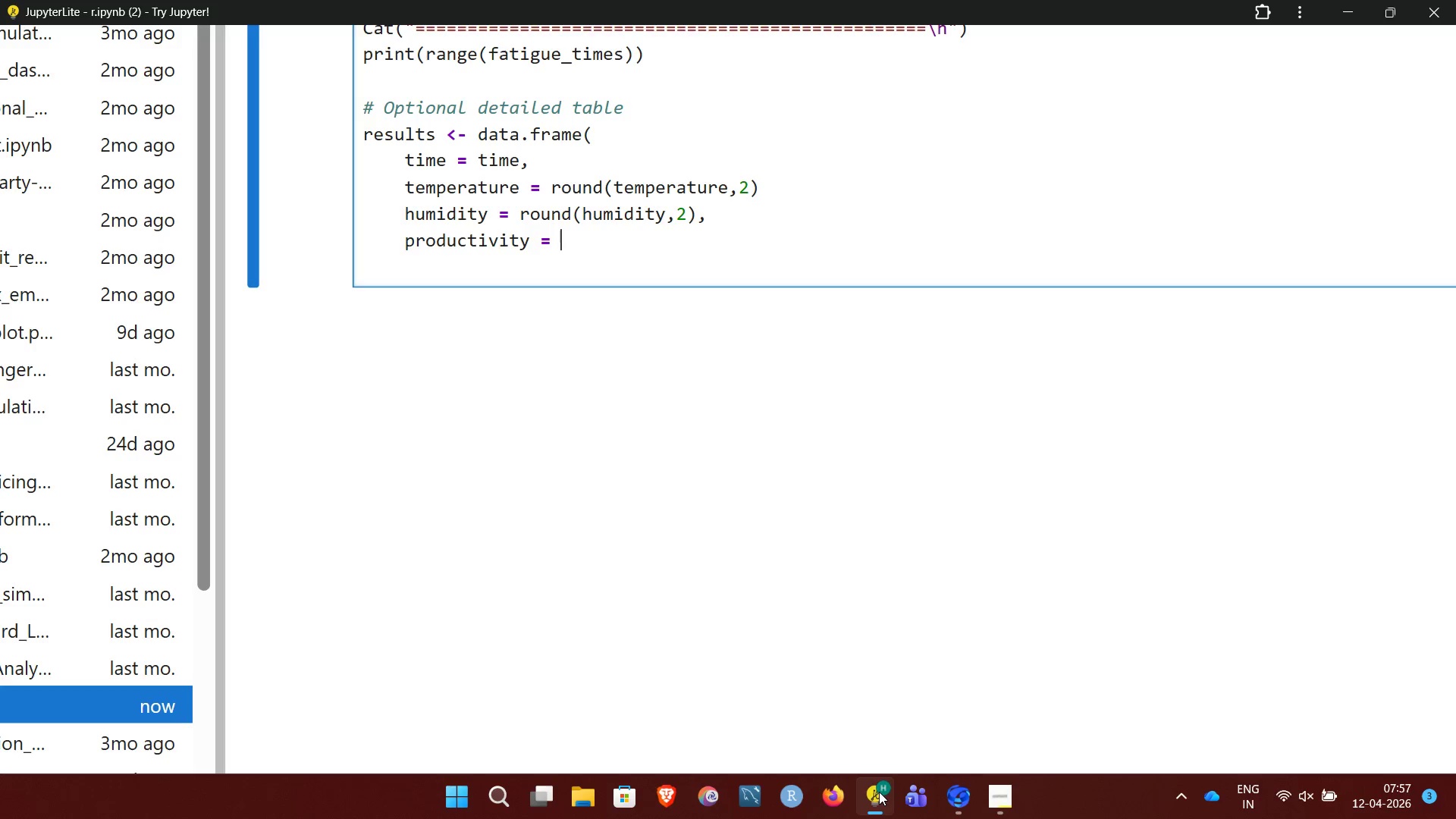 
type(round)
 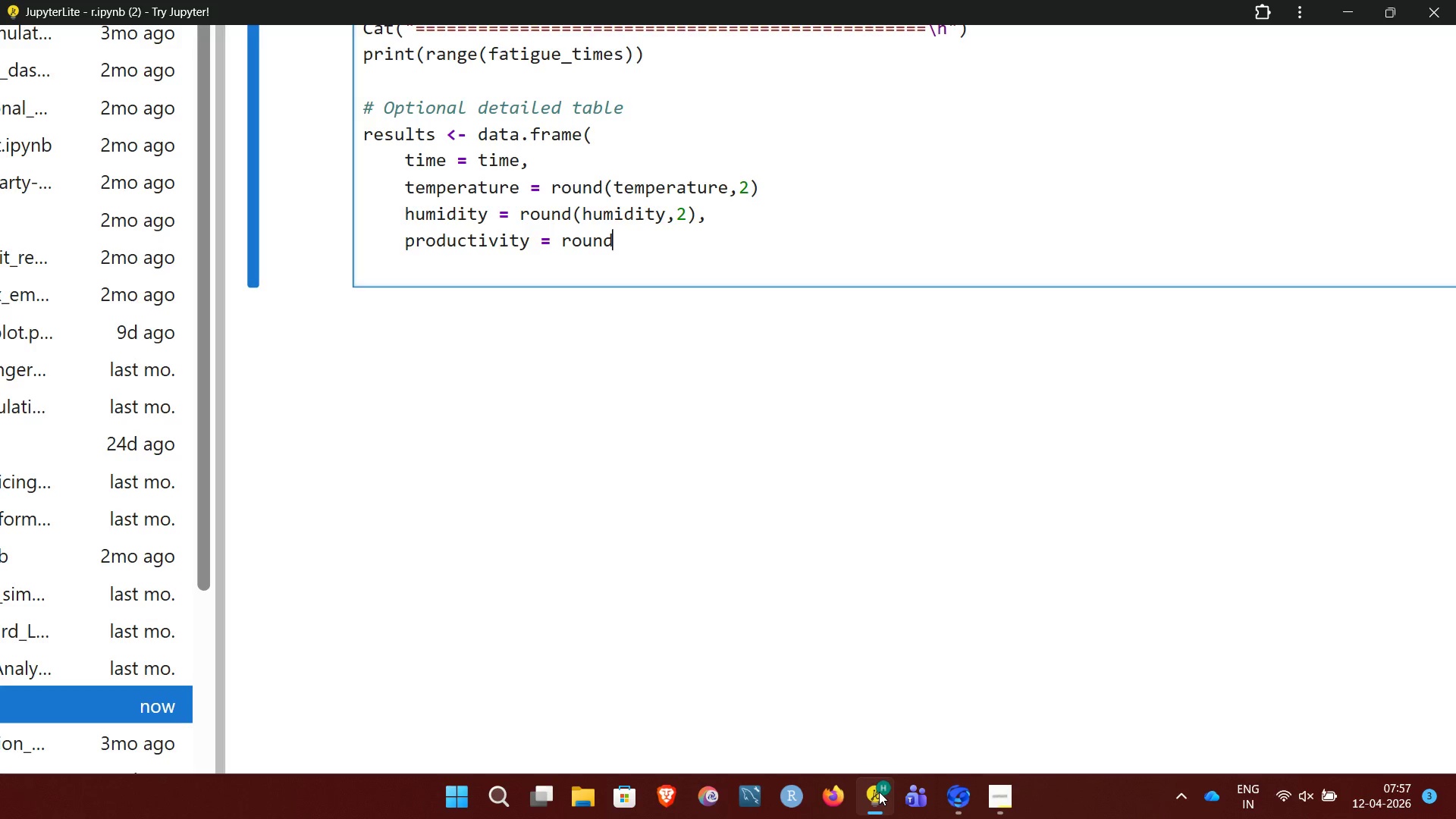 
hold_key(key=ShiftRight, duration=0.73)
 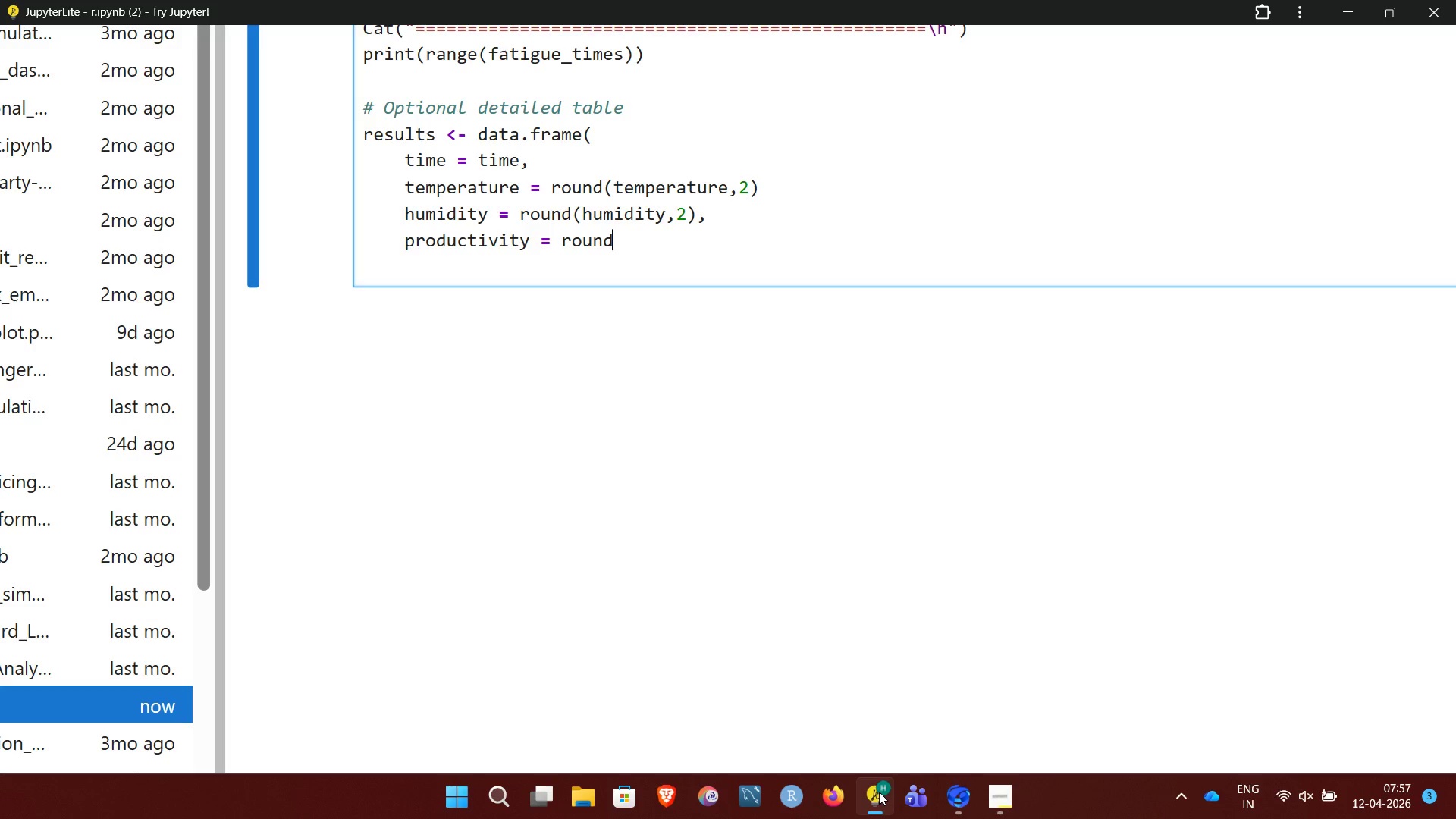 
key(Shift+9)
 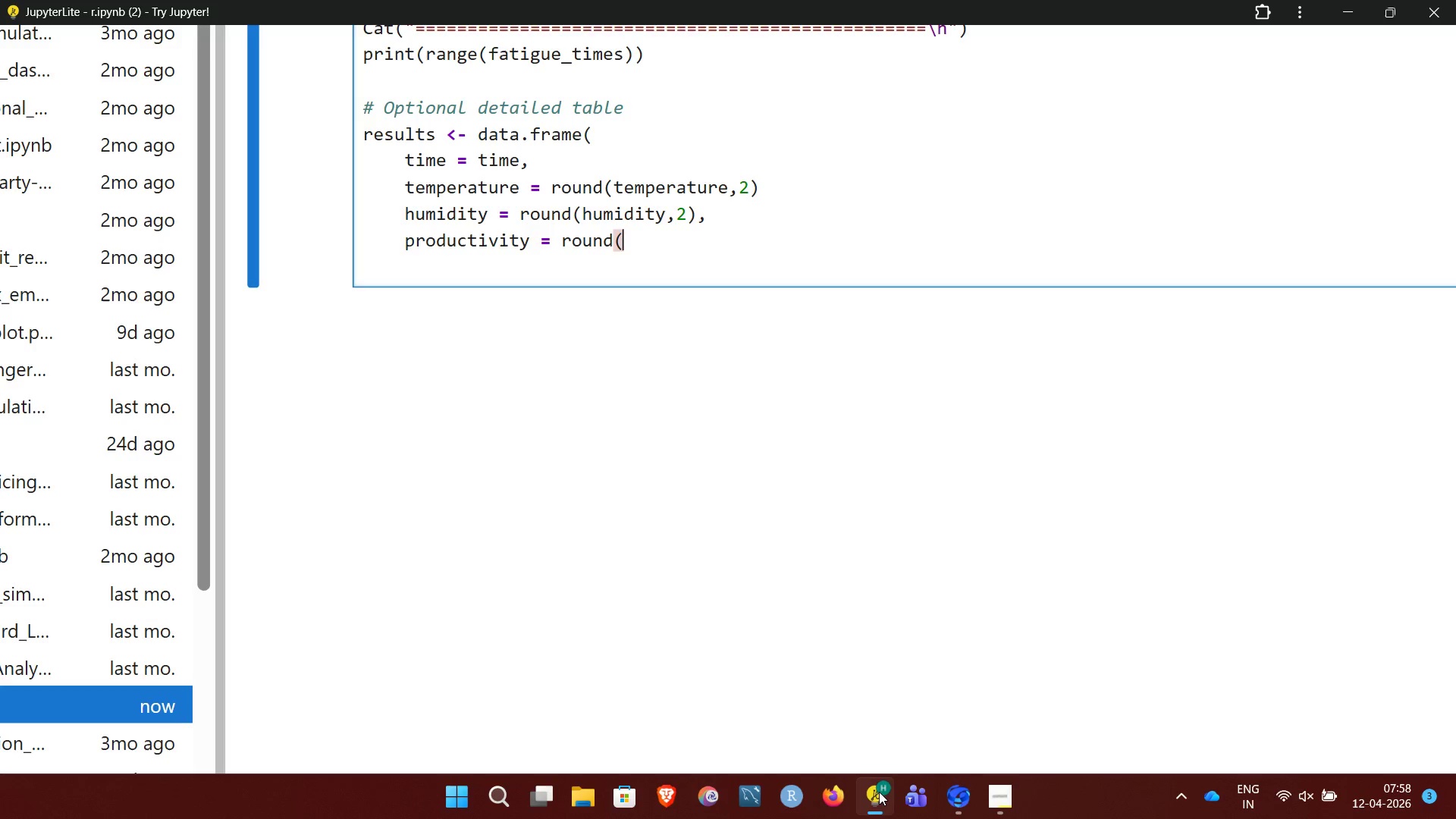 
wait(24.72)
 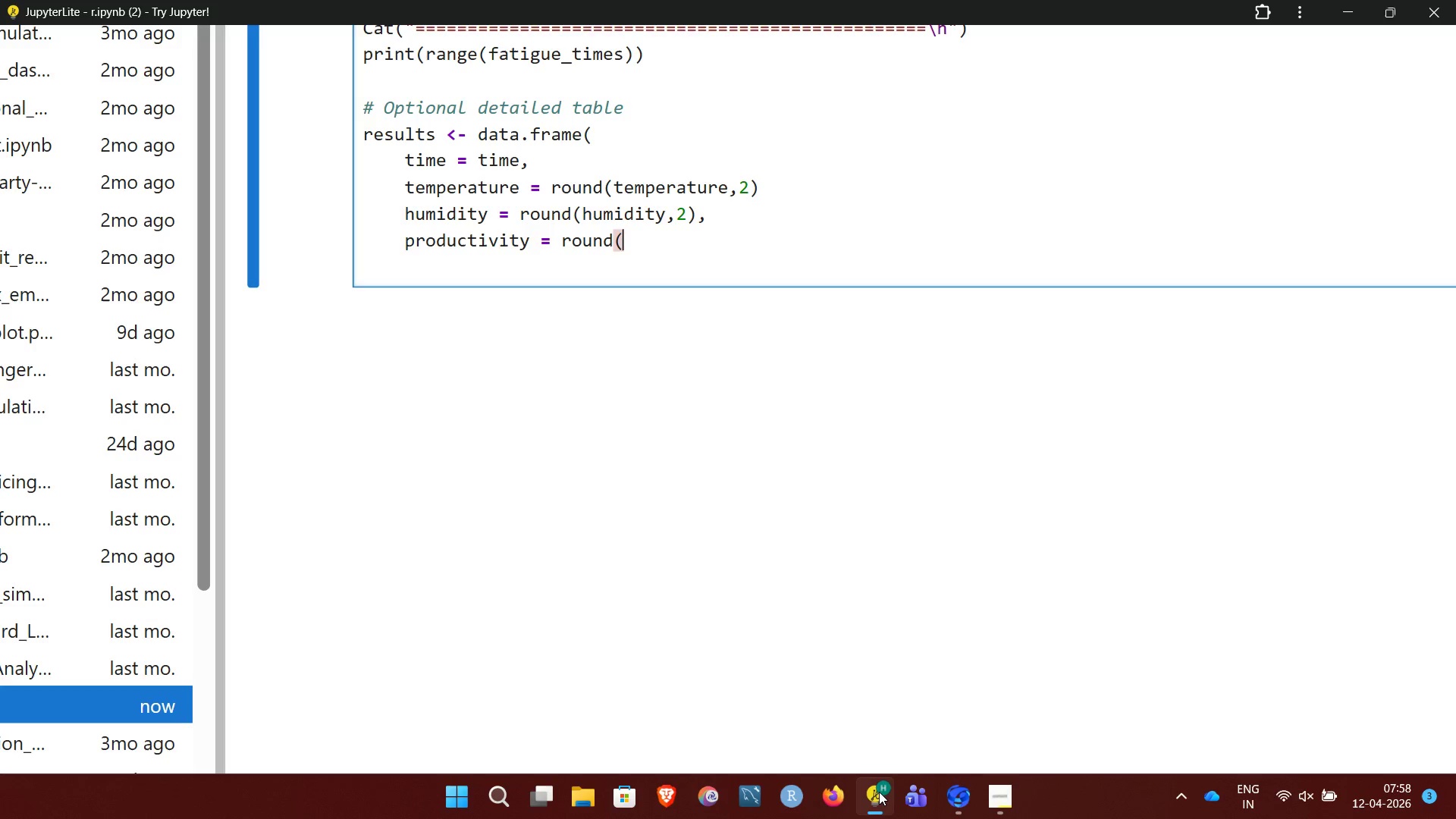 
type(productivity,2))
 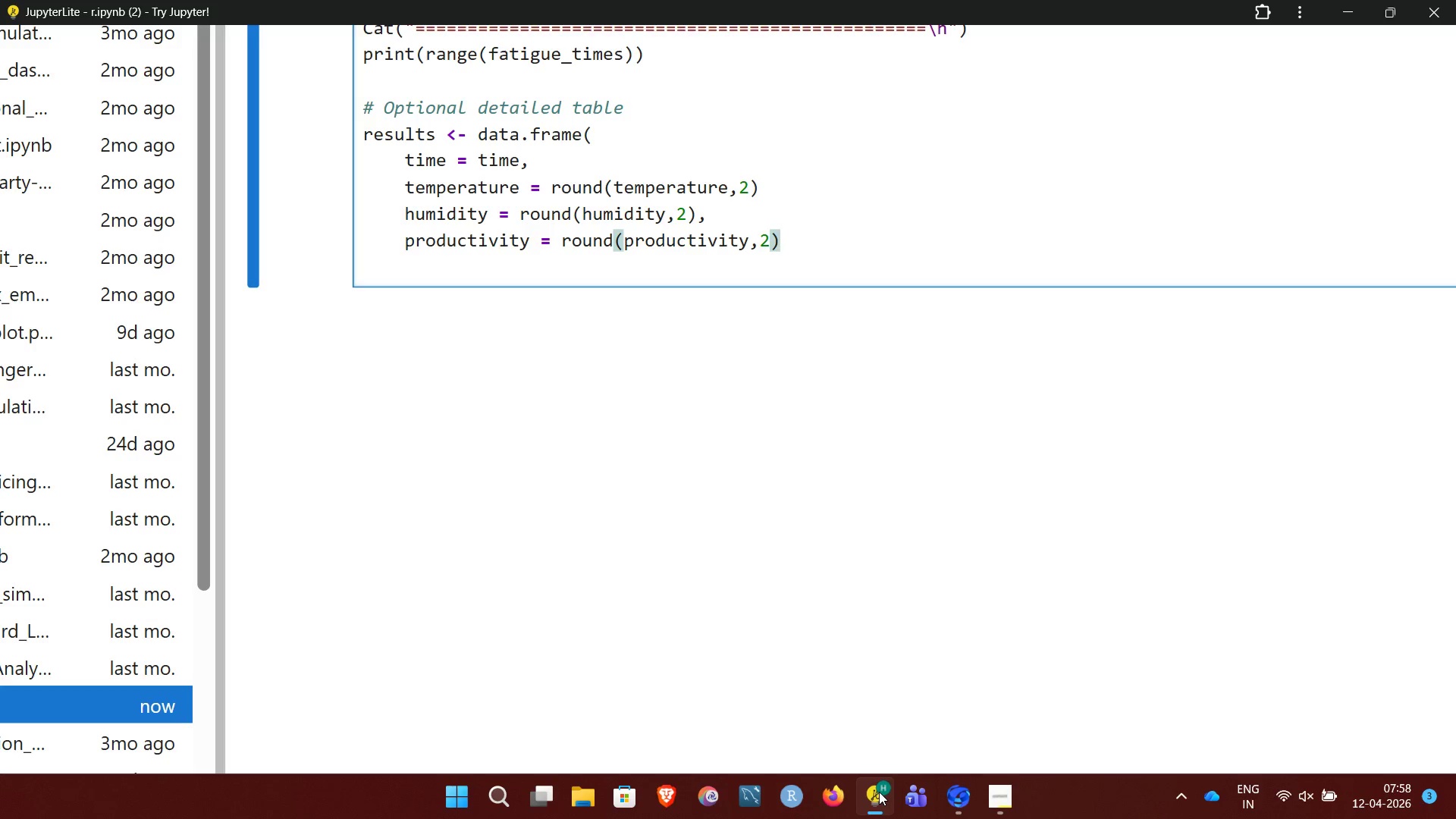 
wait(23.7)
 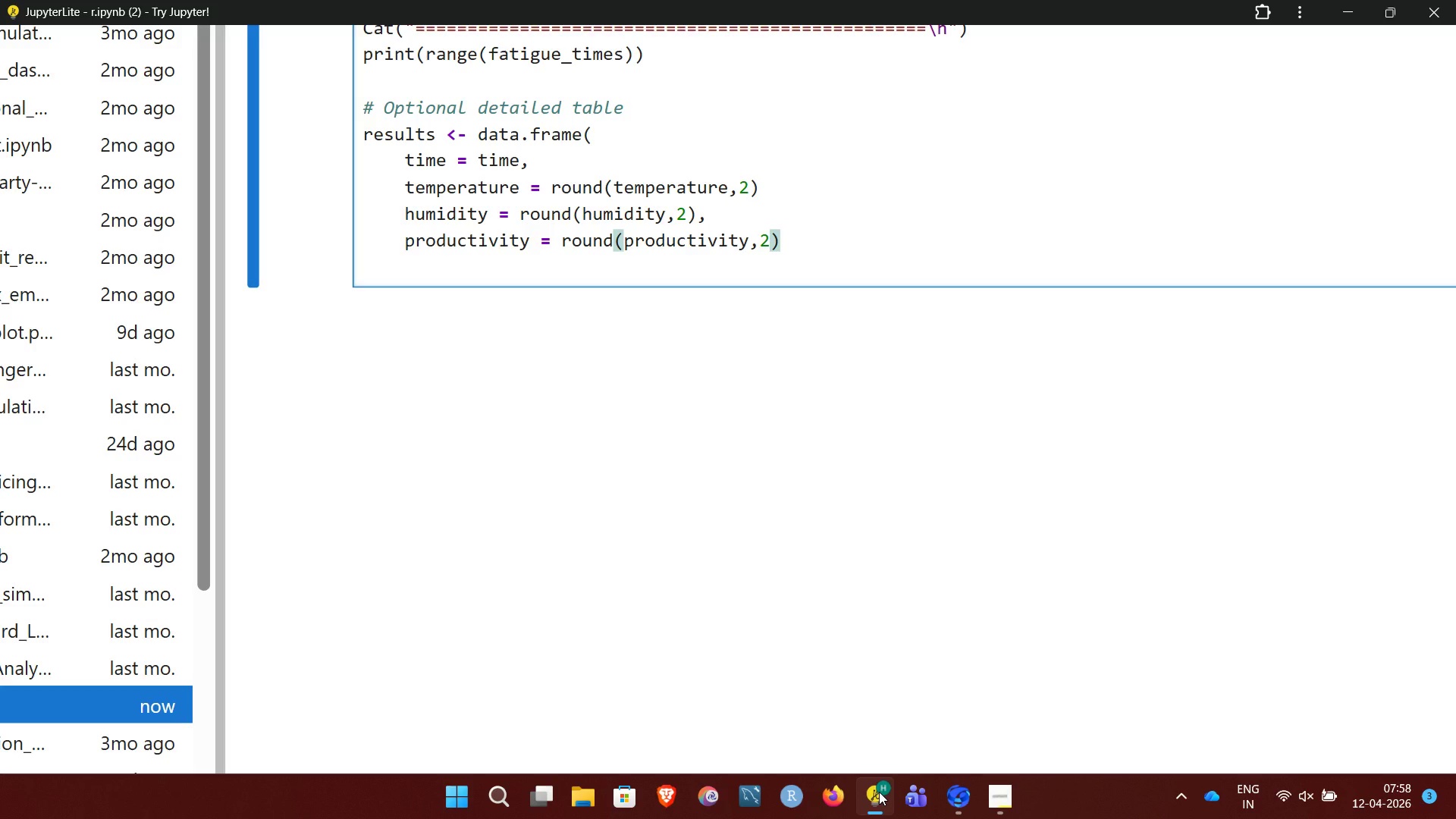 
key(Enter)
 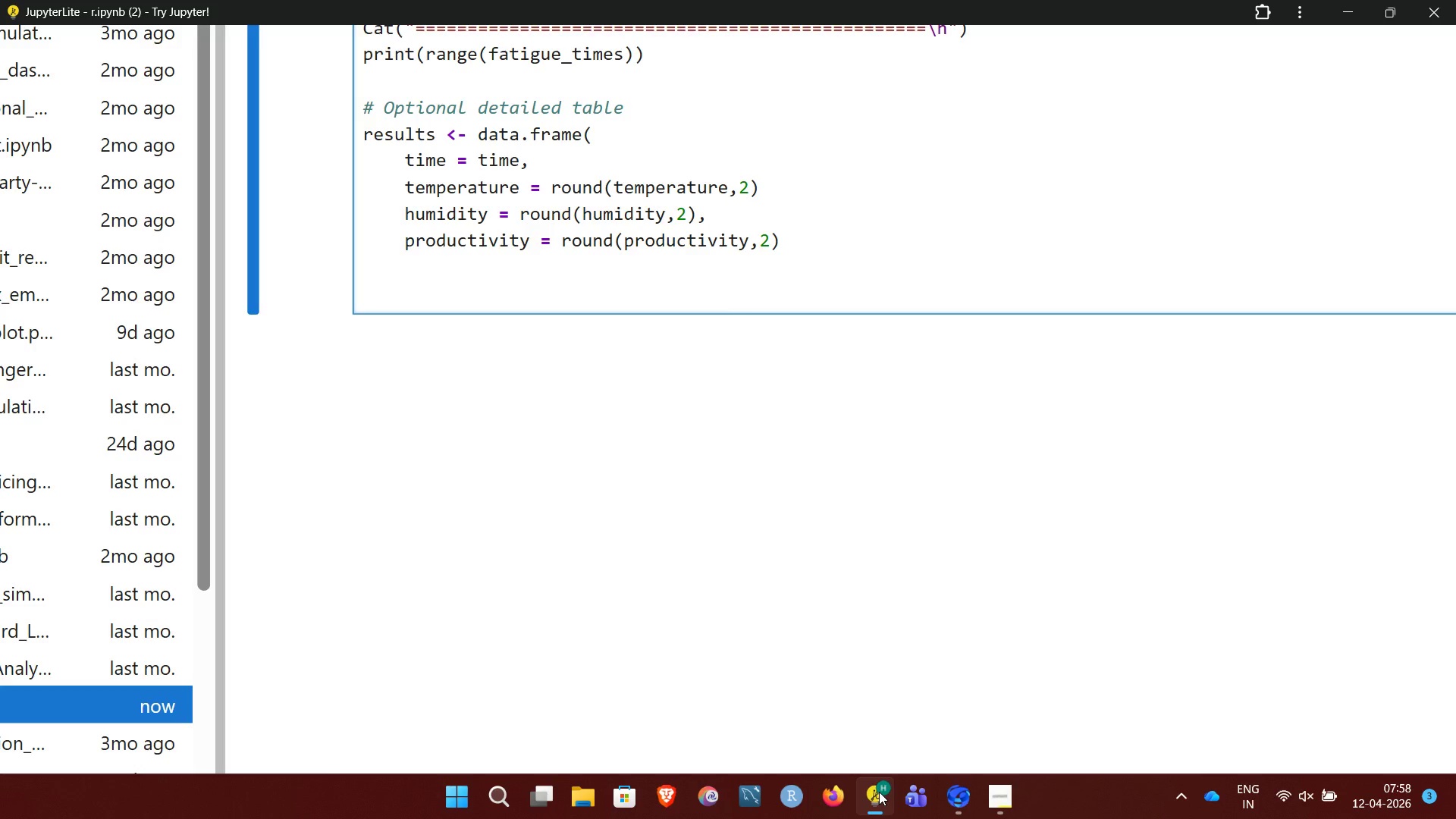 
key(Backspace)
 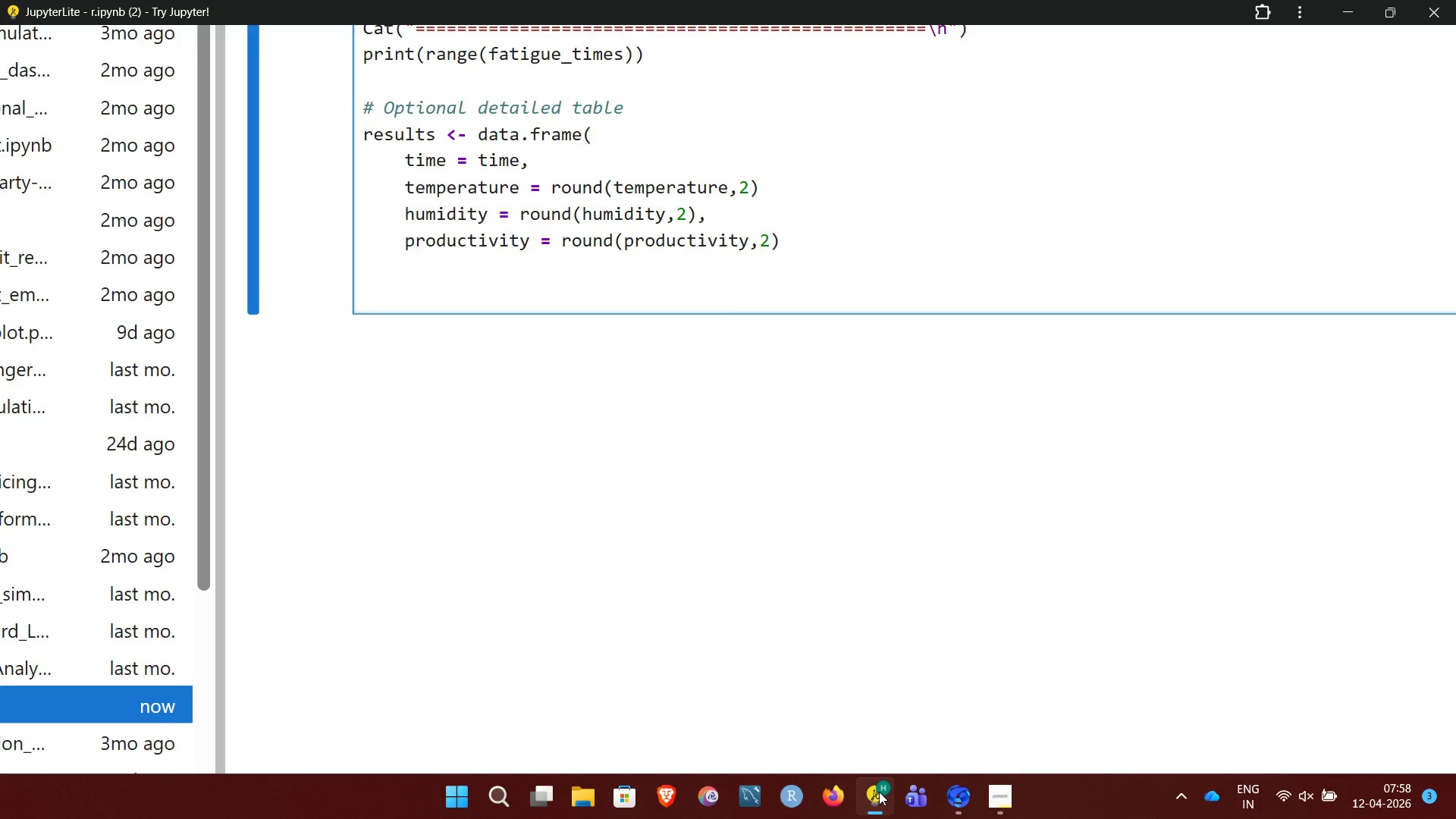 
key(Shift+0)
 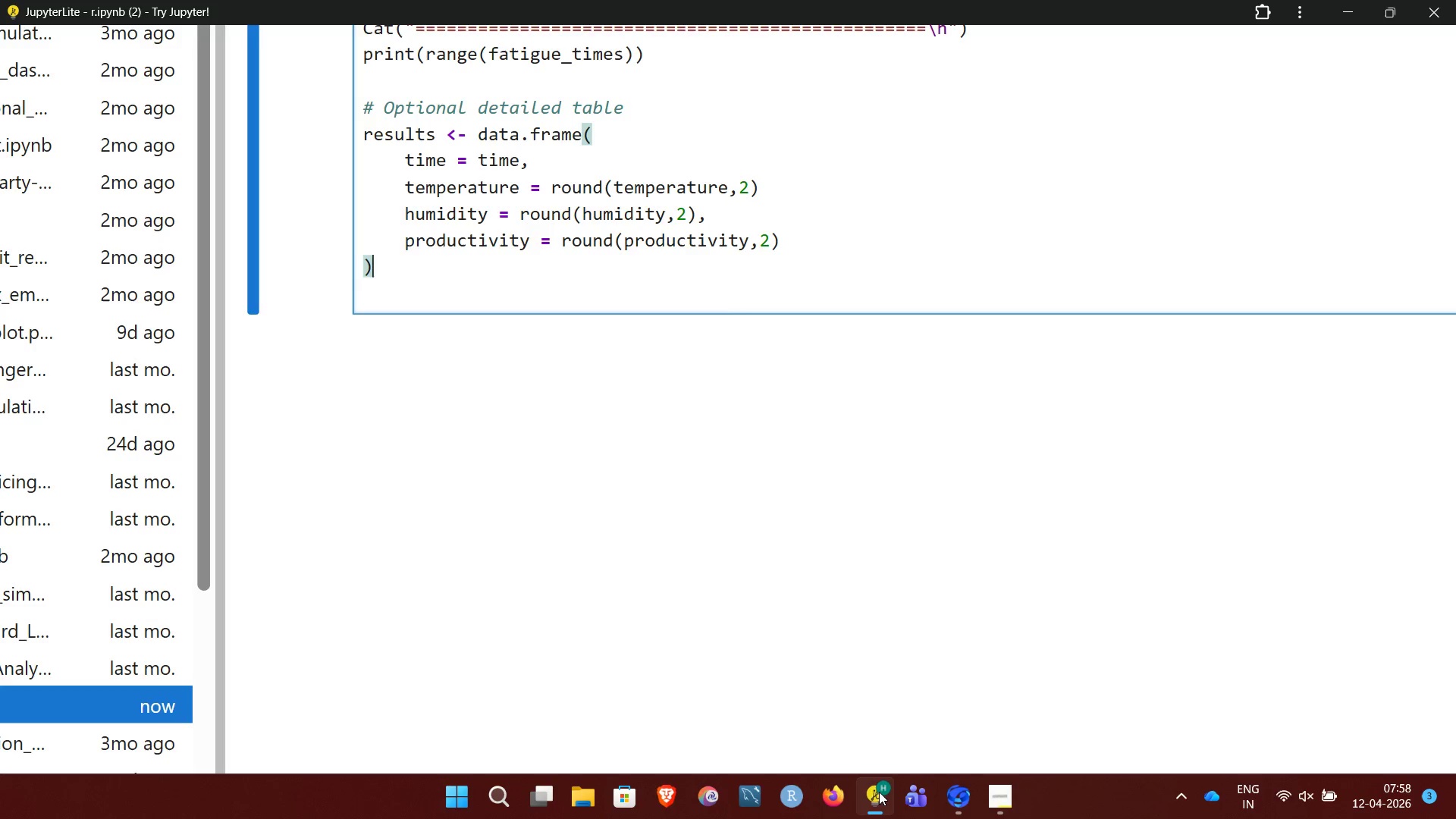 
wait(19.62)
 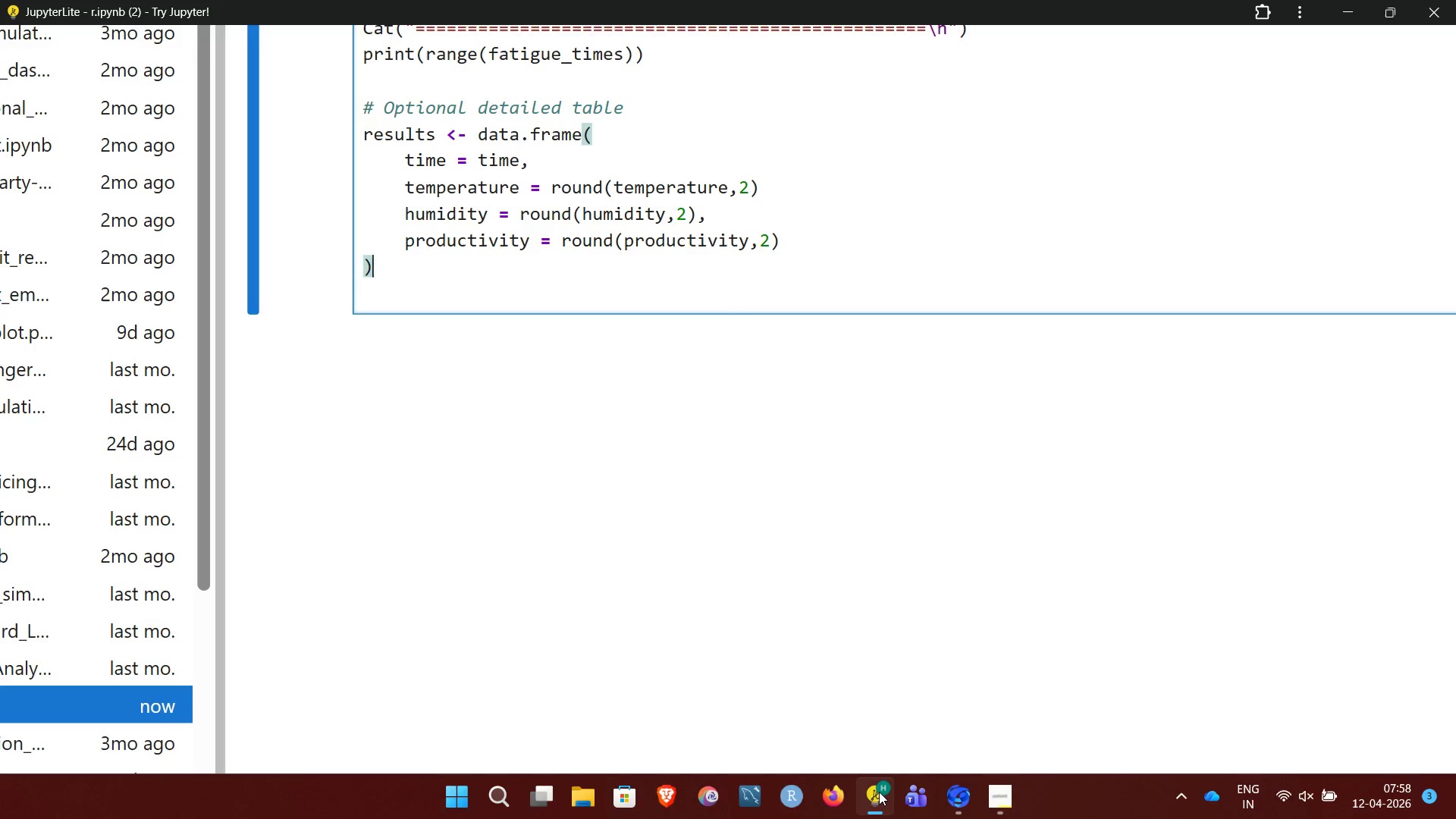 
key(Enter)
 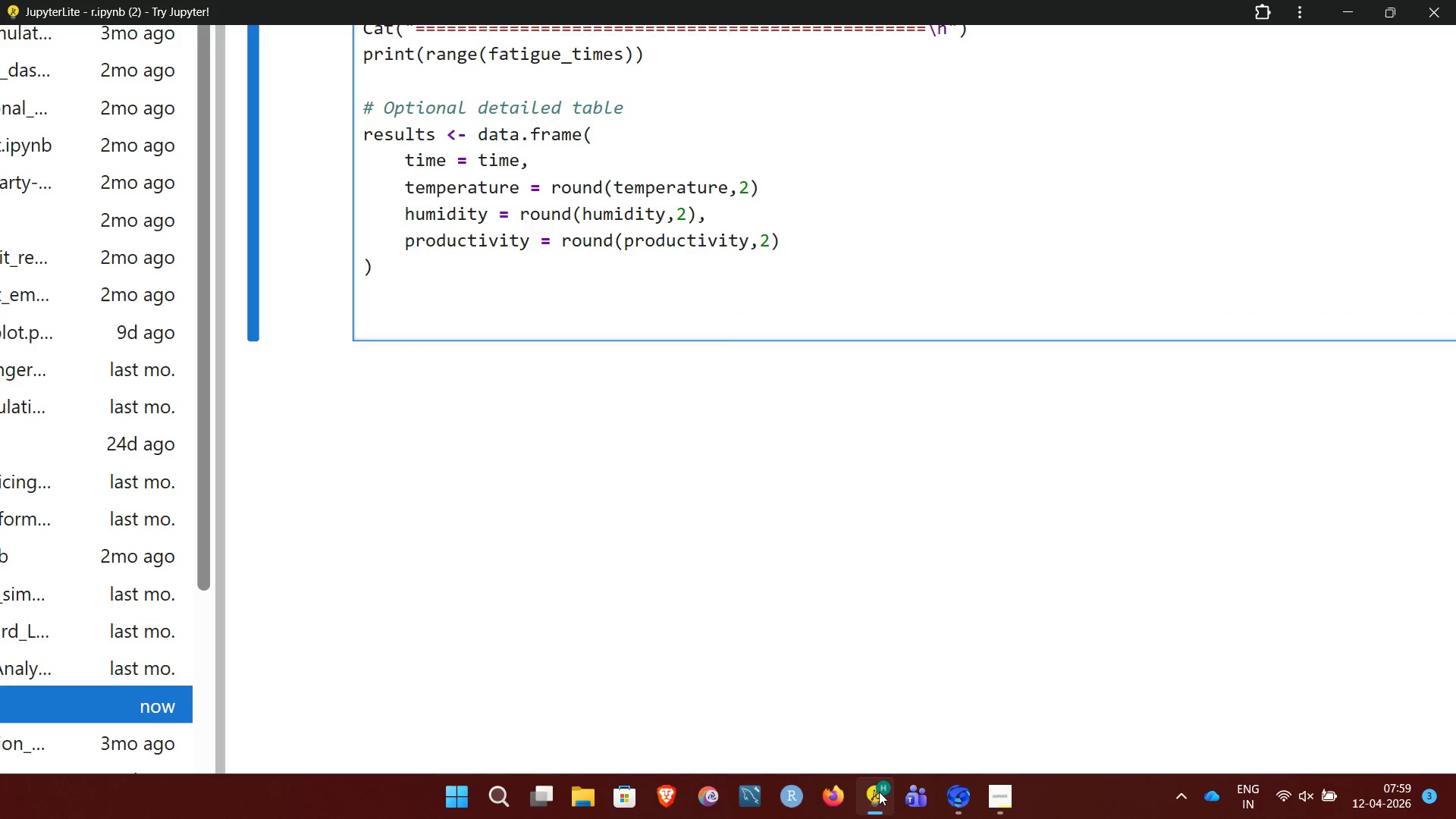 
key(Enter)
 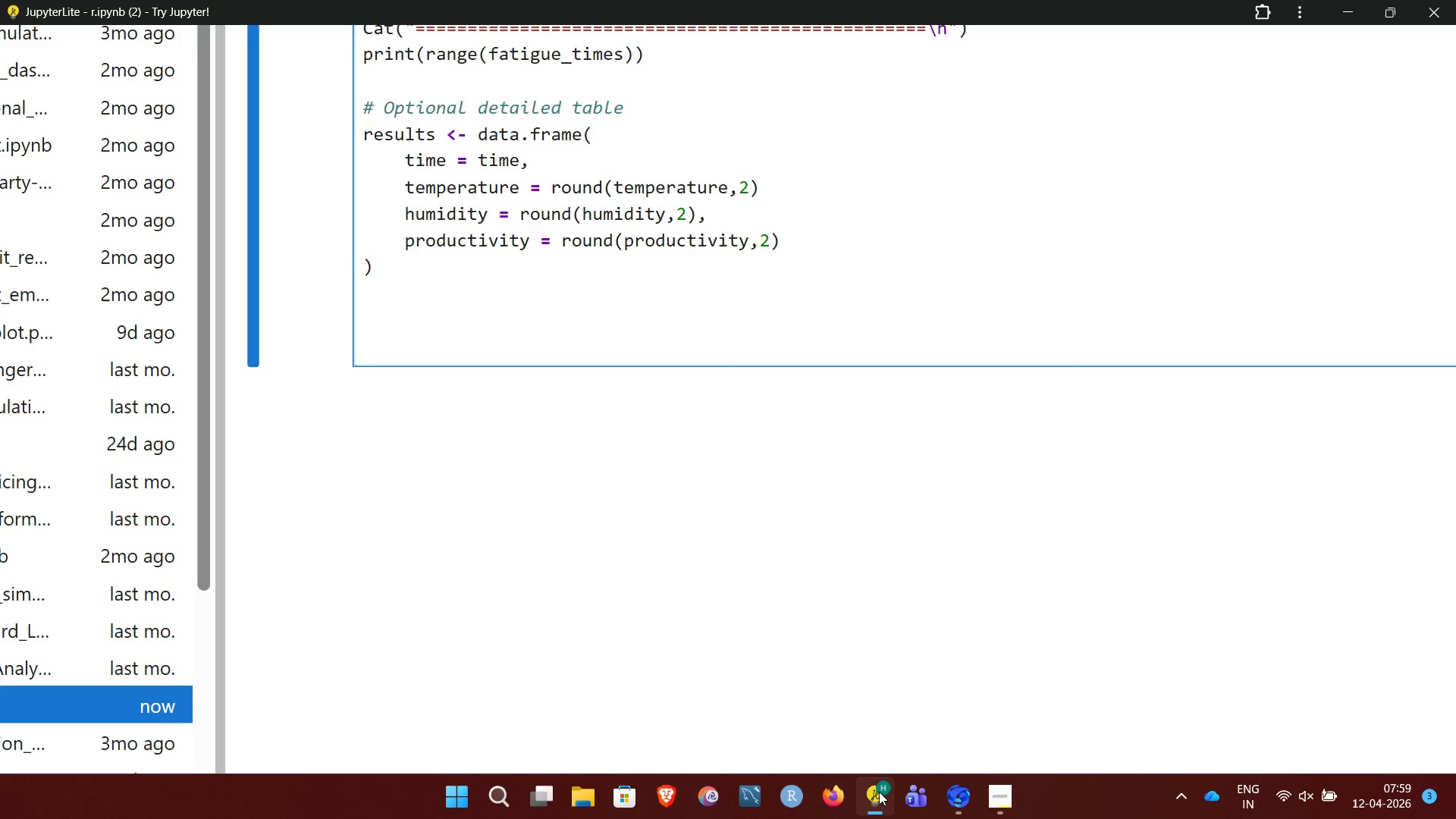 
hold_key(key=Backspace, duration=0.86)
 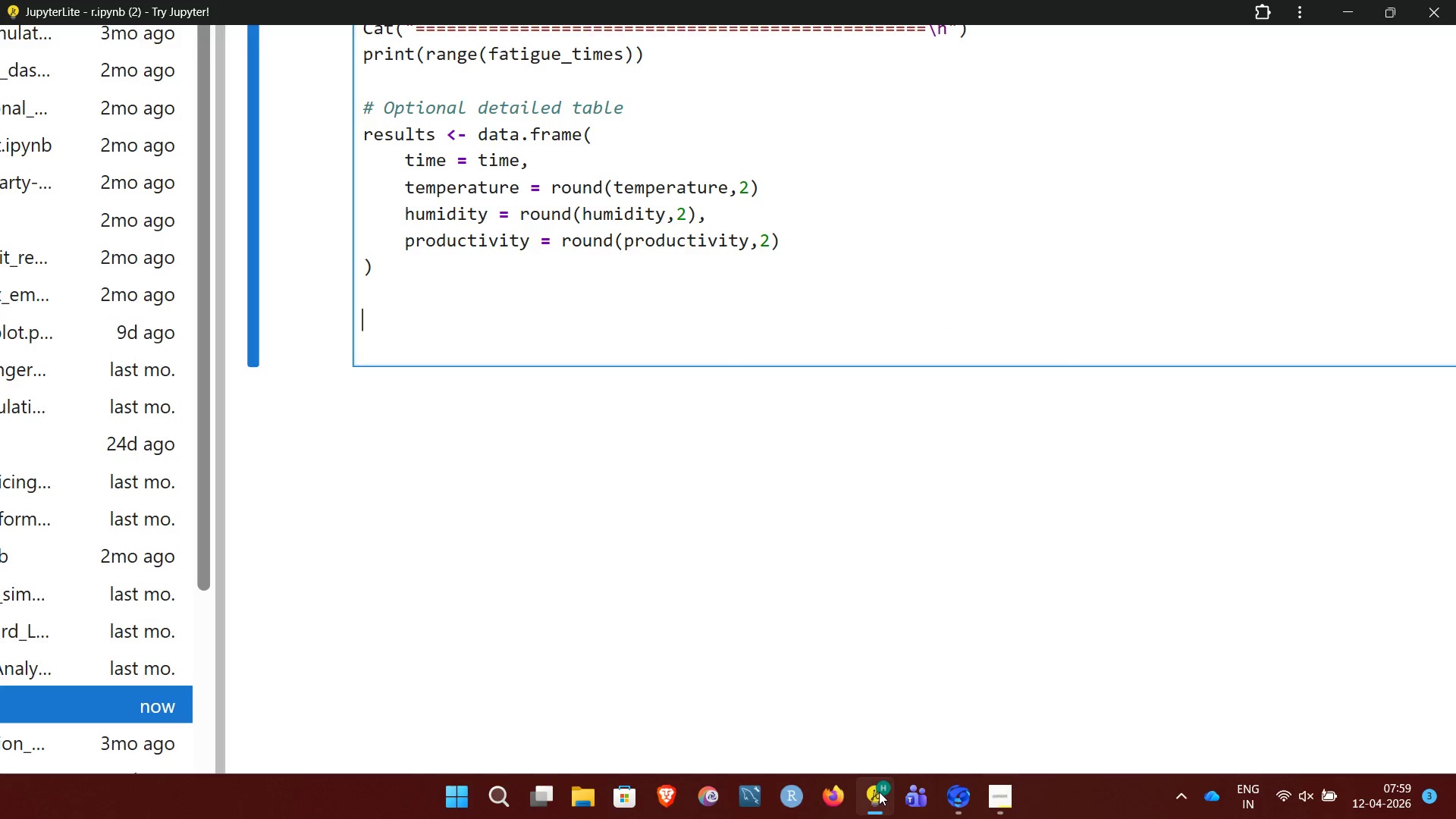 
hold_key(key=Backspace, duration=0.58)
 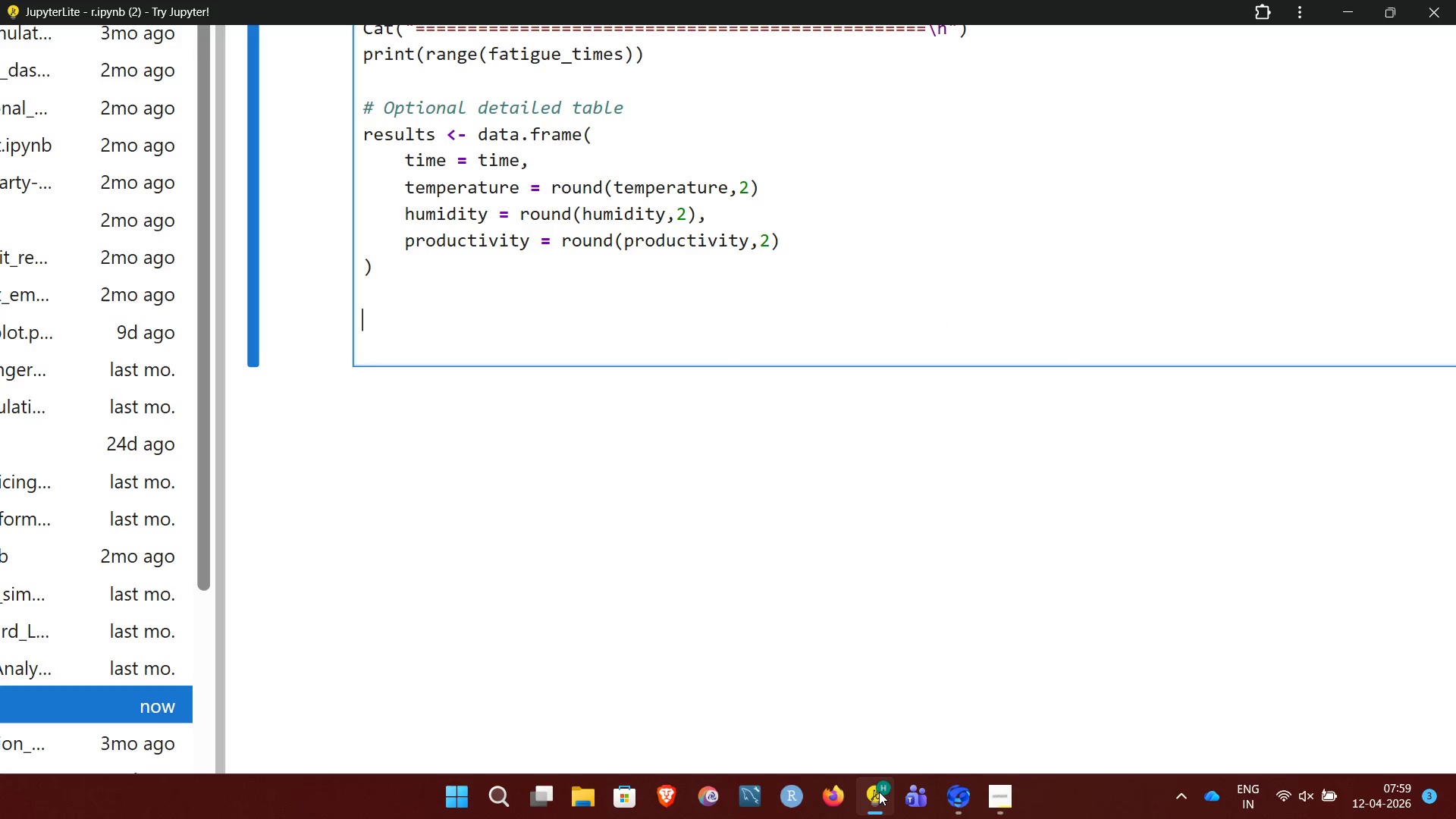 
type(# show first few rows)
 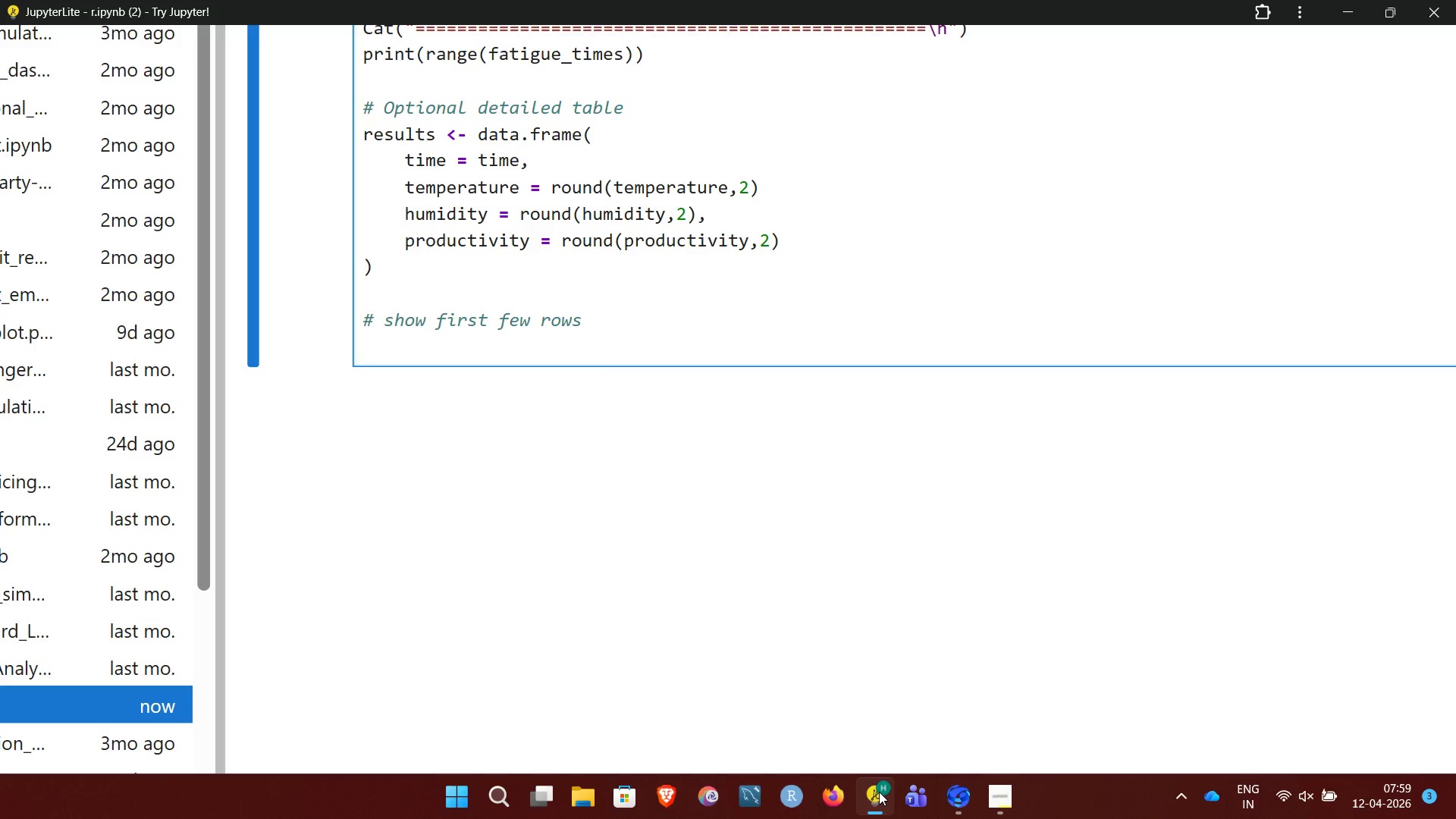 
key(Enter)
 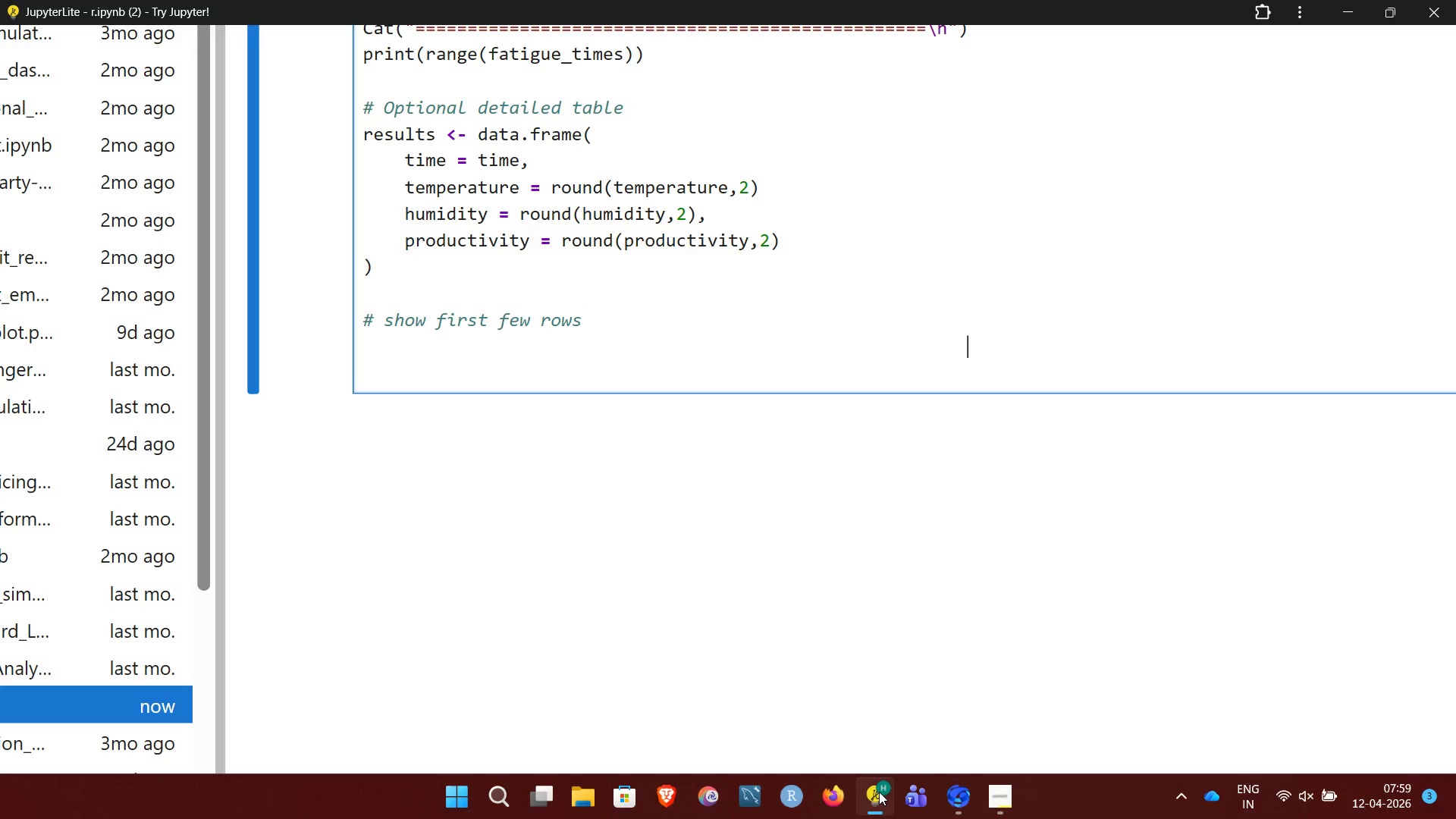 
wait(6.95)
 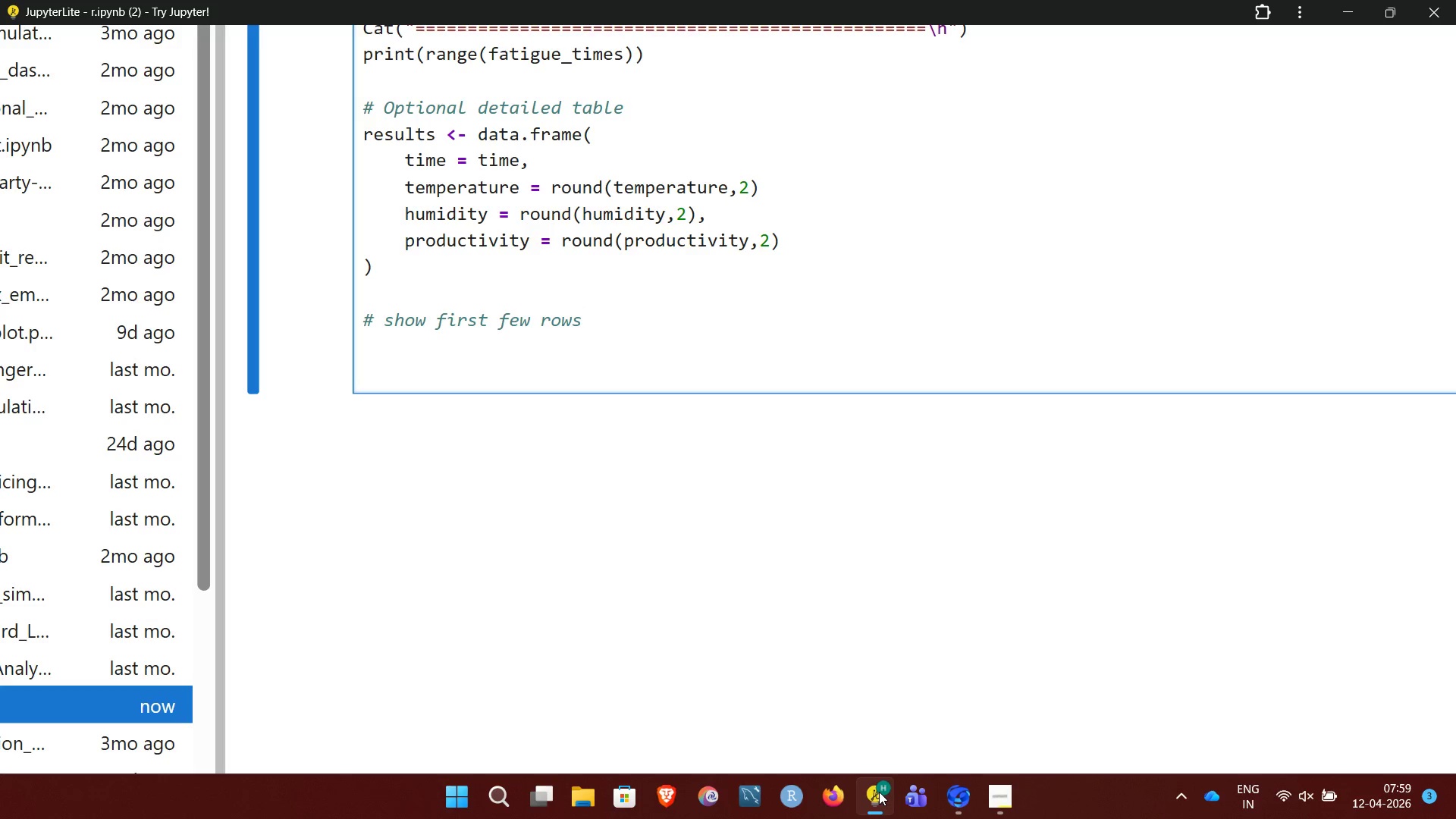 
key(Backspace)
 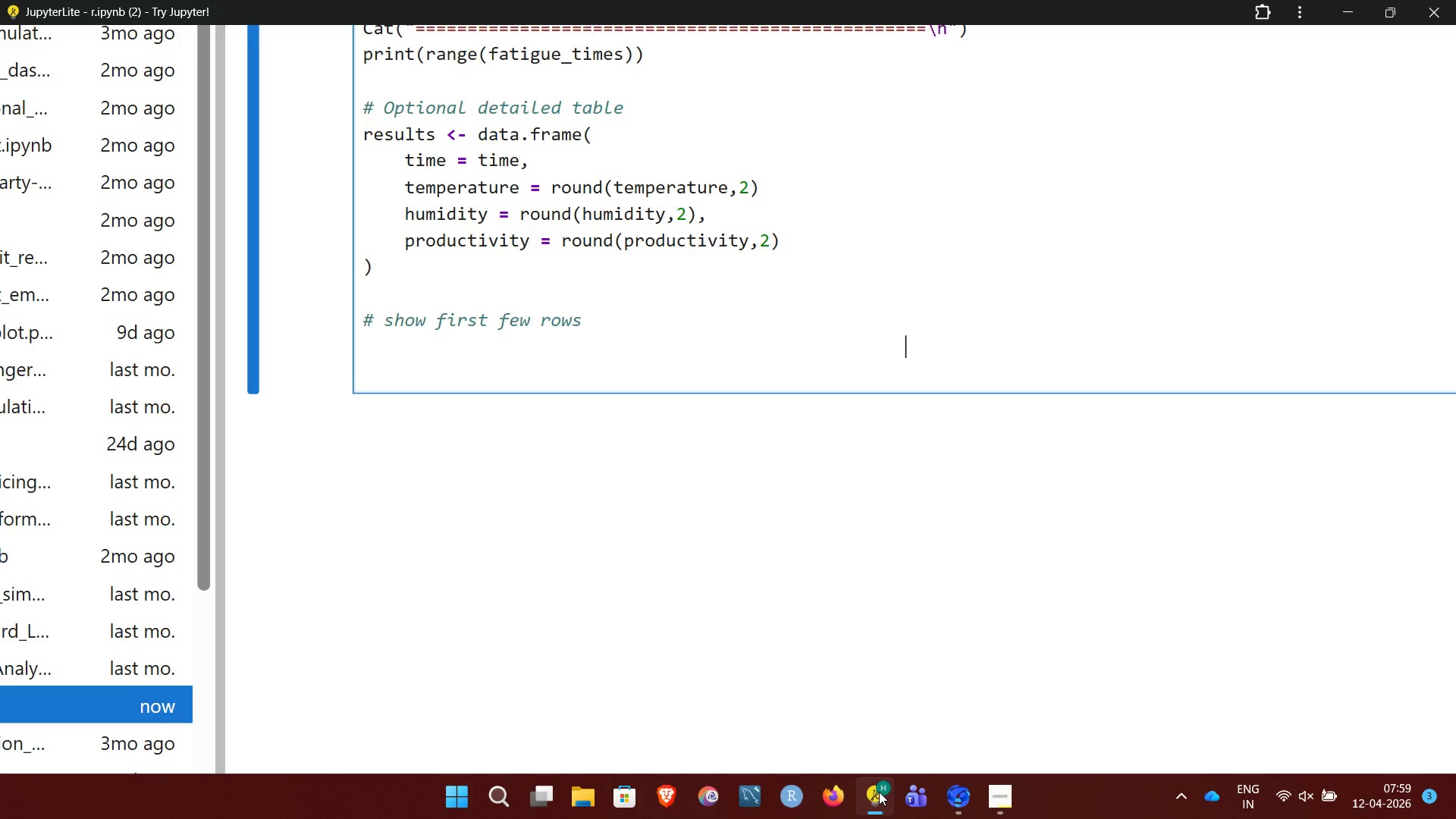 
key(Backspace)
 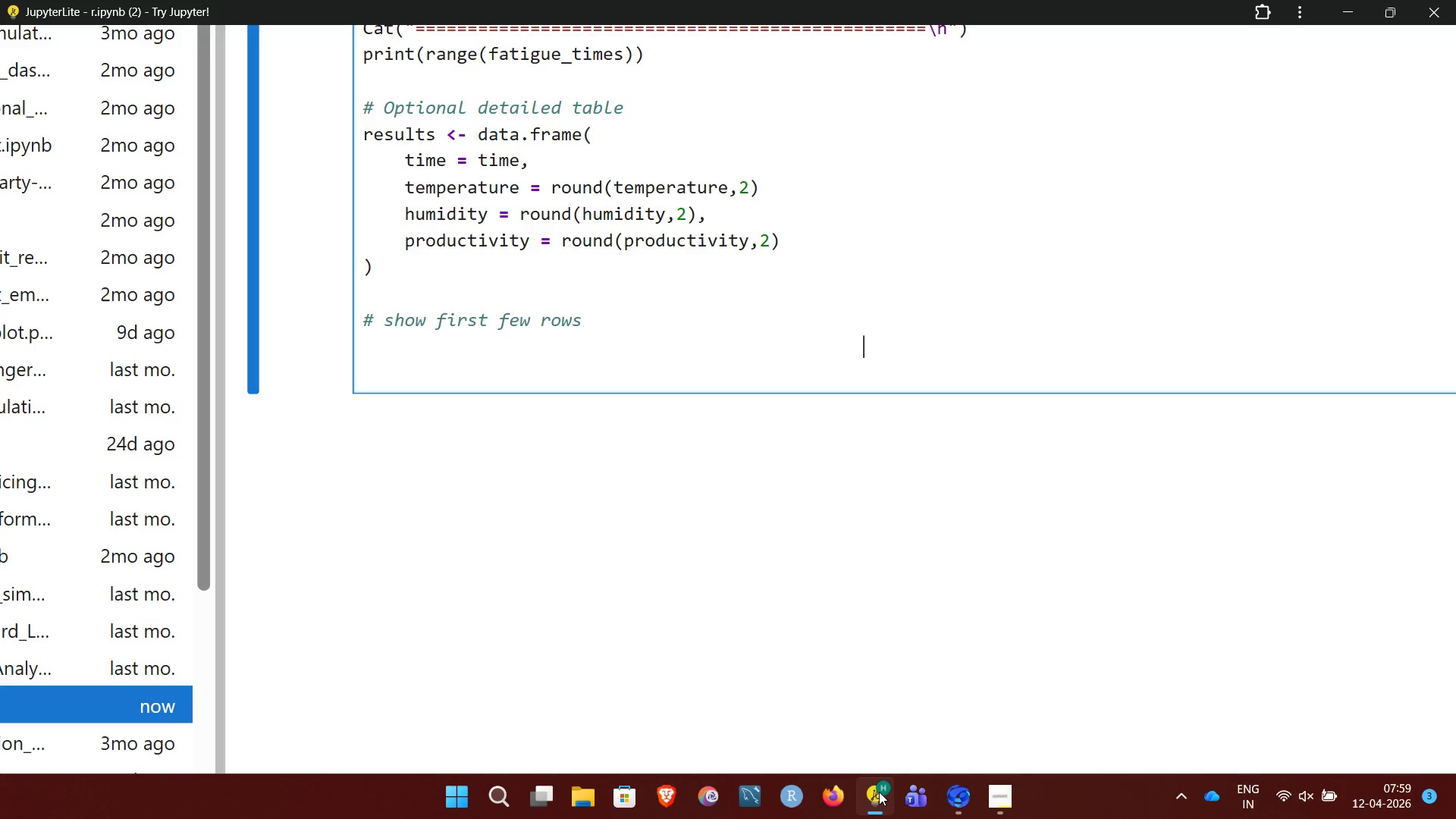 
hold_key(key=Backspace, duration=0.86)
 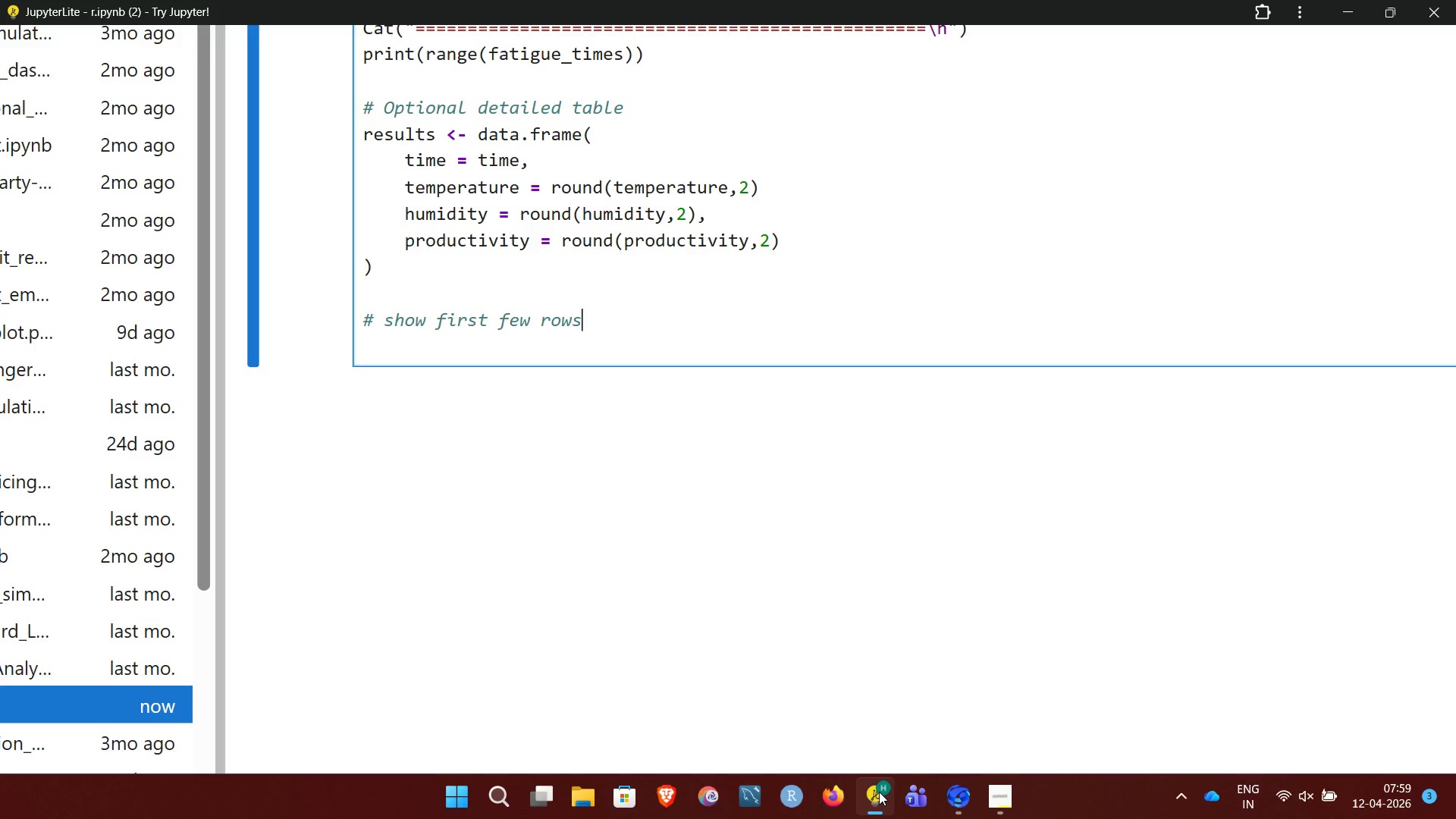 
hold_key(key=Backspace, duration=1.51)
 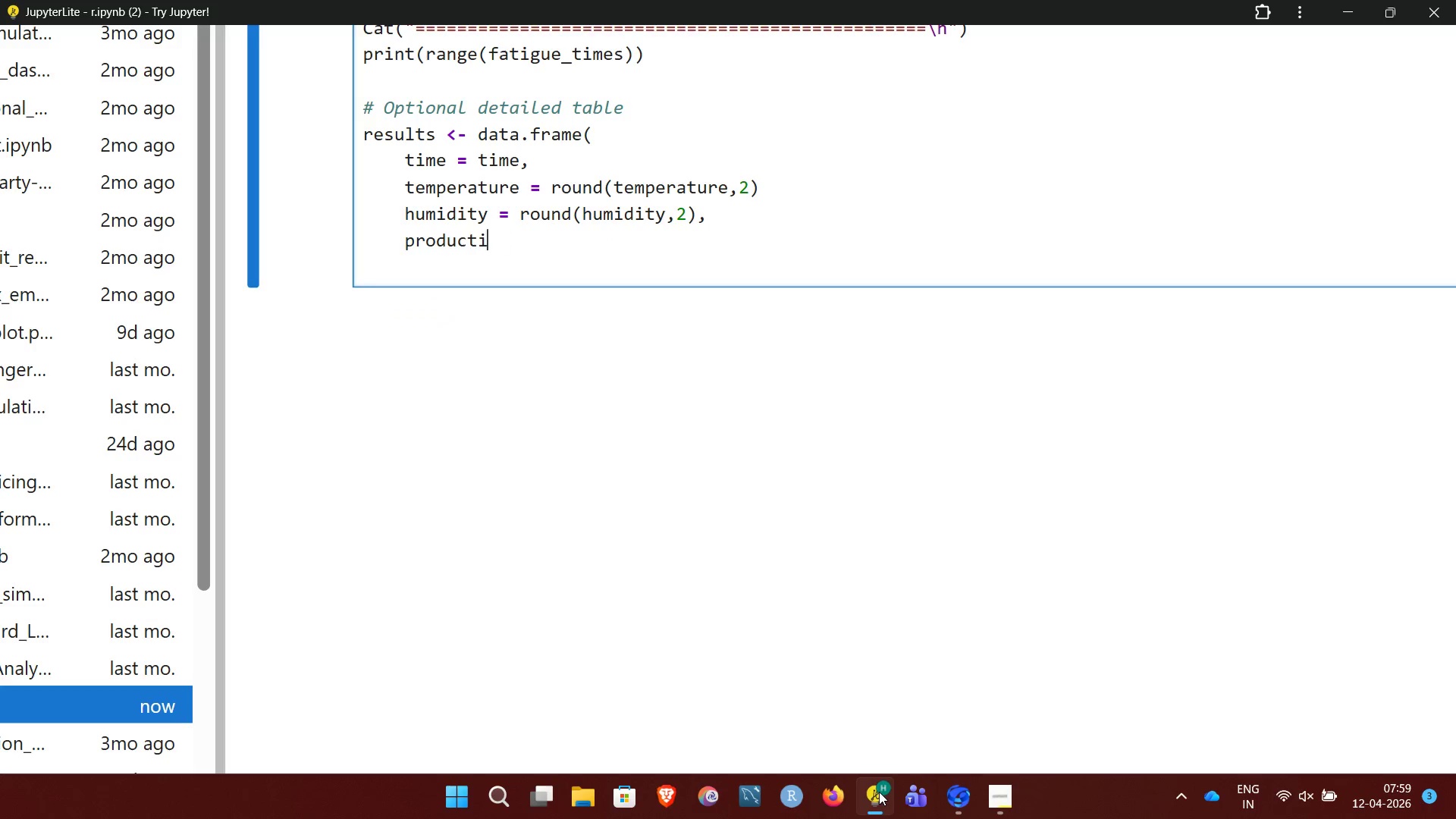 
hold_key(key=Backspace, duration=1.52)
 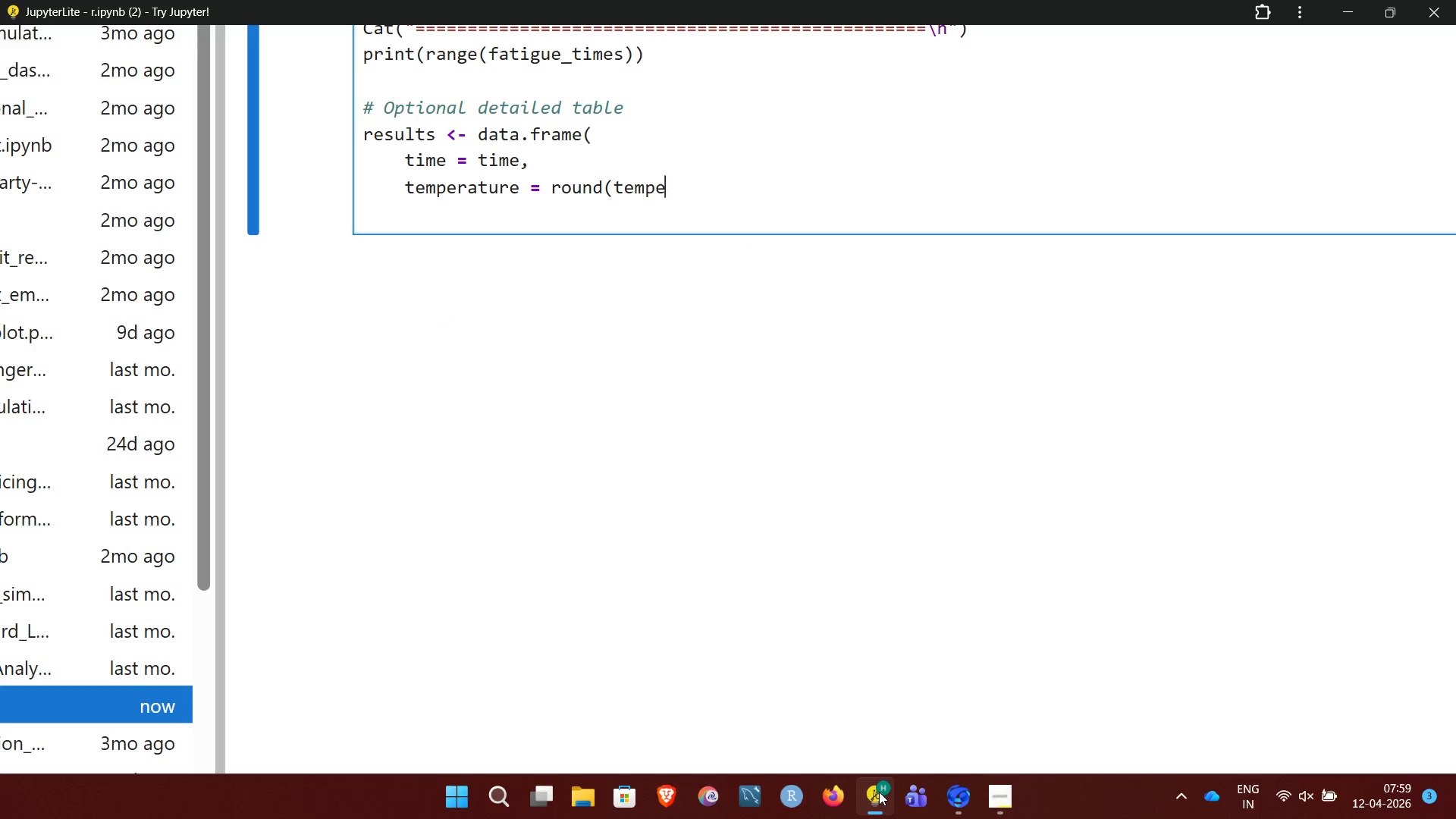 
hold_key(key=Backspace, duration=1.5)
 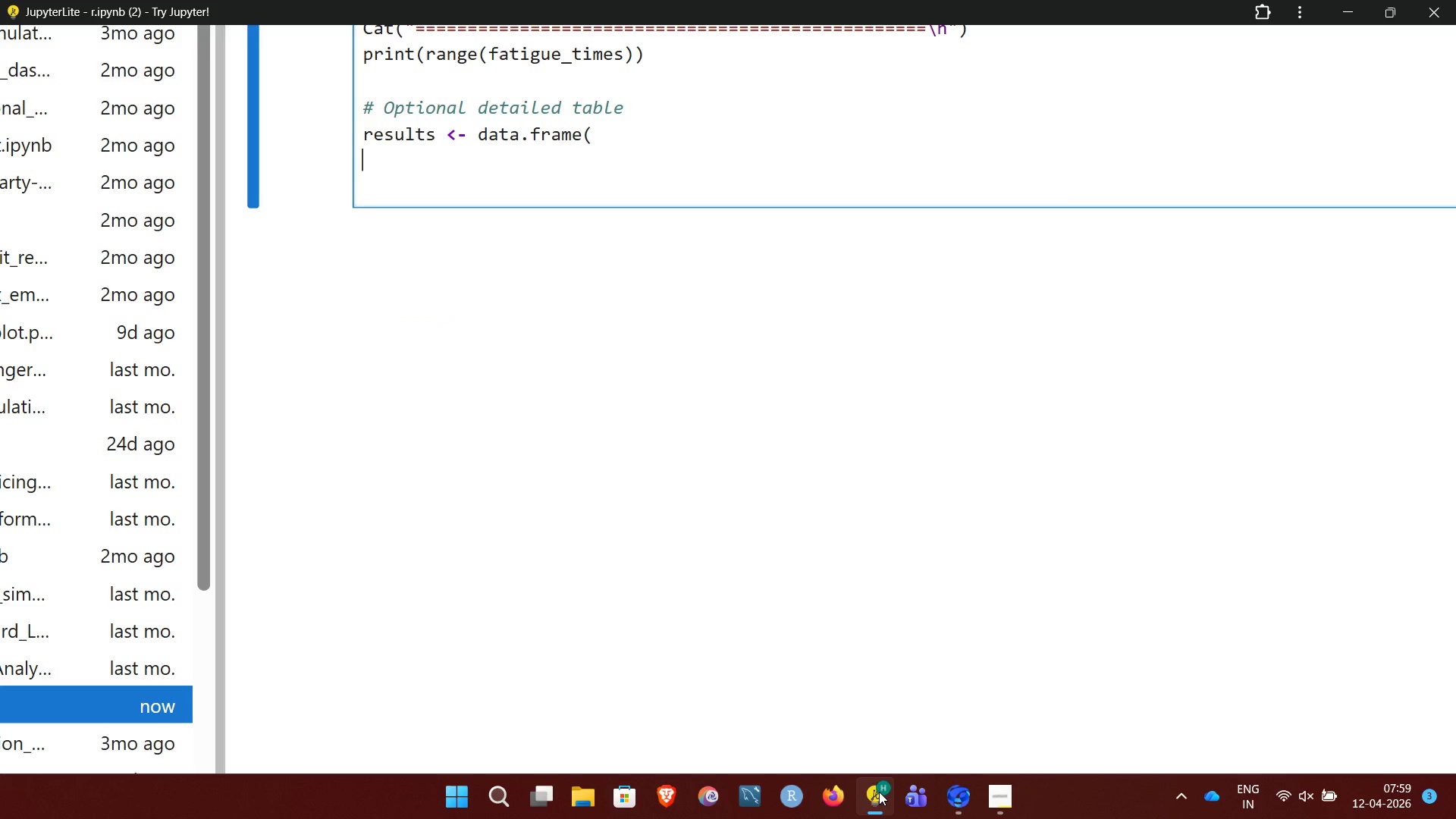 
key(Backspace)
 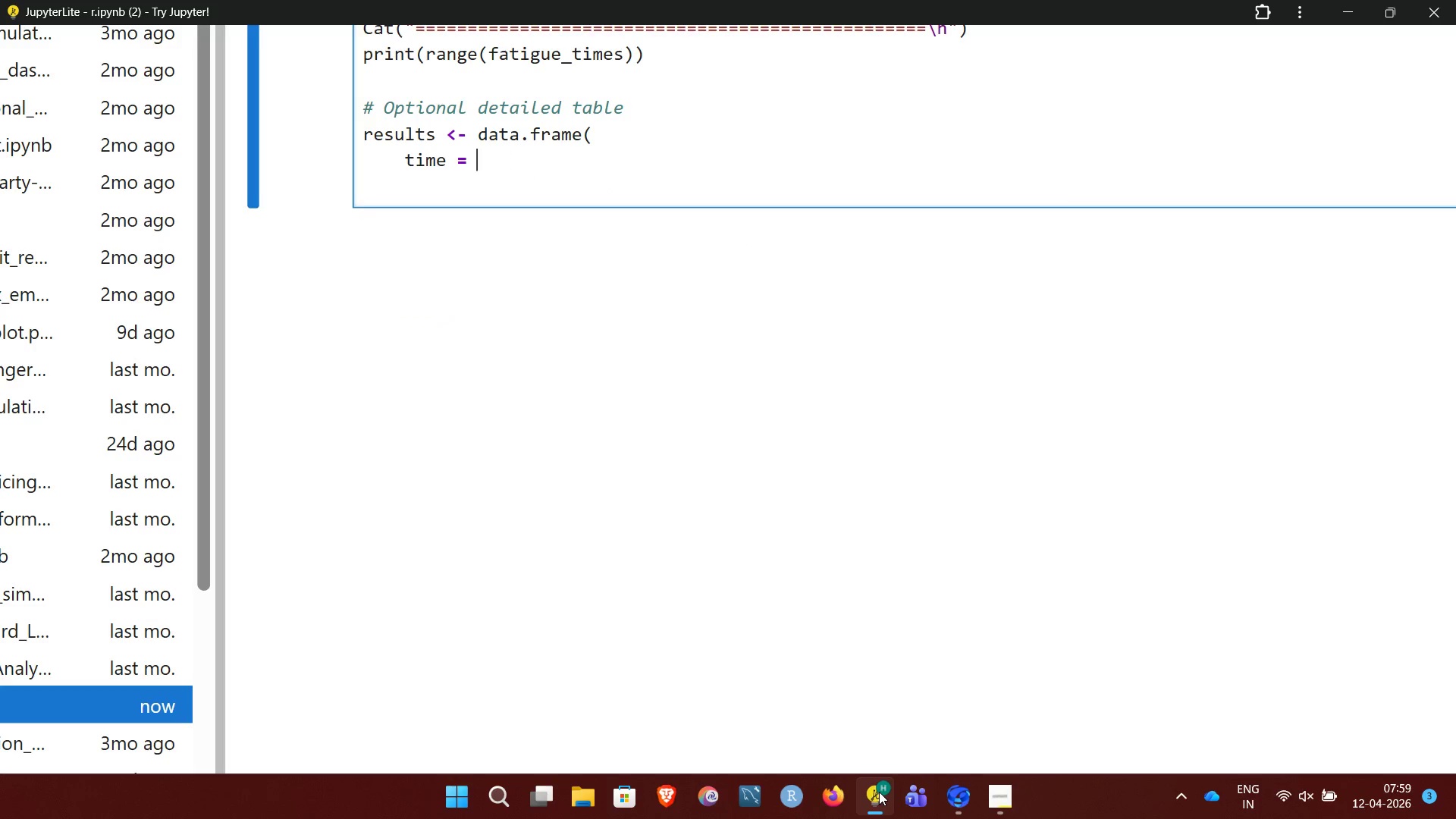 
key(Backspace)
 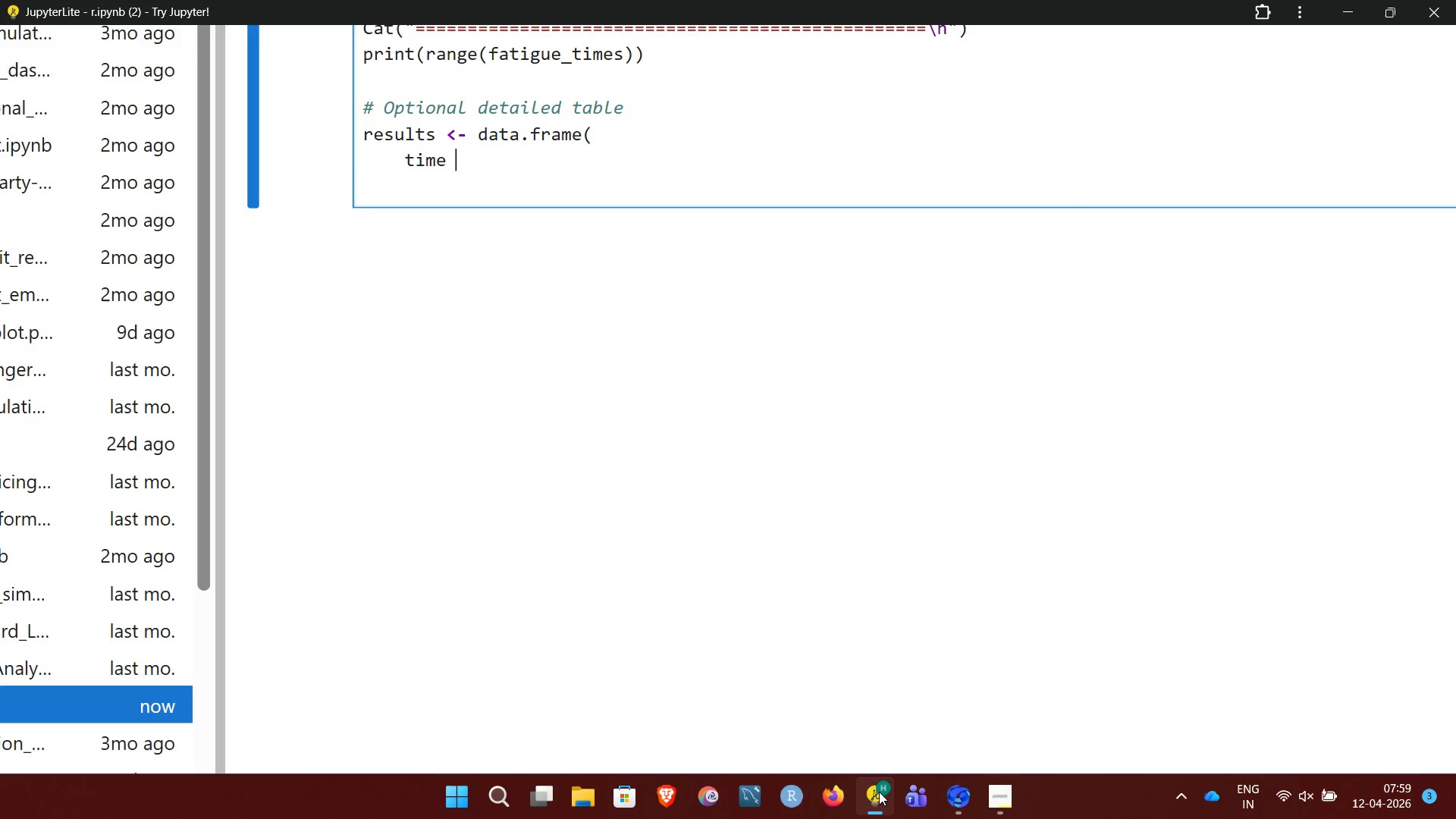 
key(Backspace)
 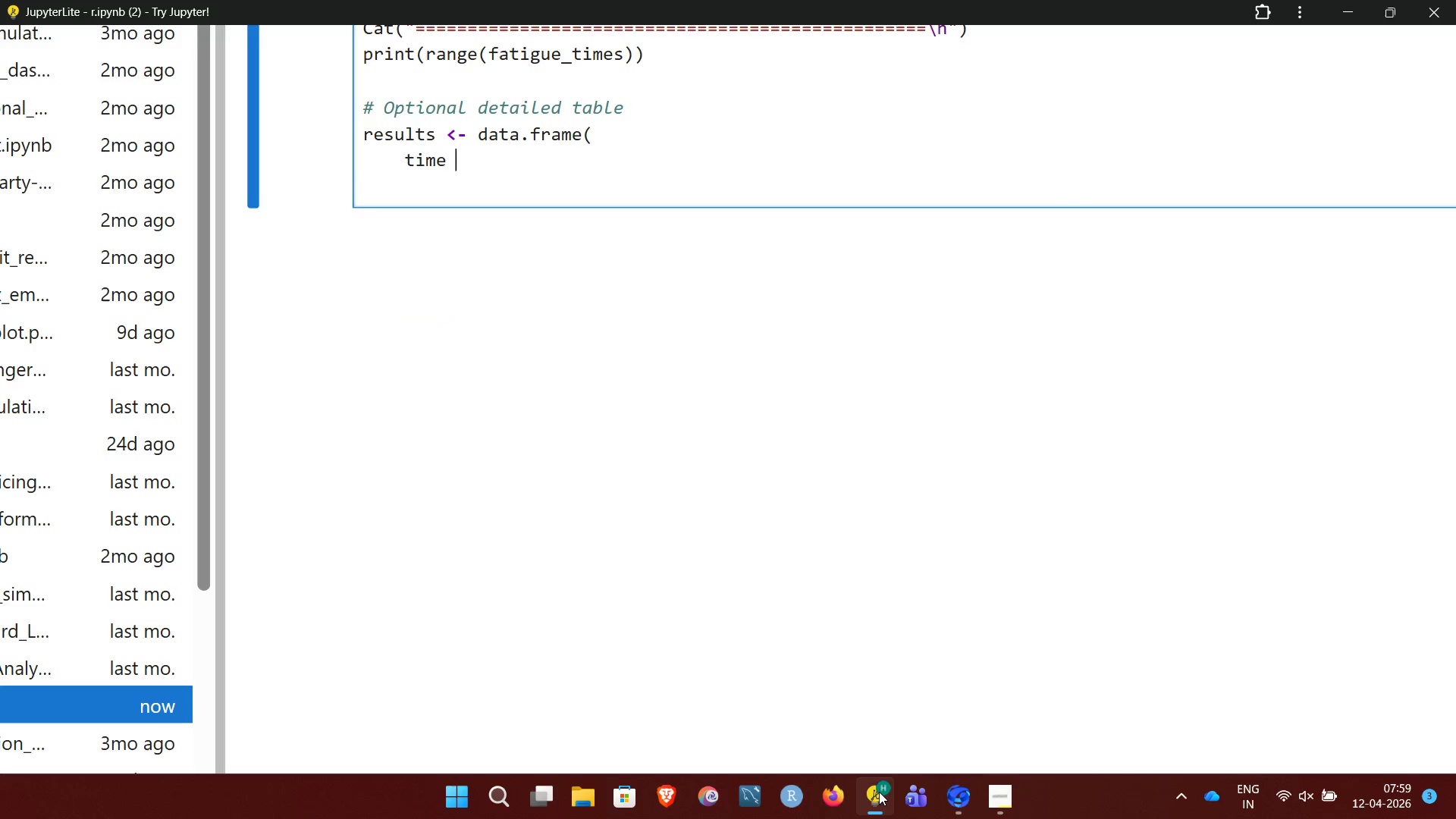 
key(Backspace)
 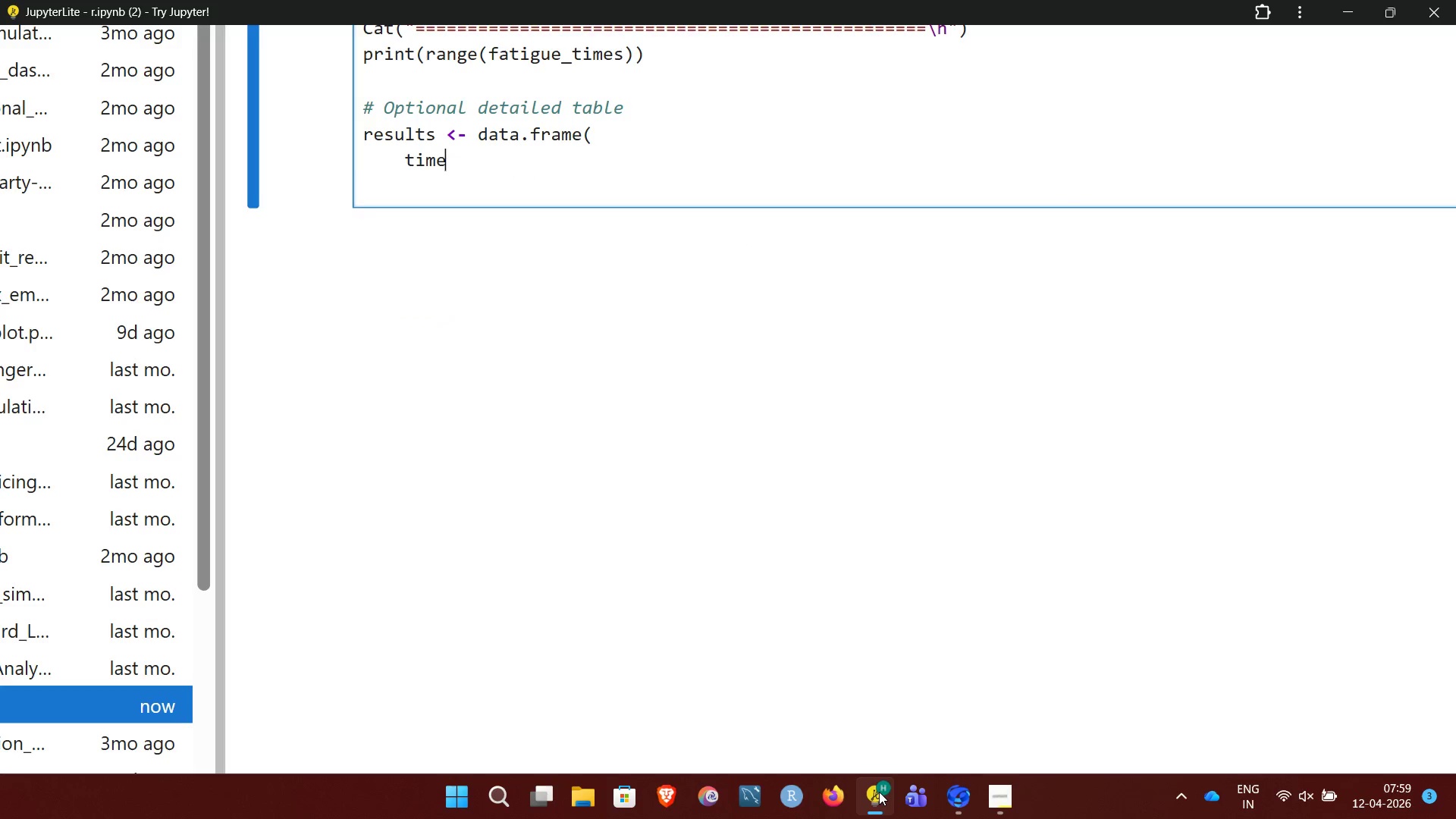 
key(Backspace)
 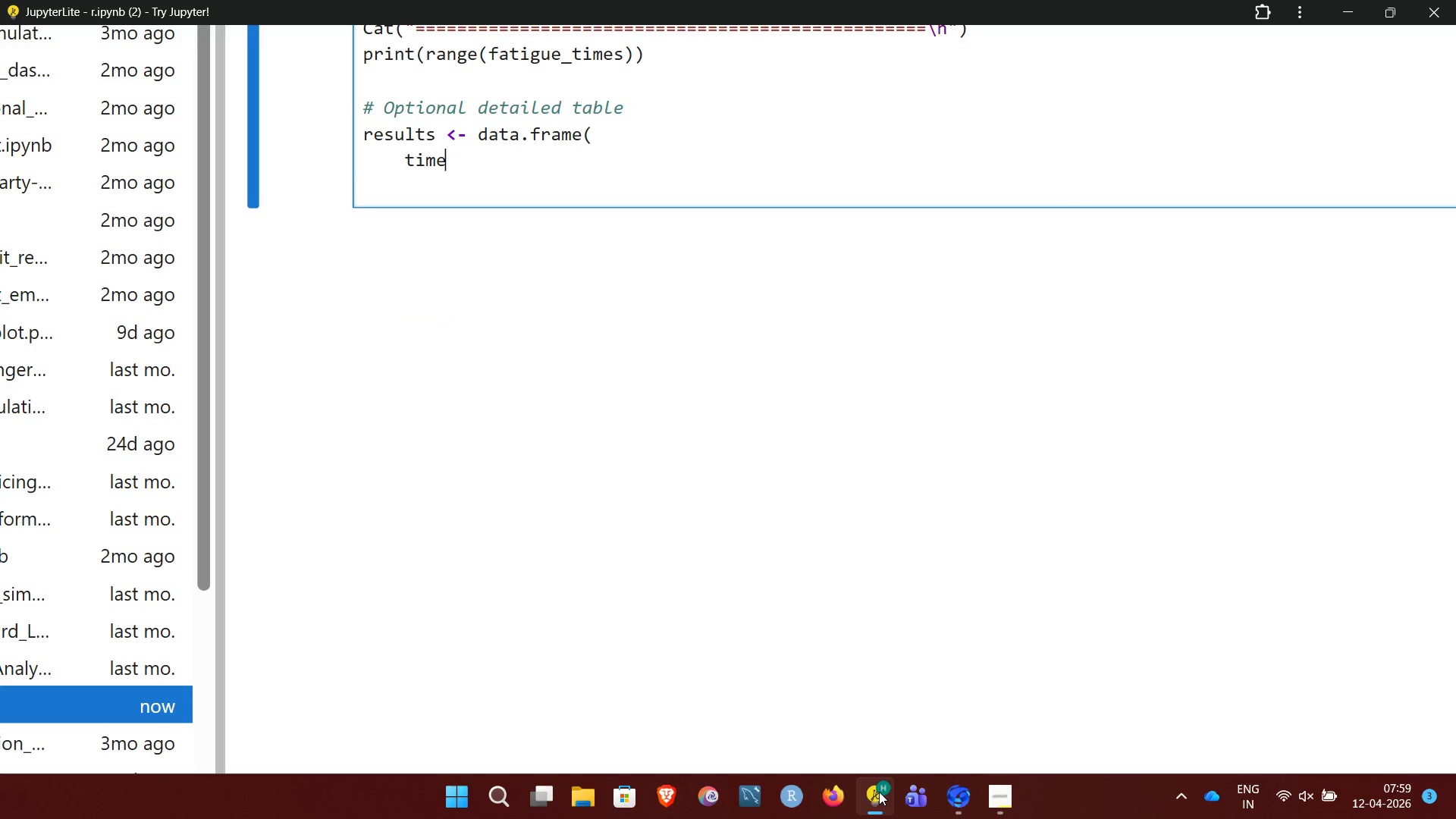 
key(Backspace)
 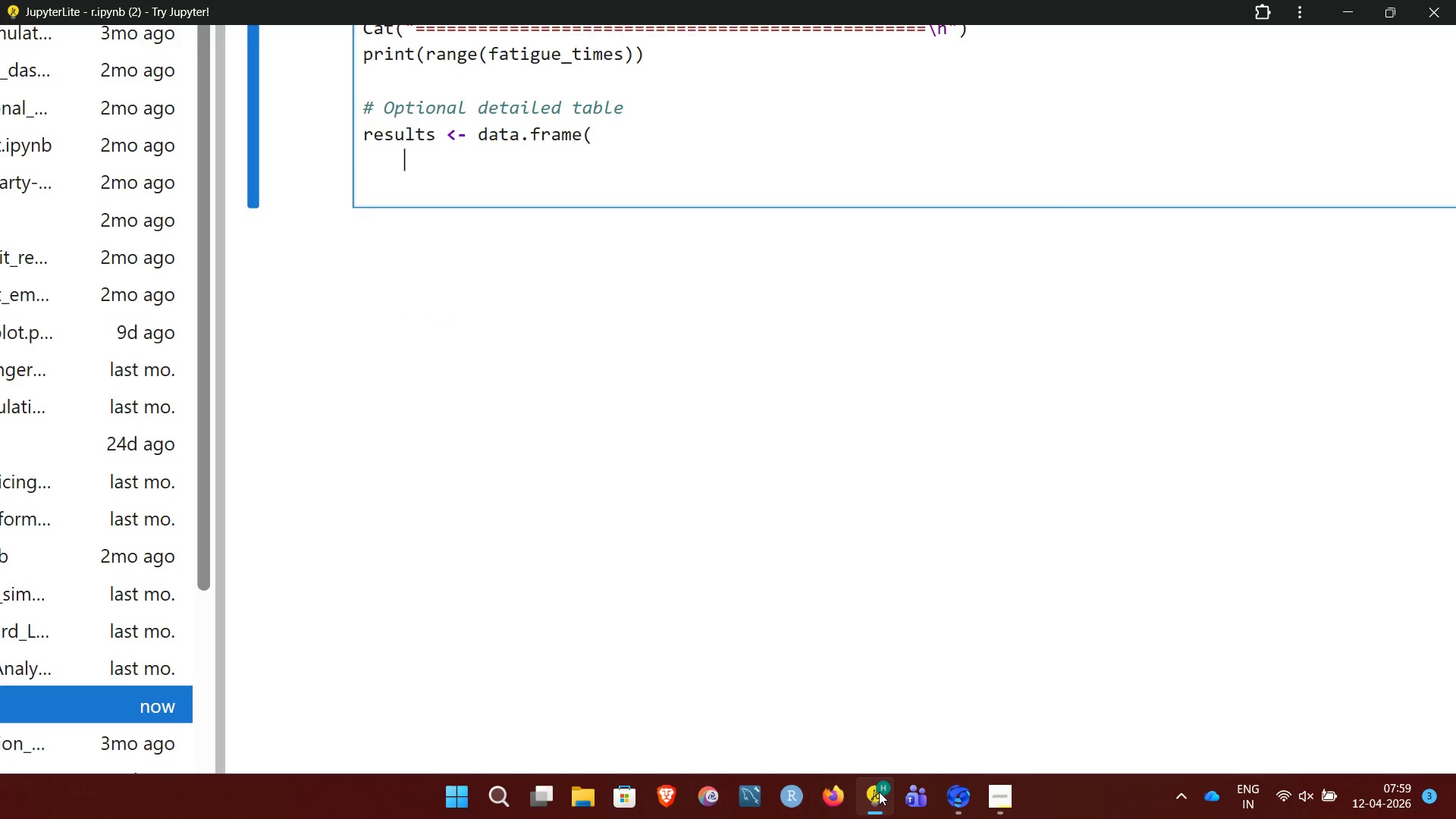 
key(Backspace)
 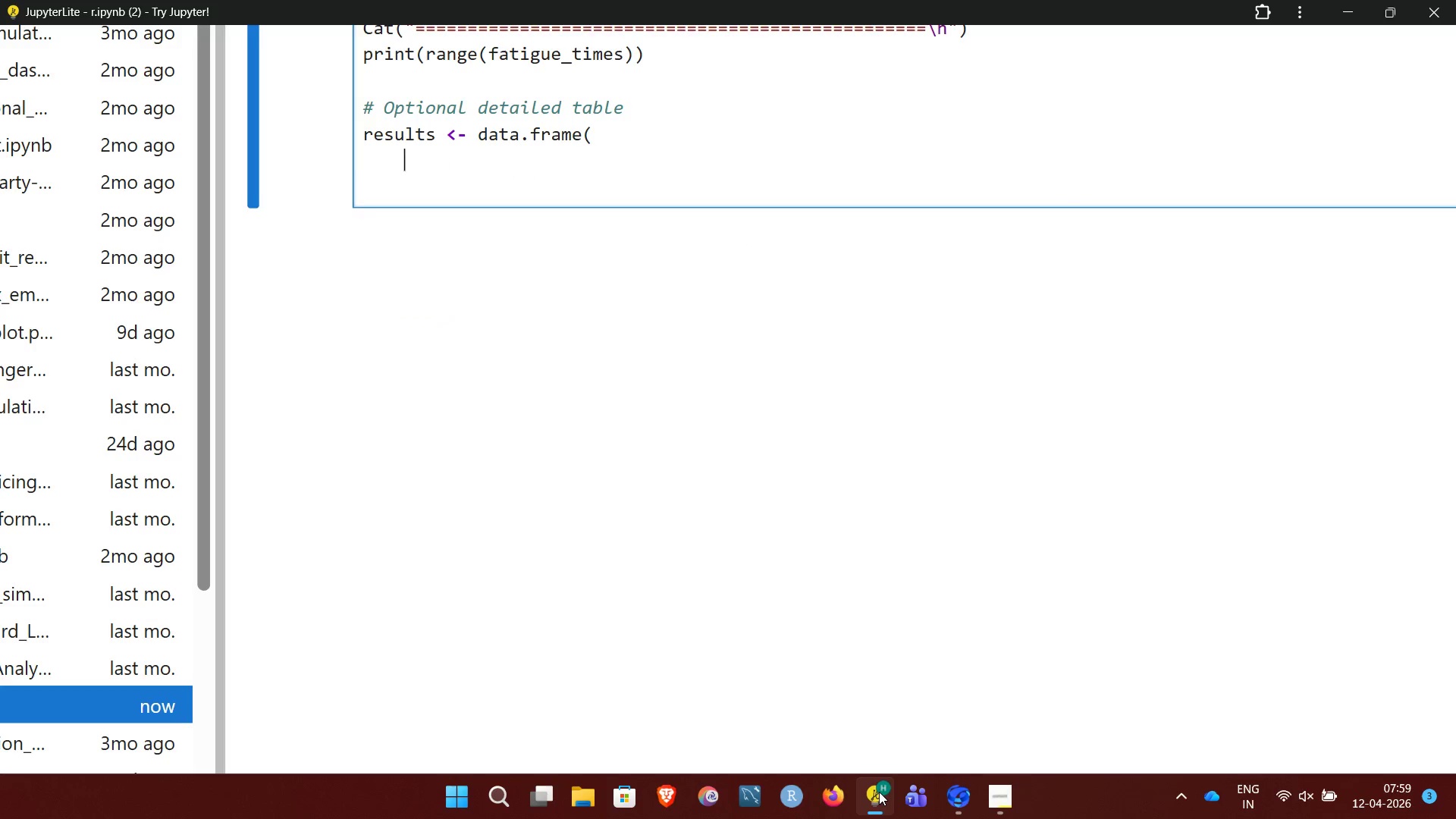 
key(Backspace)
 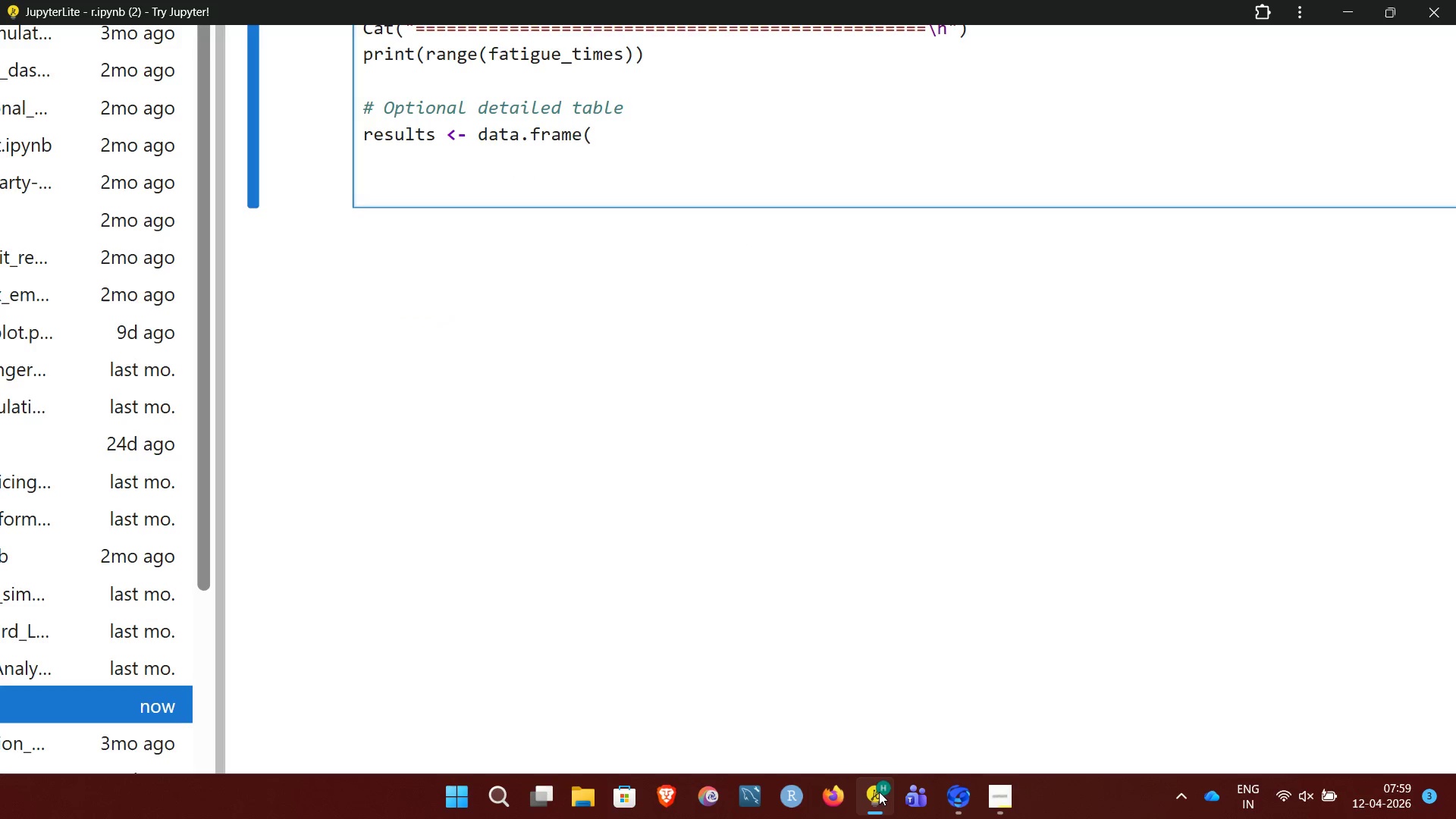 
hold_key(key=Backspace, duration=0.83)
 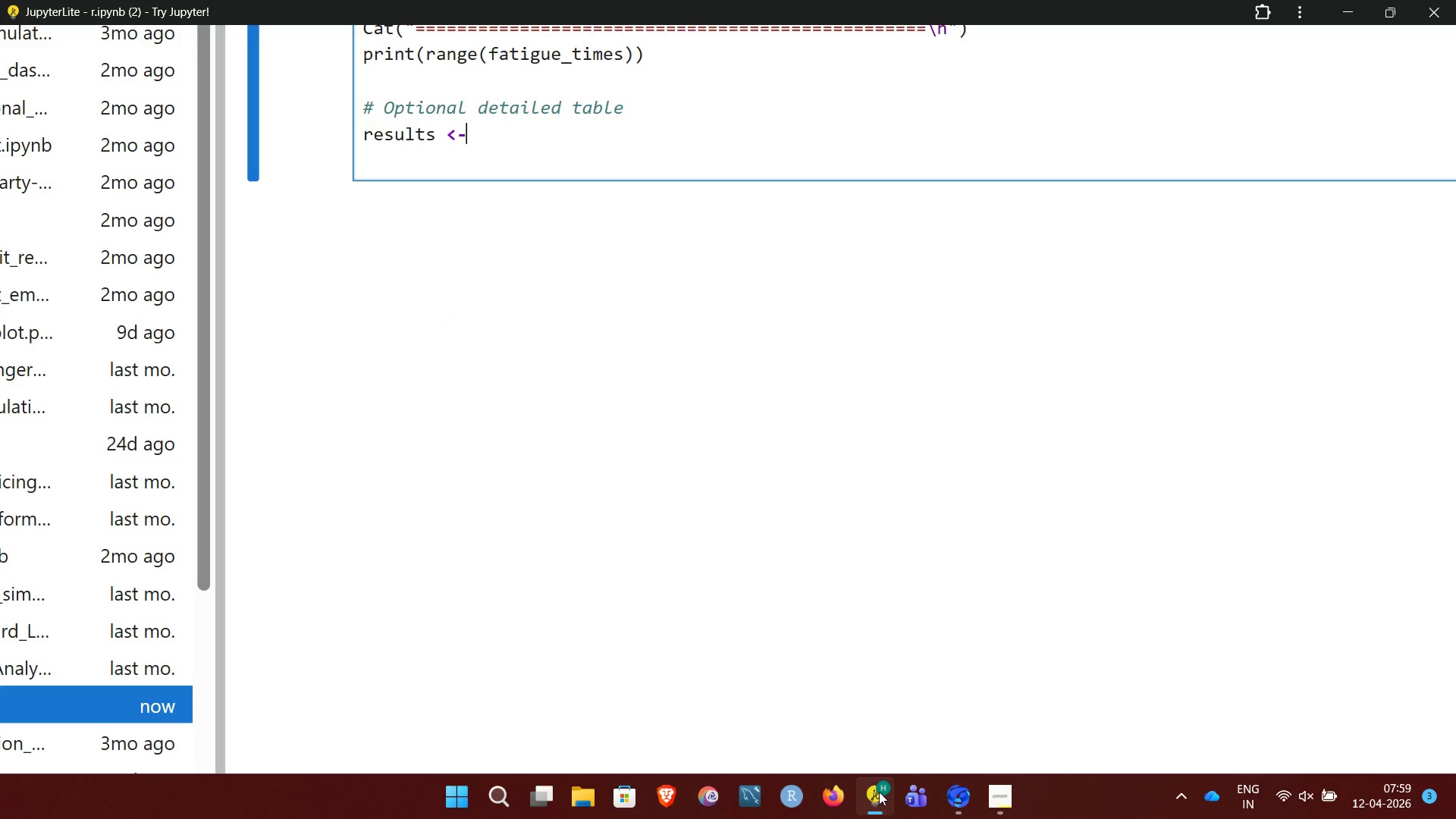 
hold_key(key=Backspace, duration=0.72)
 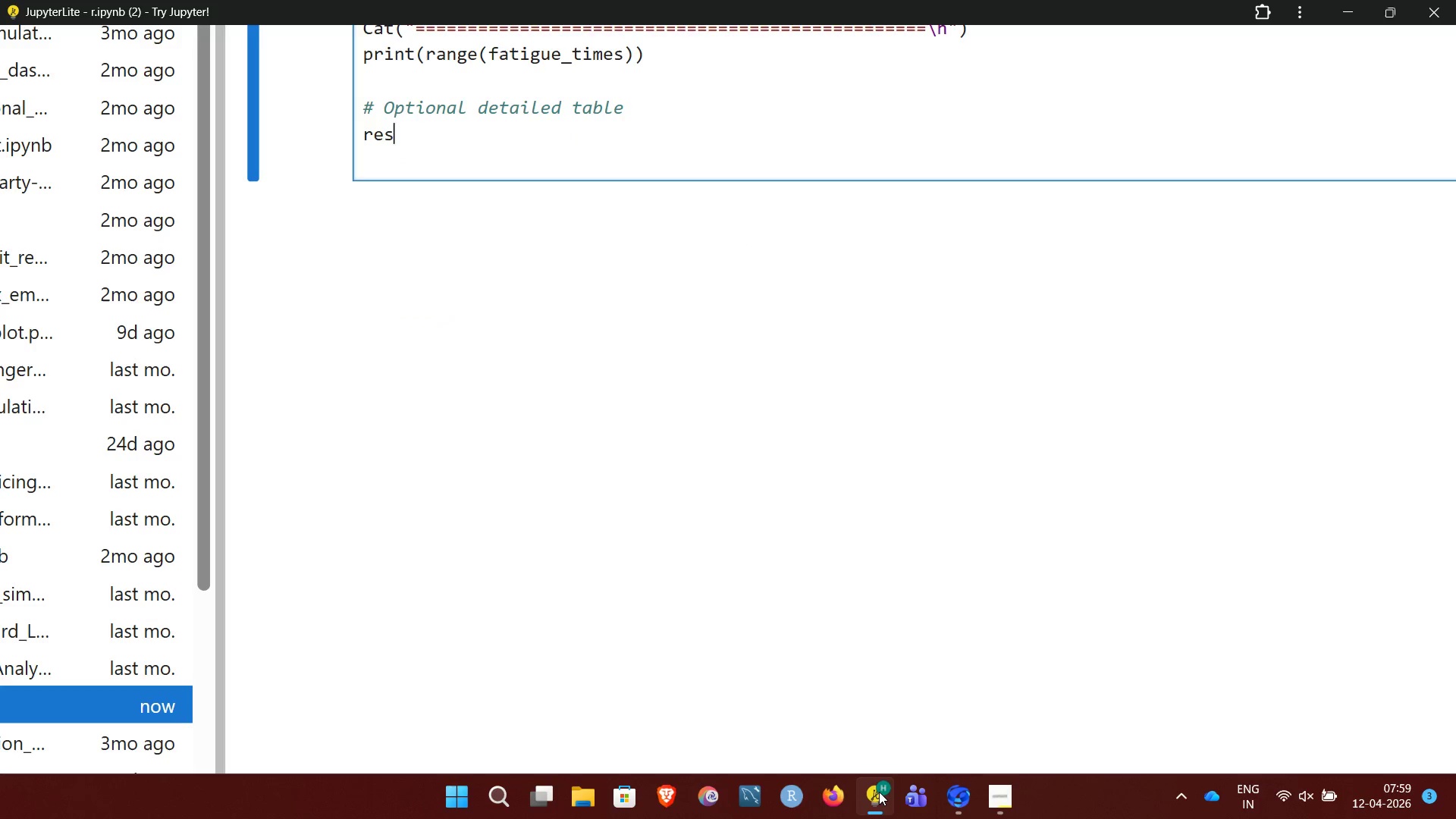 
key(Backspace)
 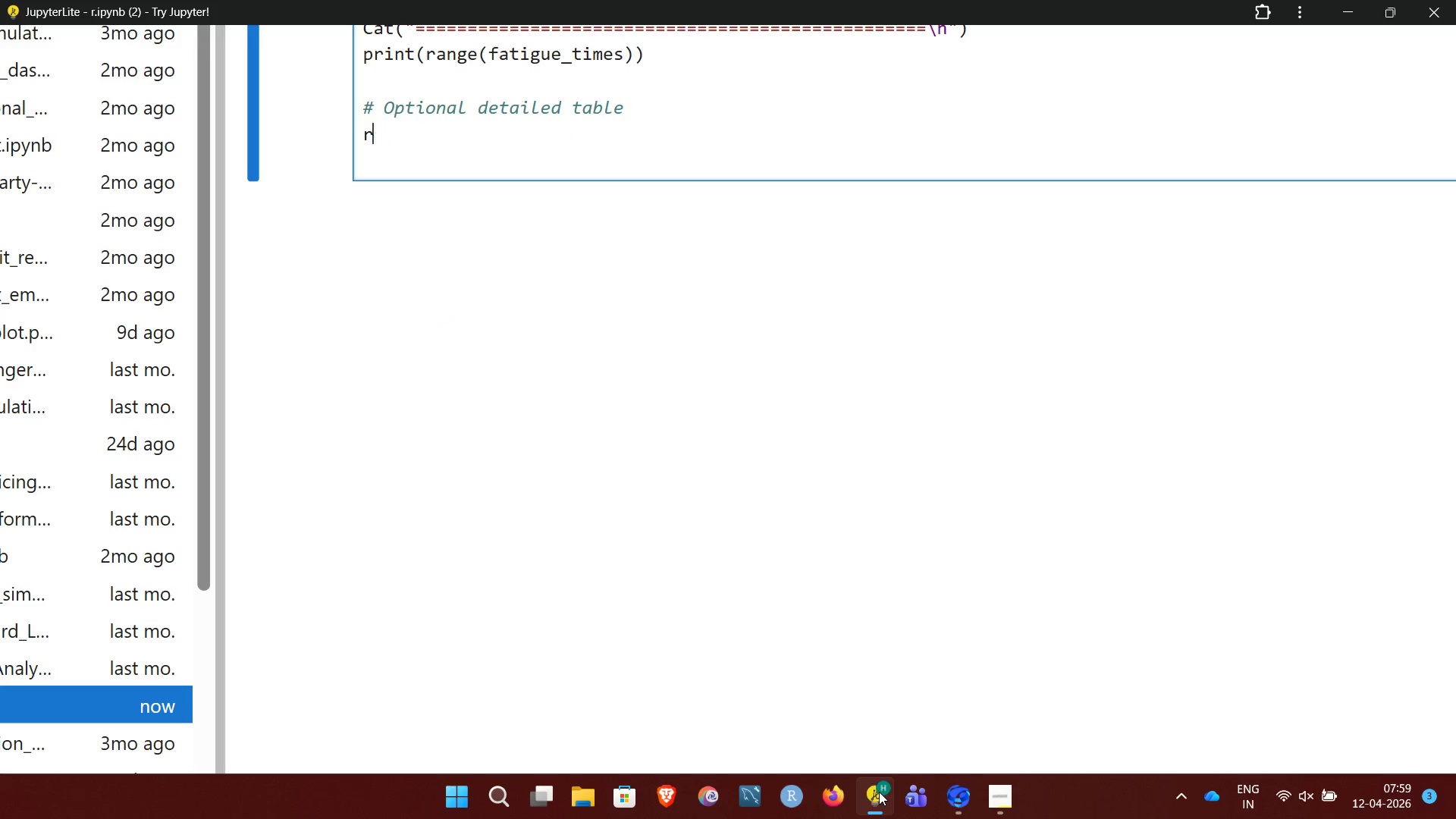 
key(Backspace)
 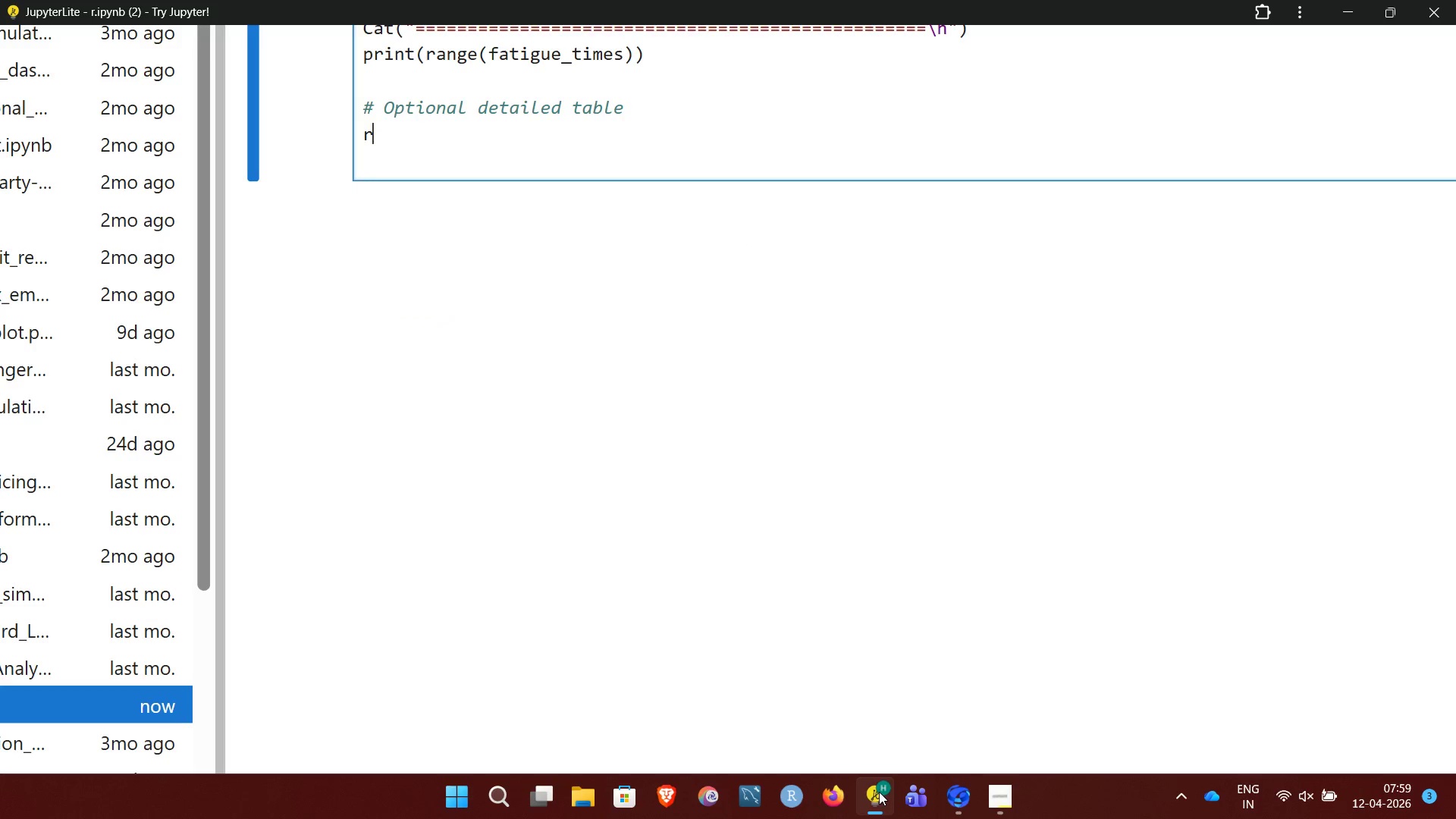 
key(Delete)
 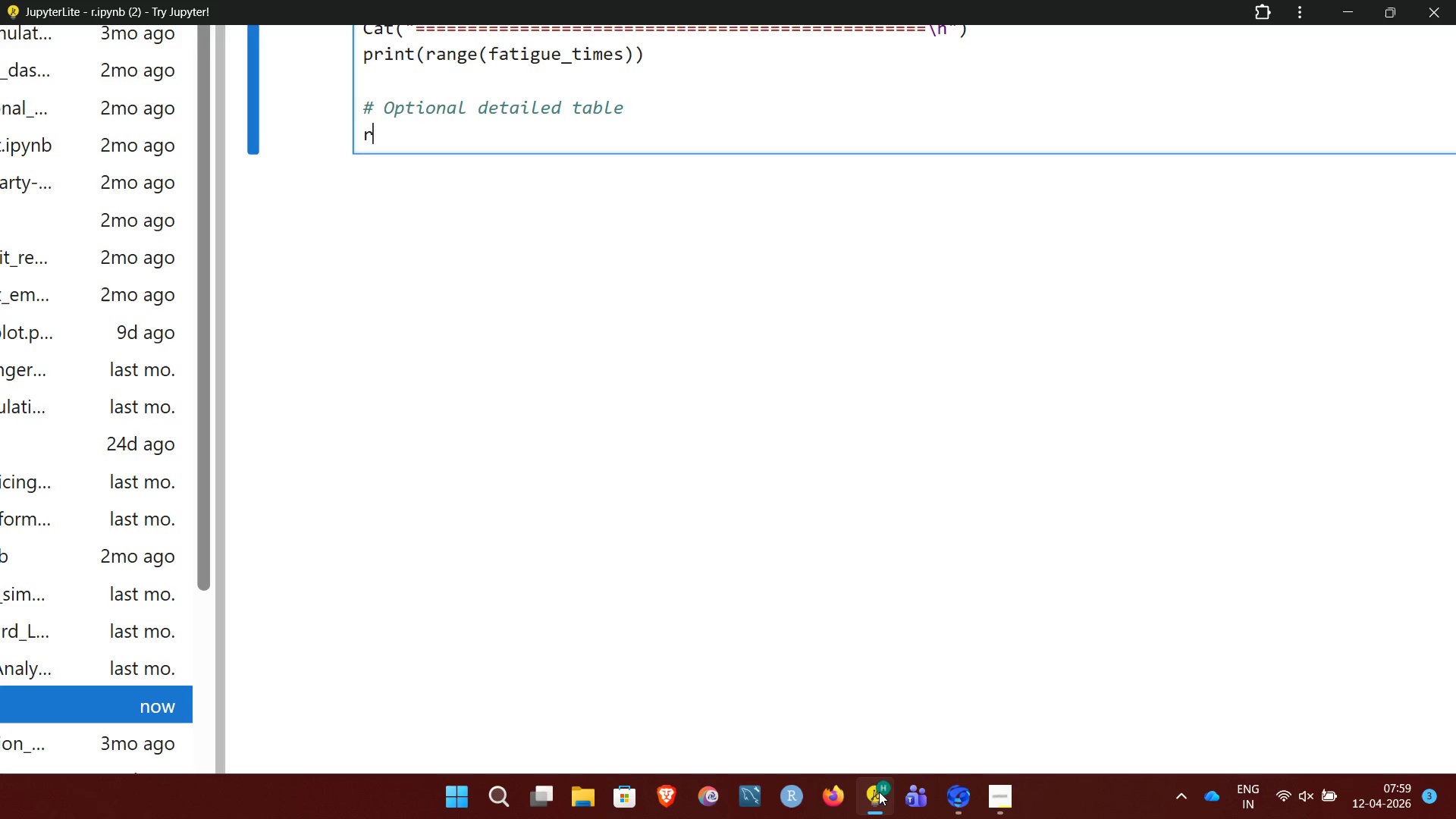 
key(Backspace)
 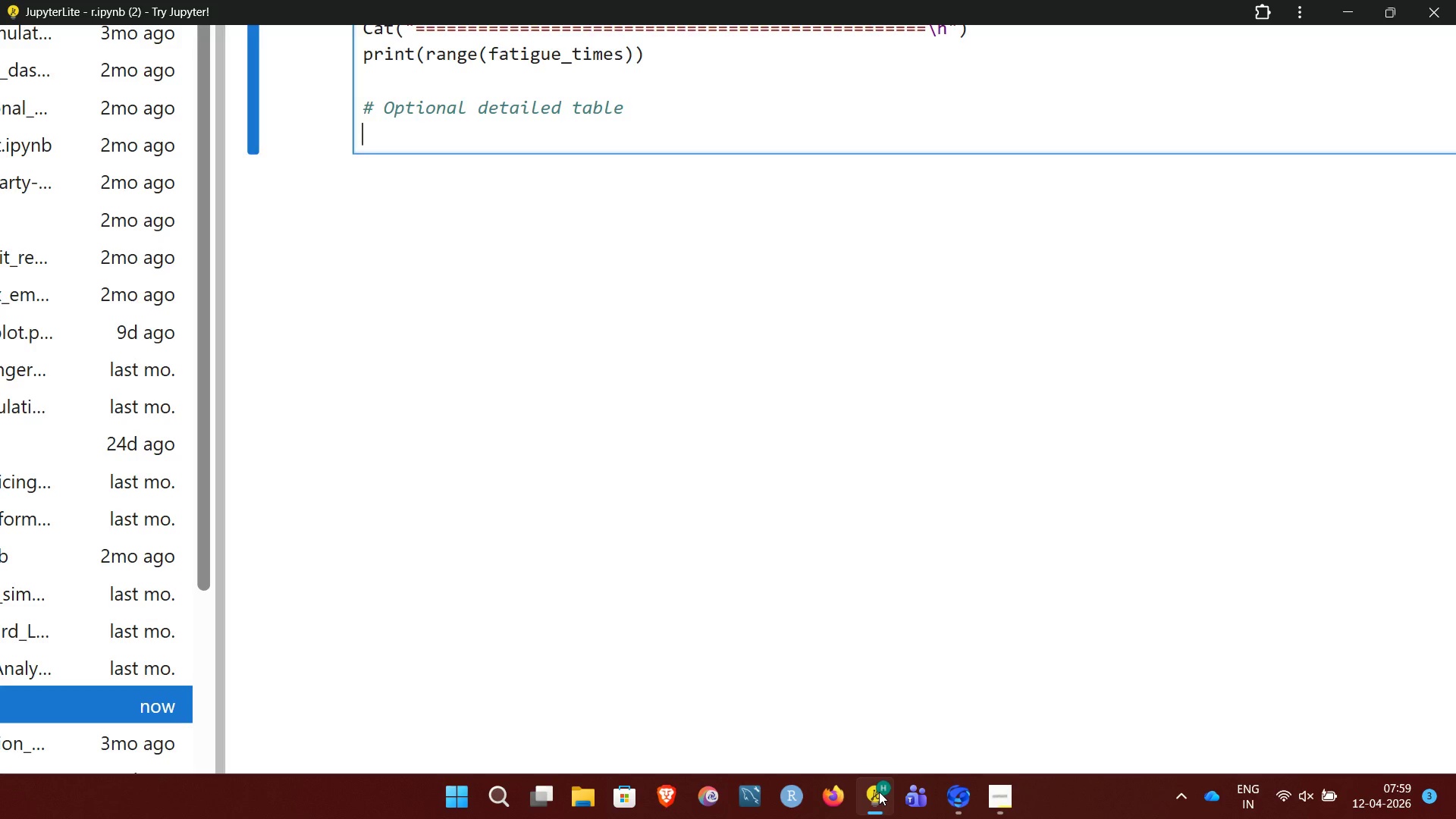 
wait(6.94)
 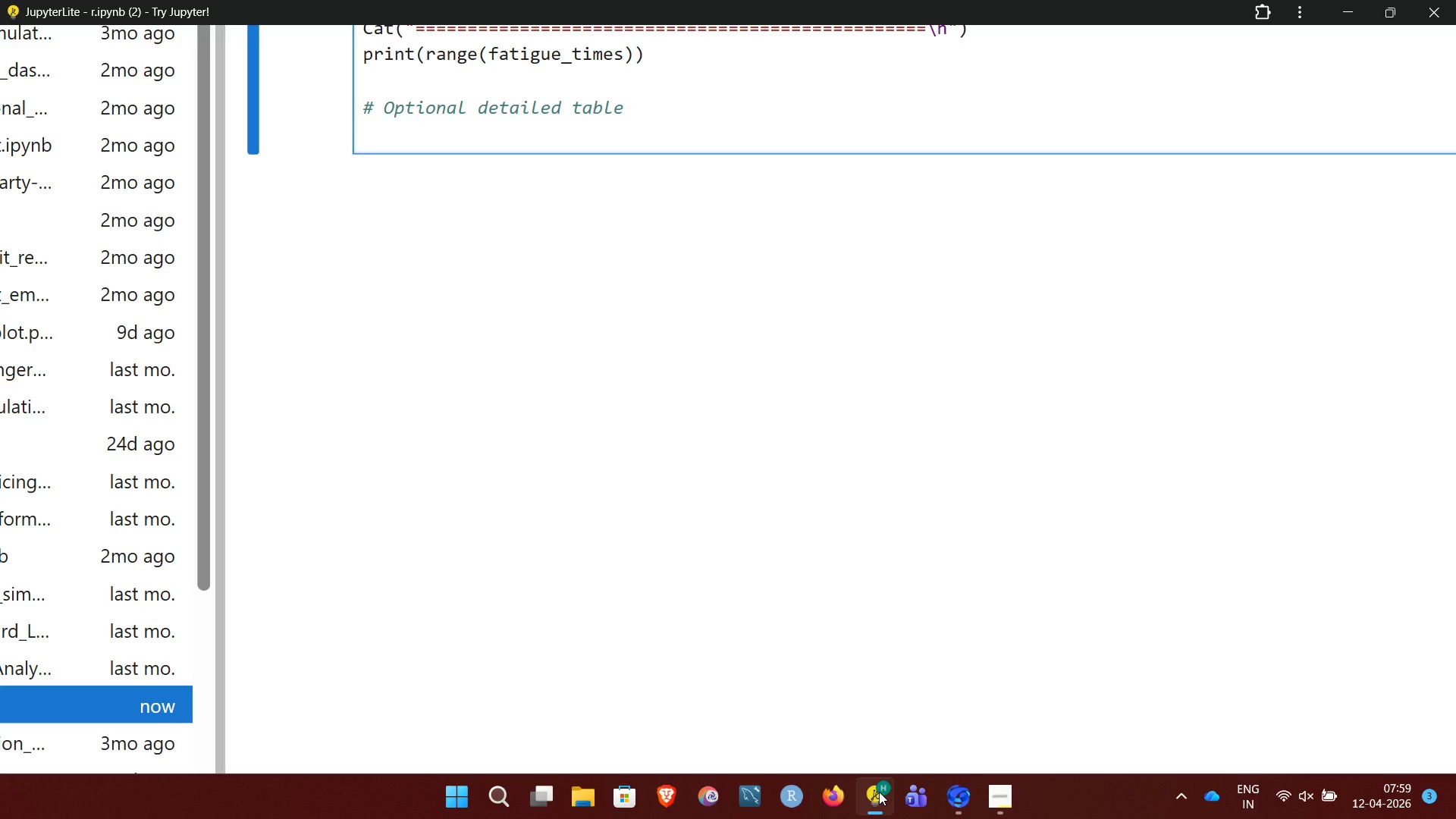 
type(results)
 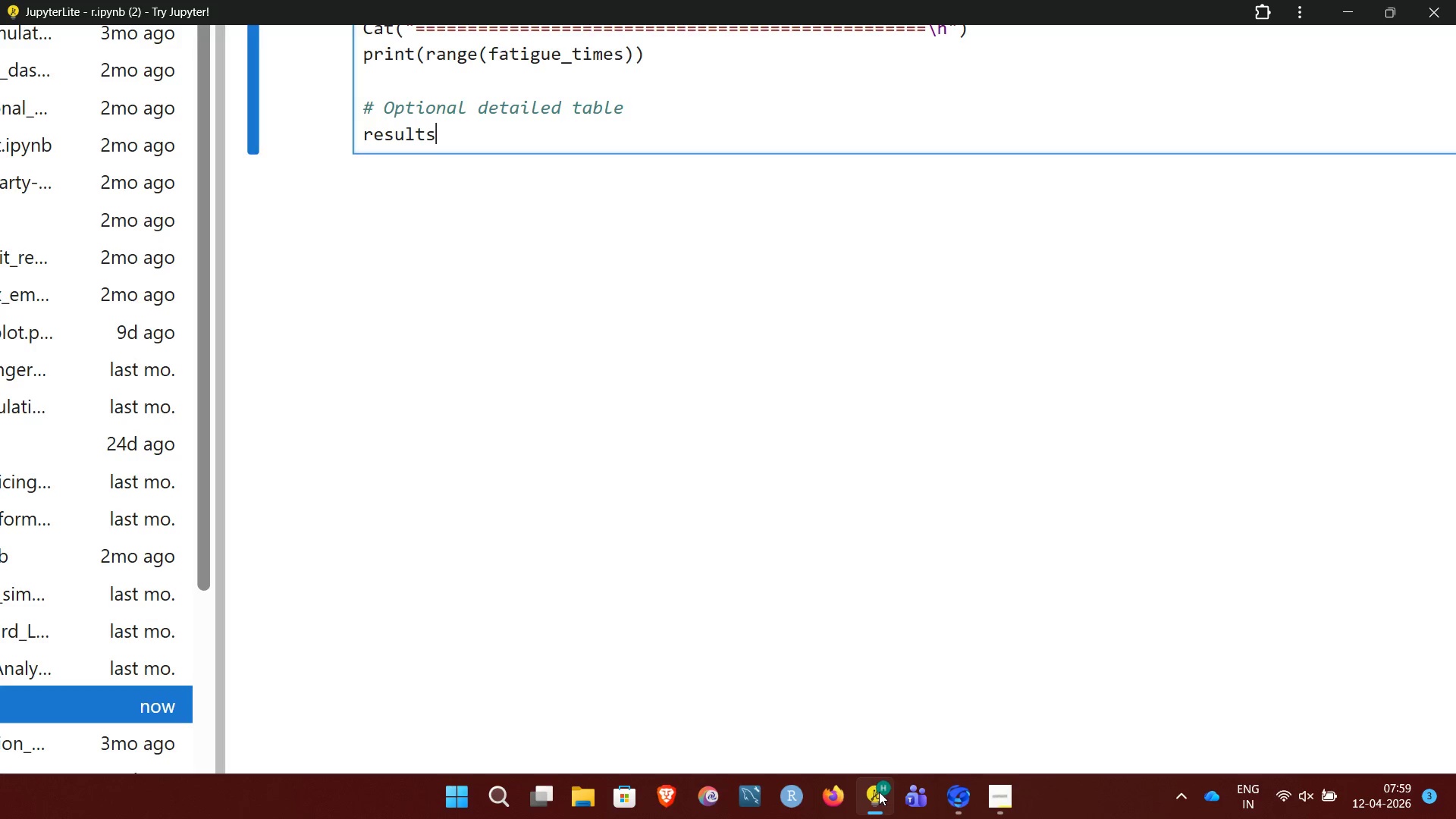 
type( <-data.frame()
 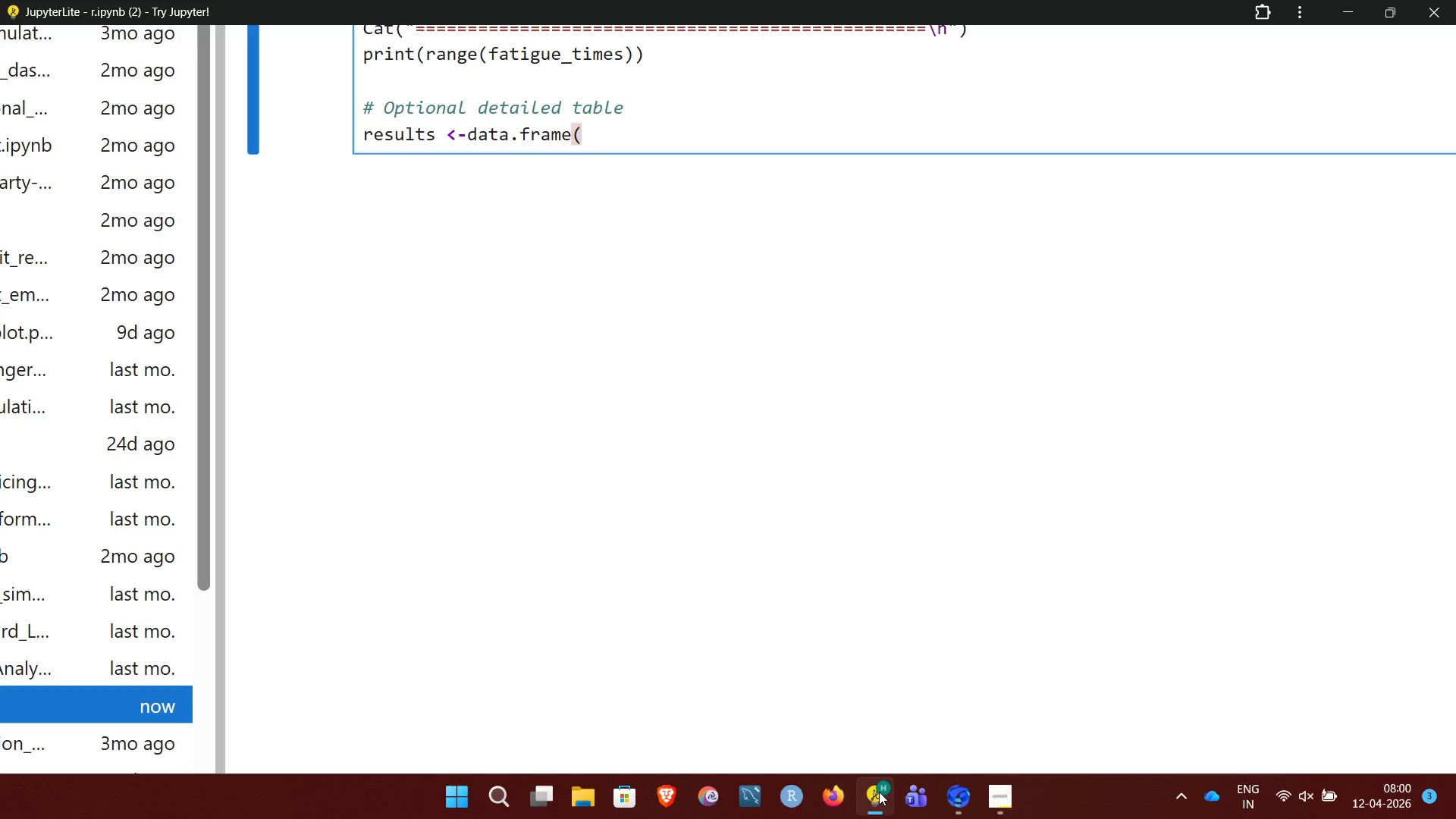 
wait(15.31)
 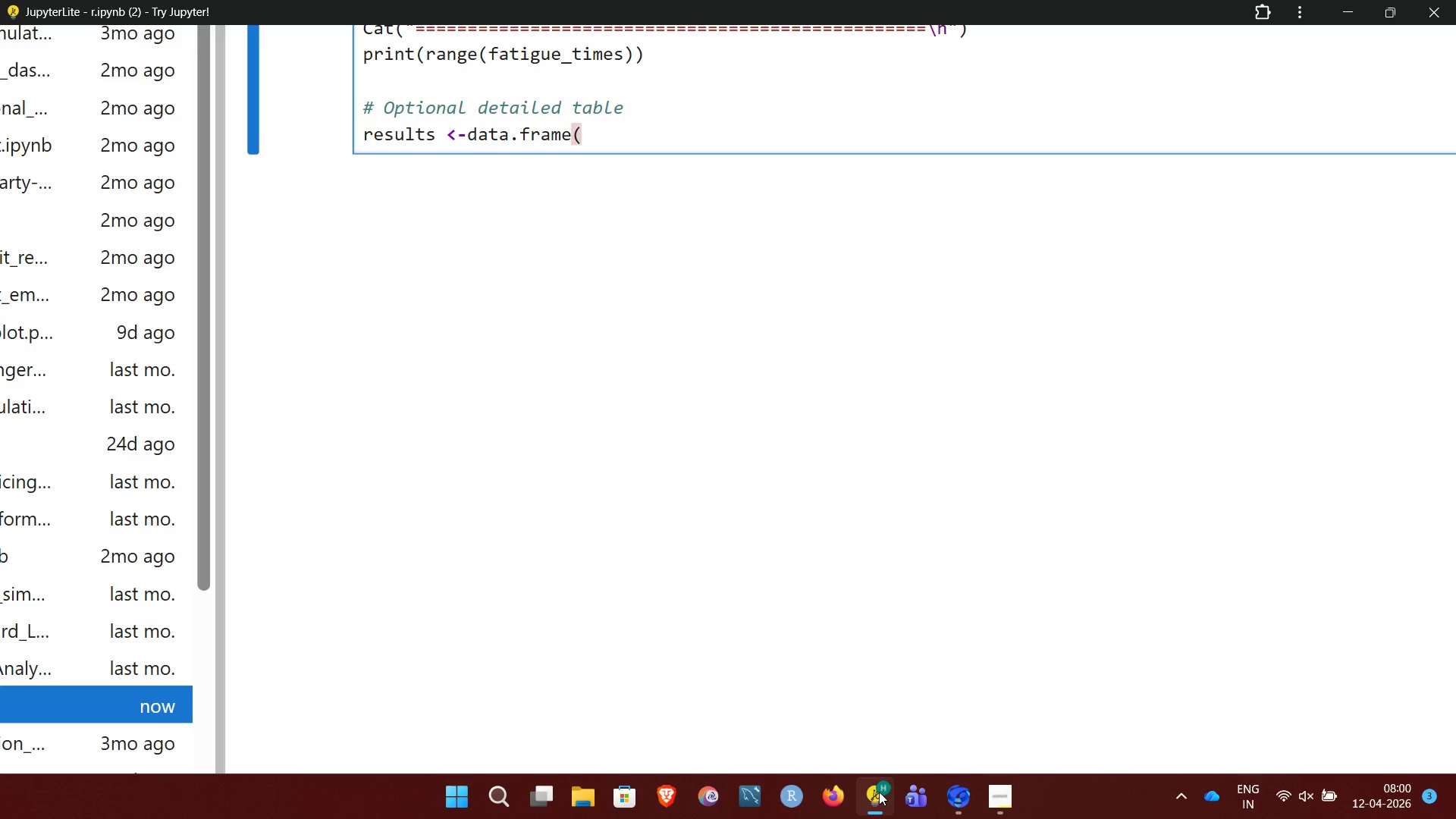 
type(time)
key(Backspace)
key(Backspace)
key(Backspace)
key(Backspace)
 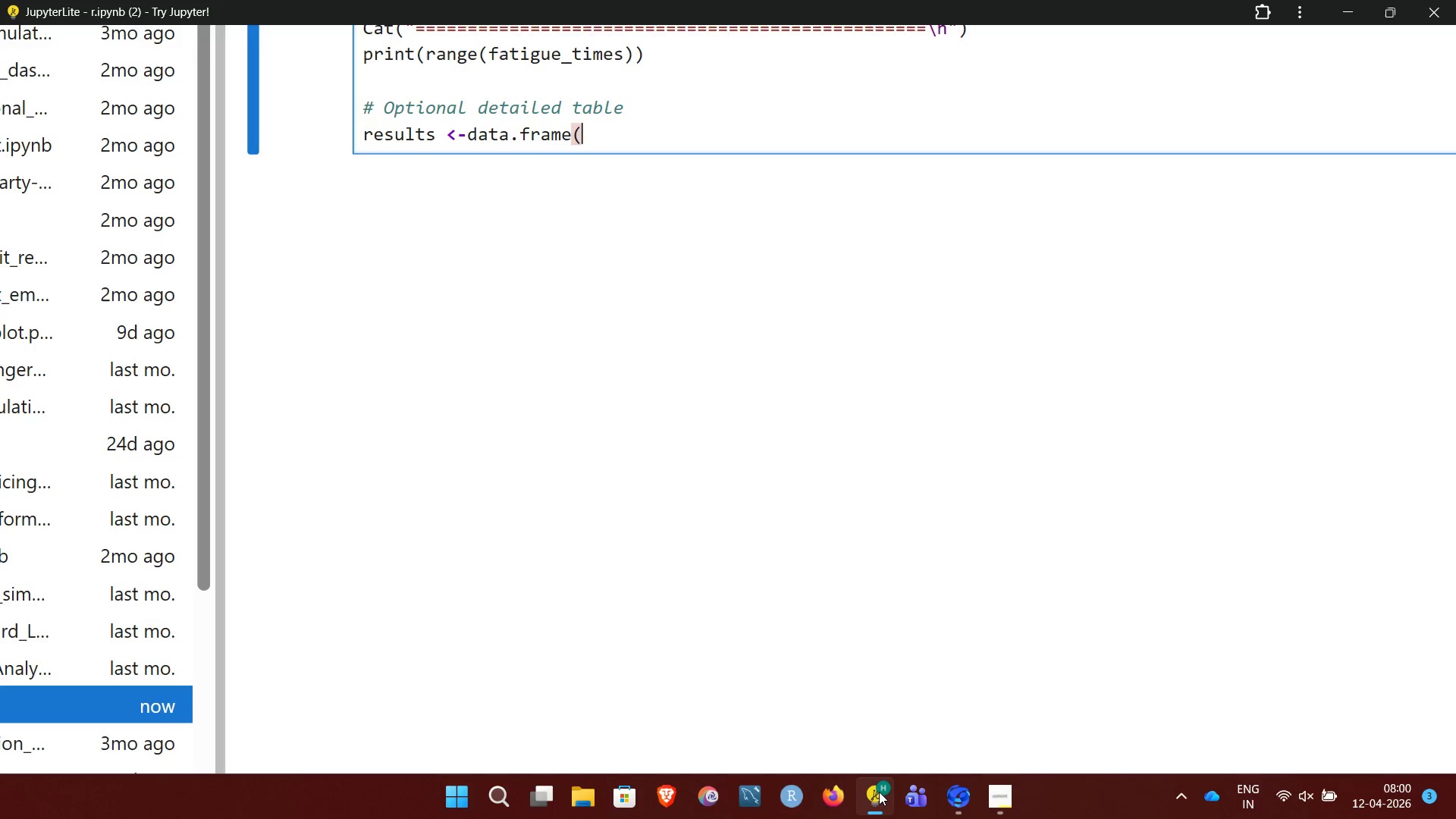 
key(Enter)
 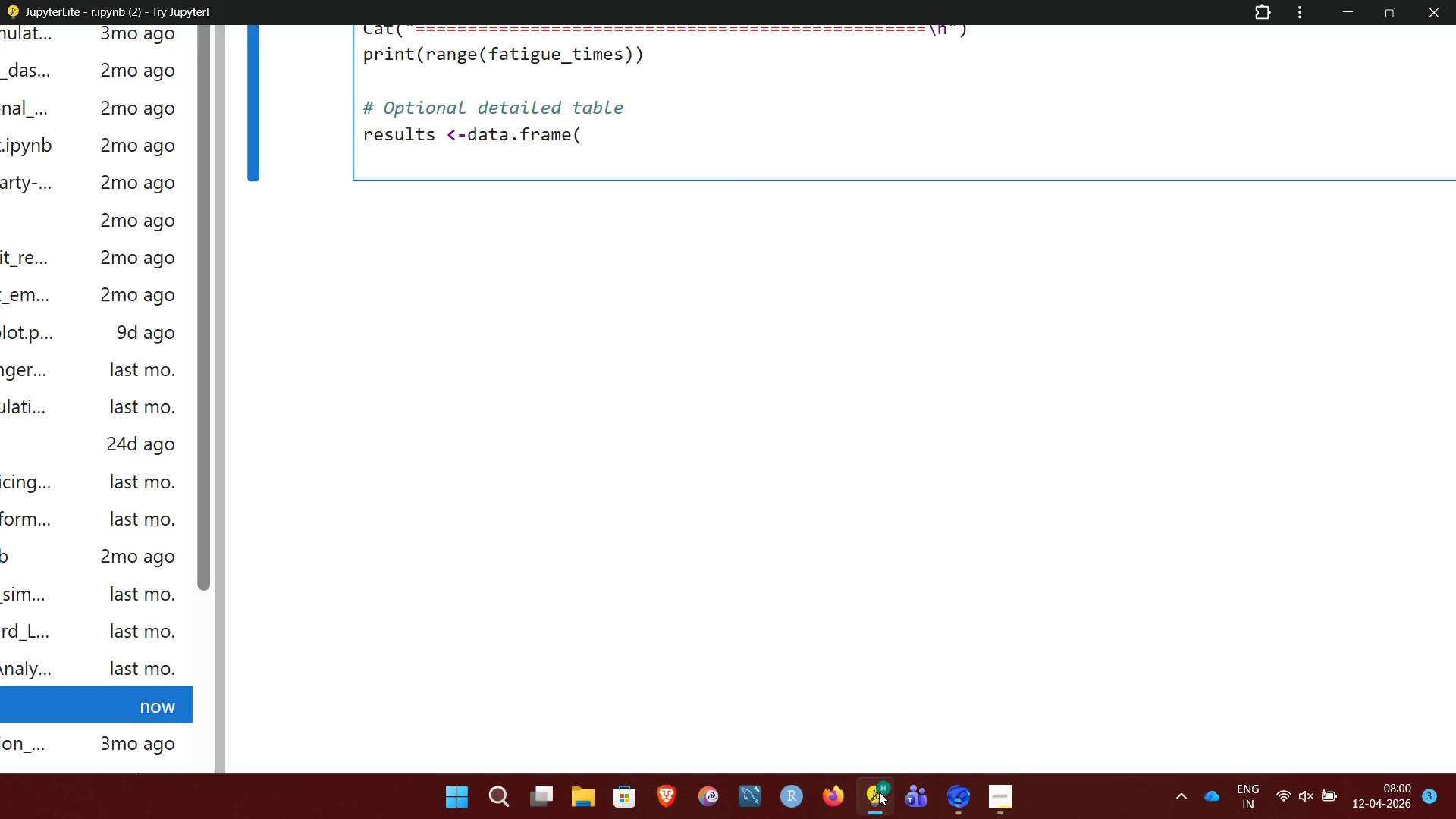 
type(time =time,)
 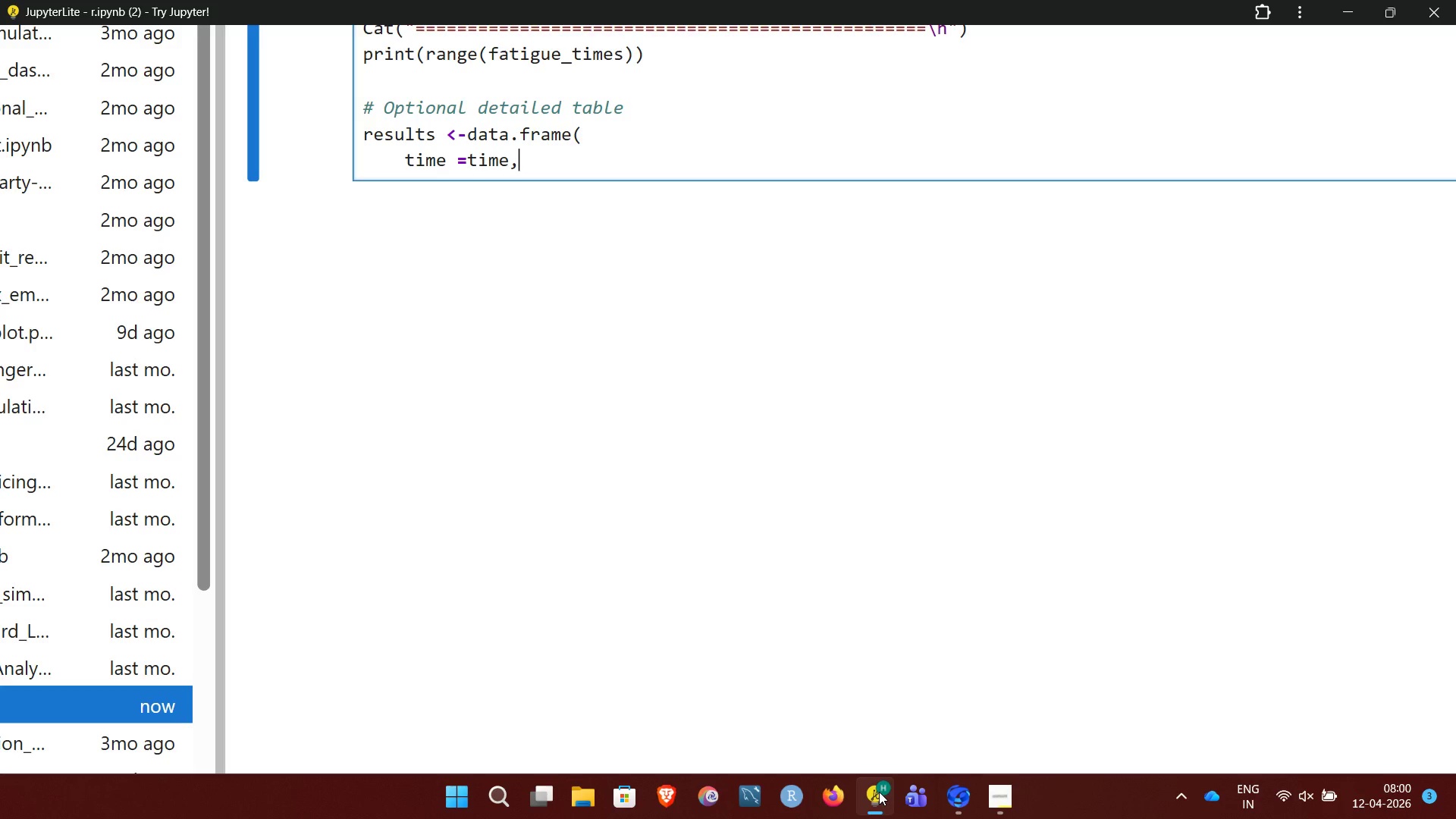 
key(Enter)
 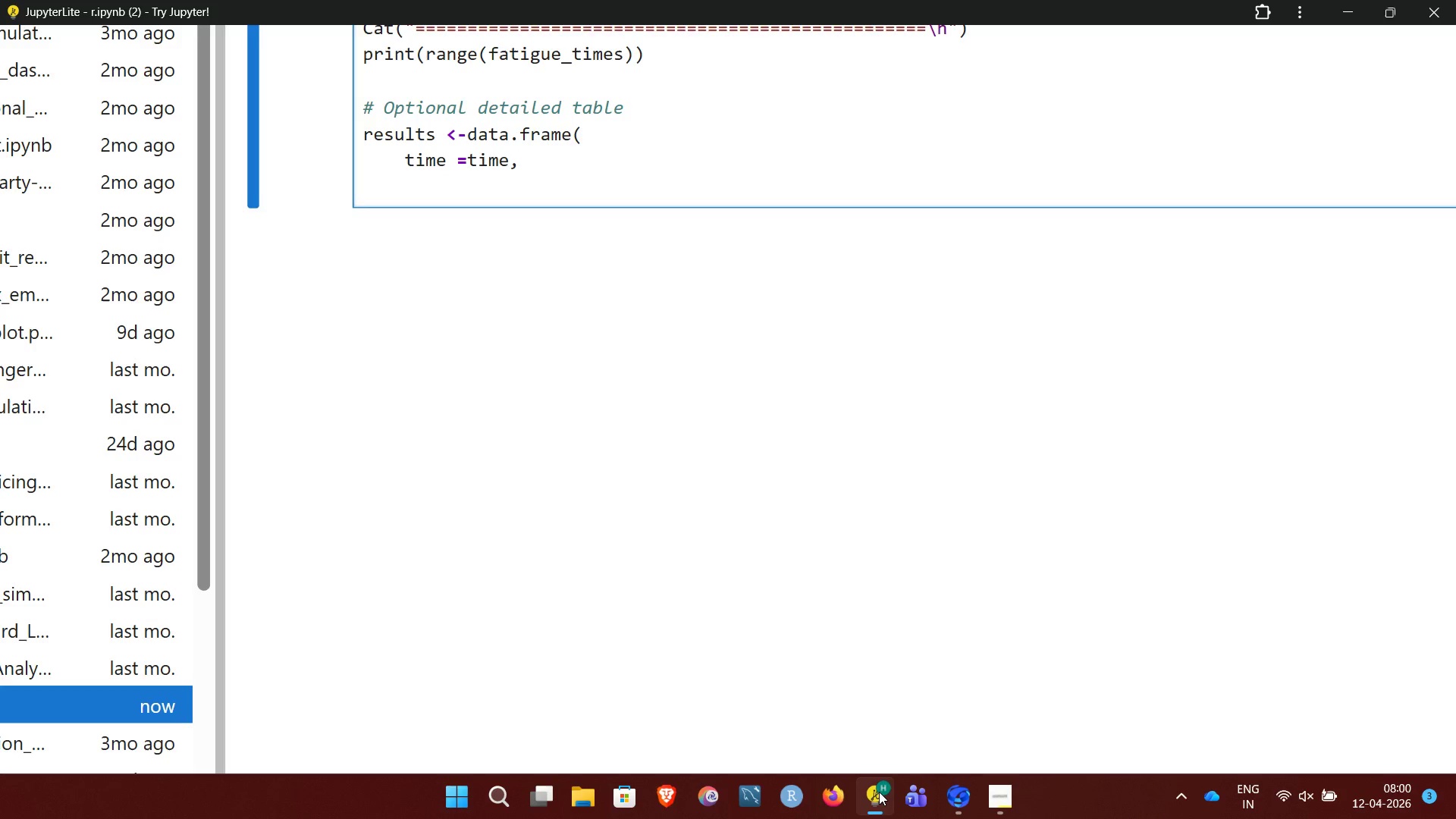 
type(temperature)
 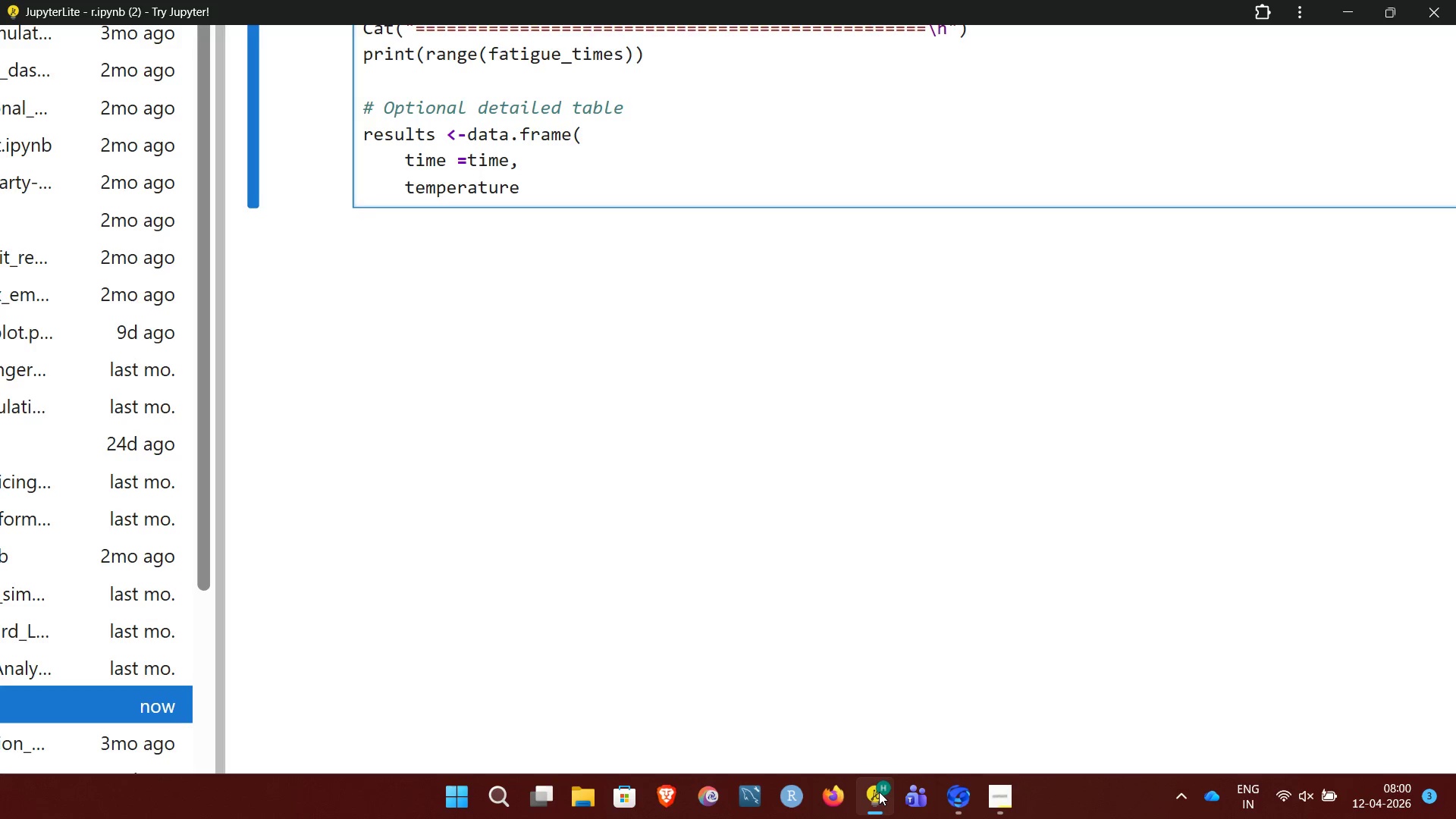 
type( = round)
 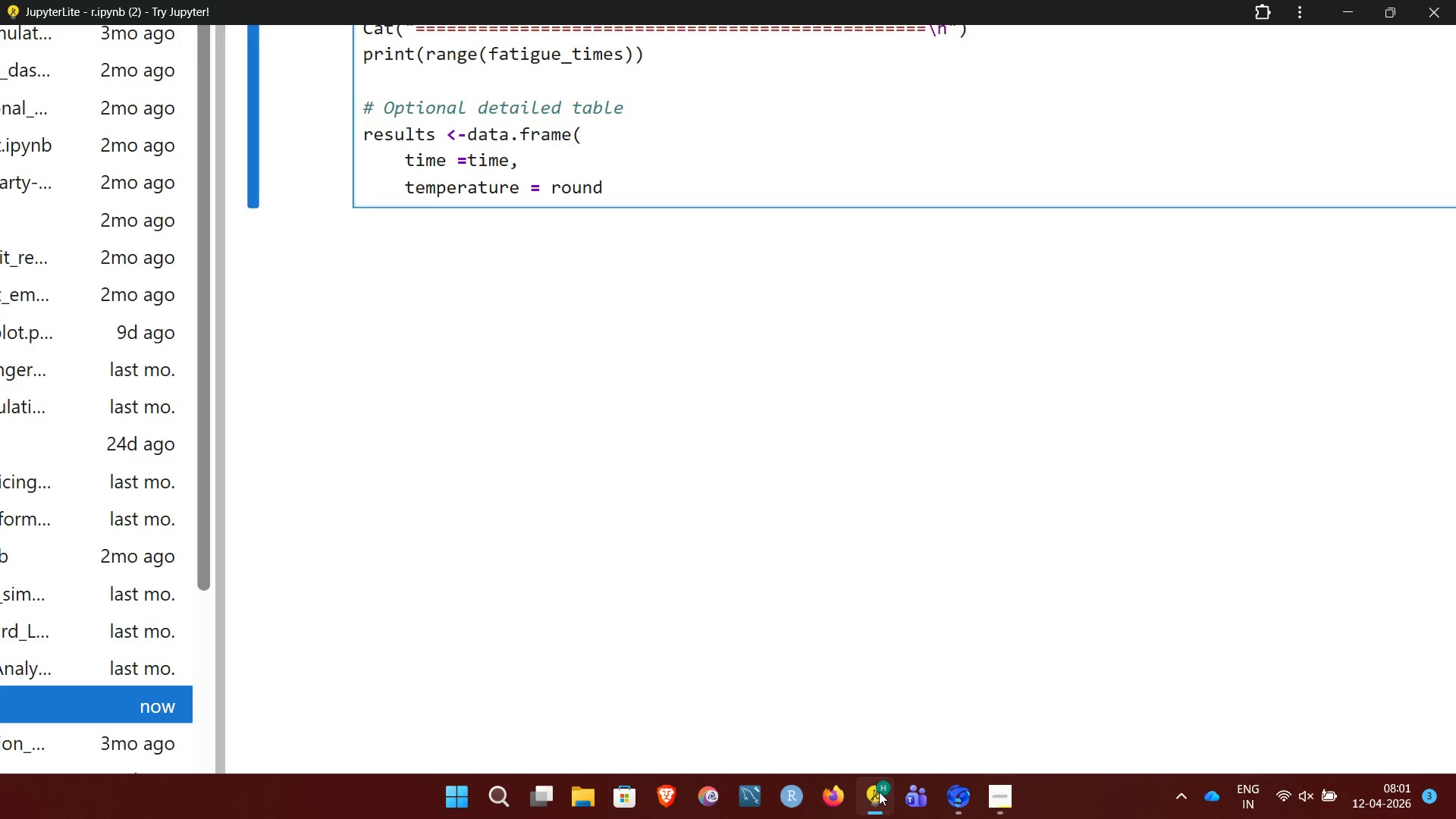 
wait(22.09)
 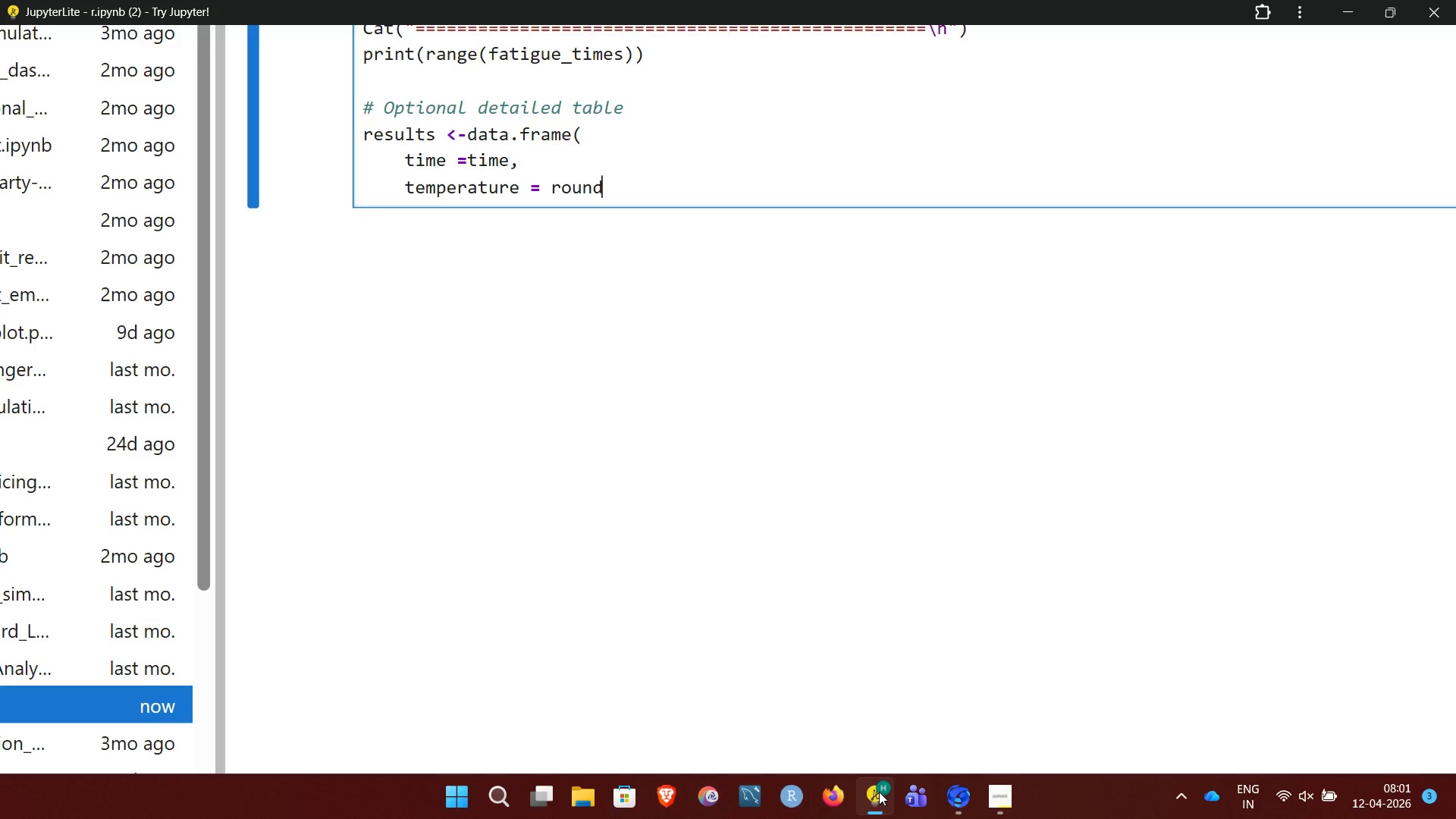 
type((humidty)
 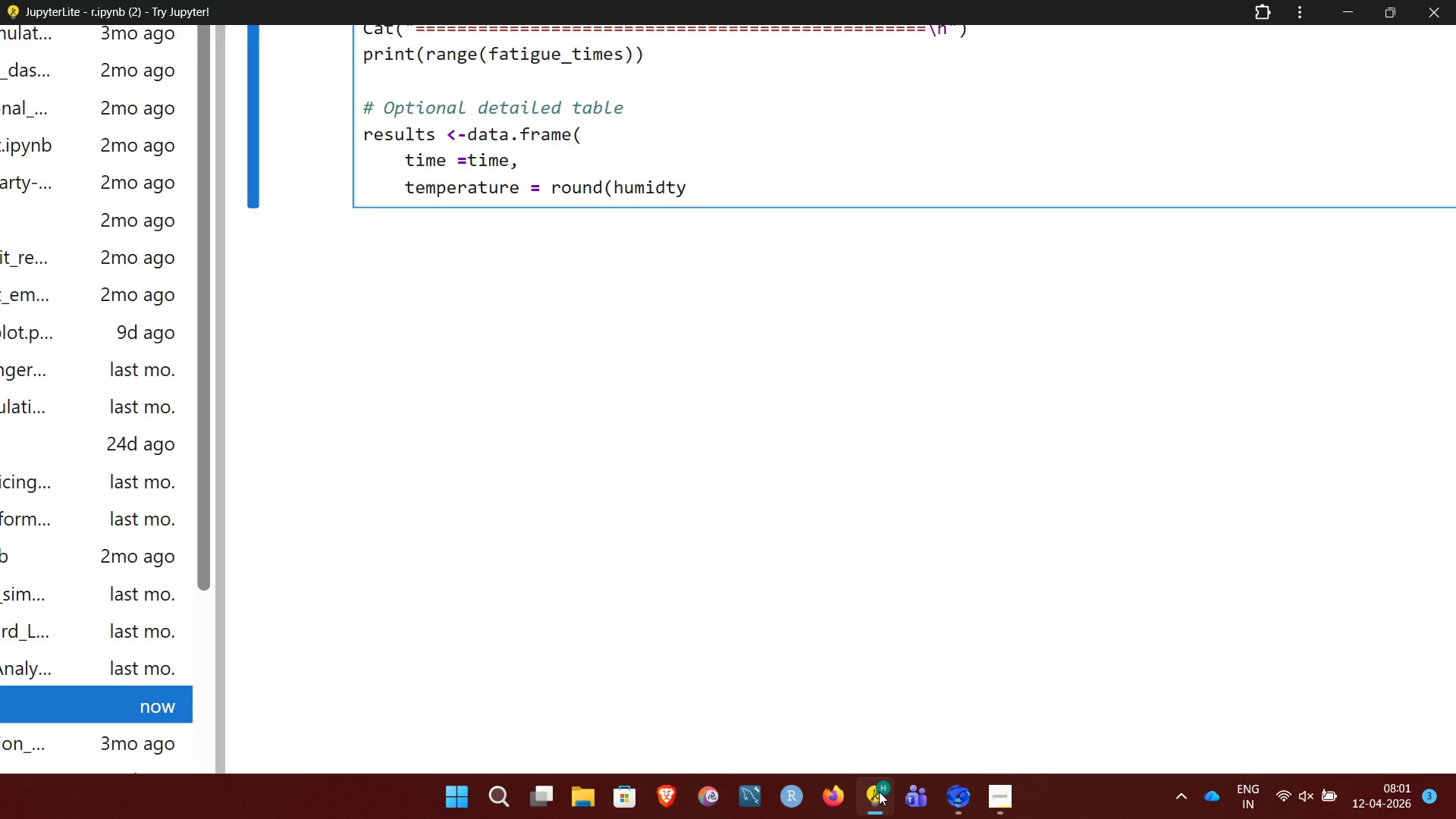 
key(Comma)
 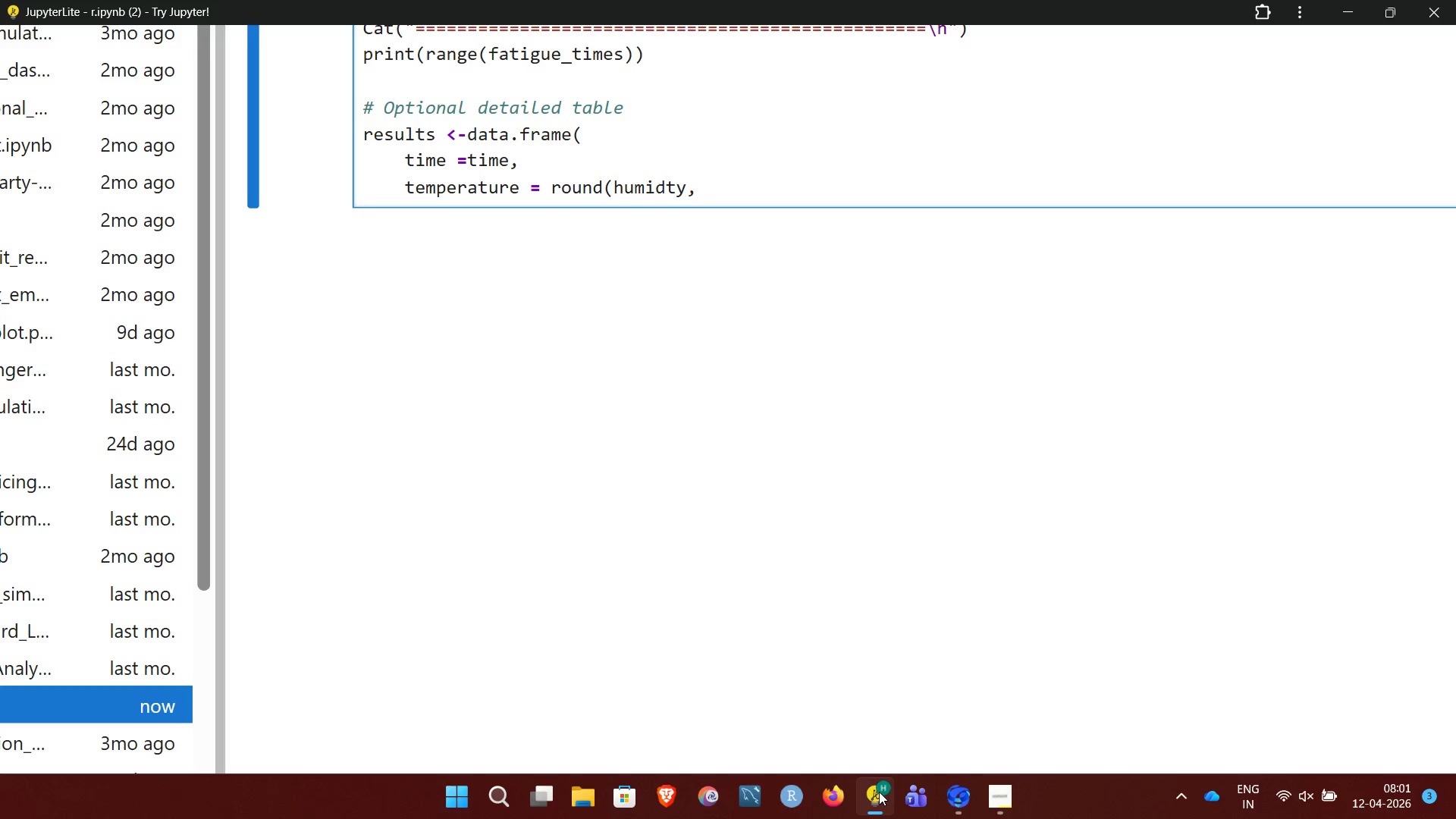 
key(2)
 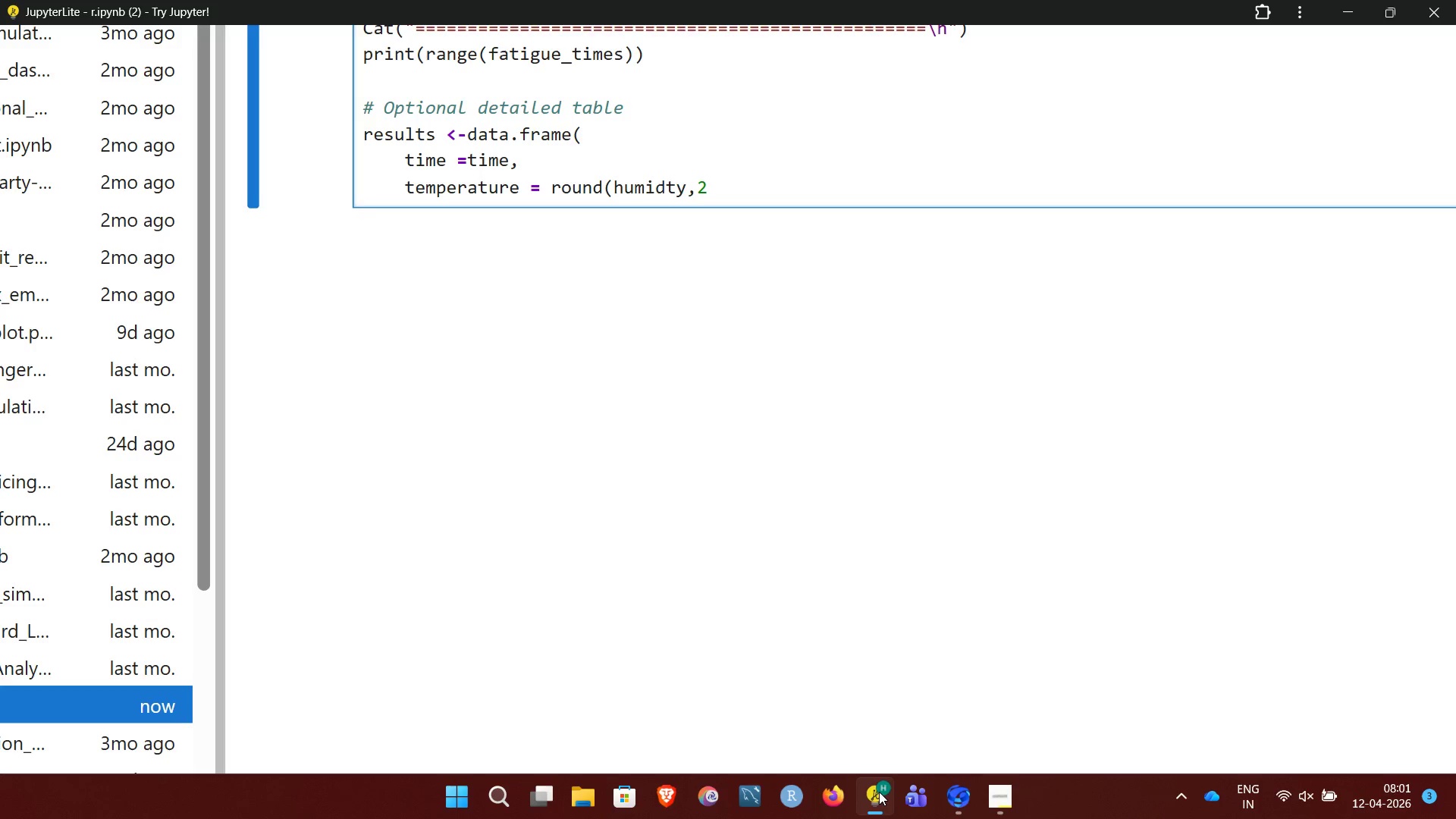 
key(Shift+ShiftRight)
 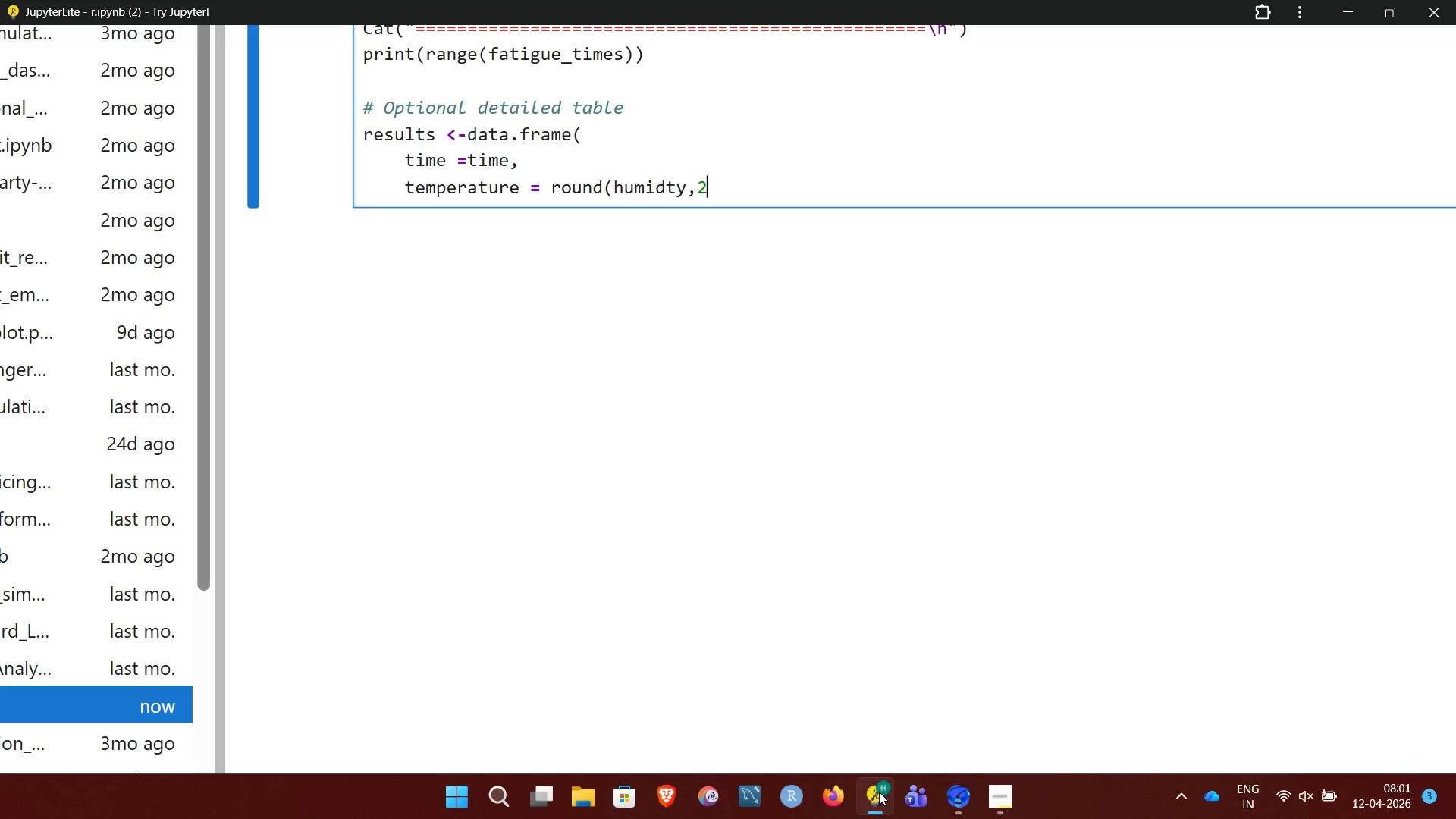 
key(Shift+ShiftRight)
 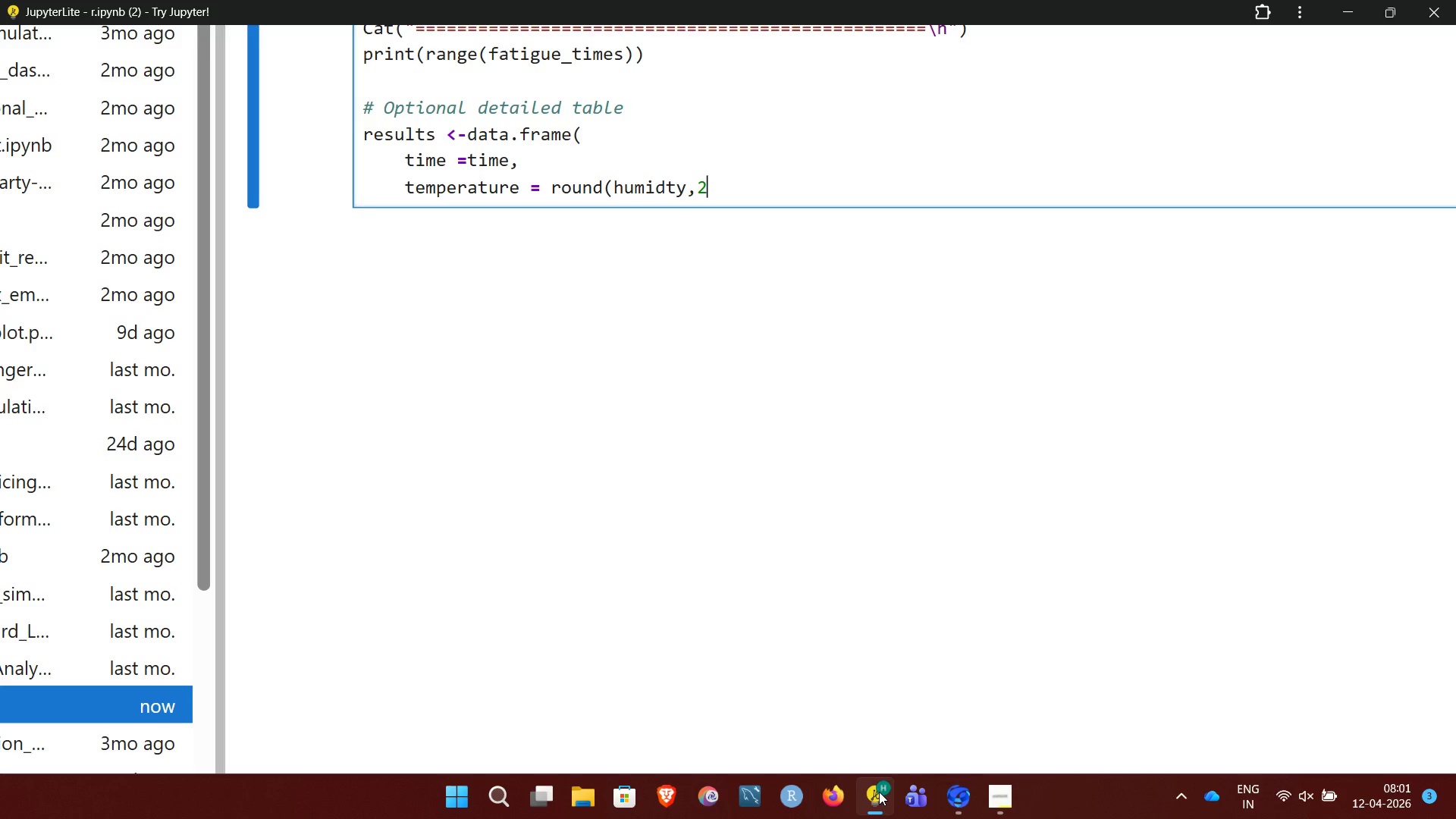 
key(Shift+0)
 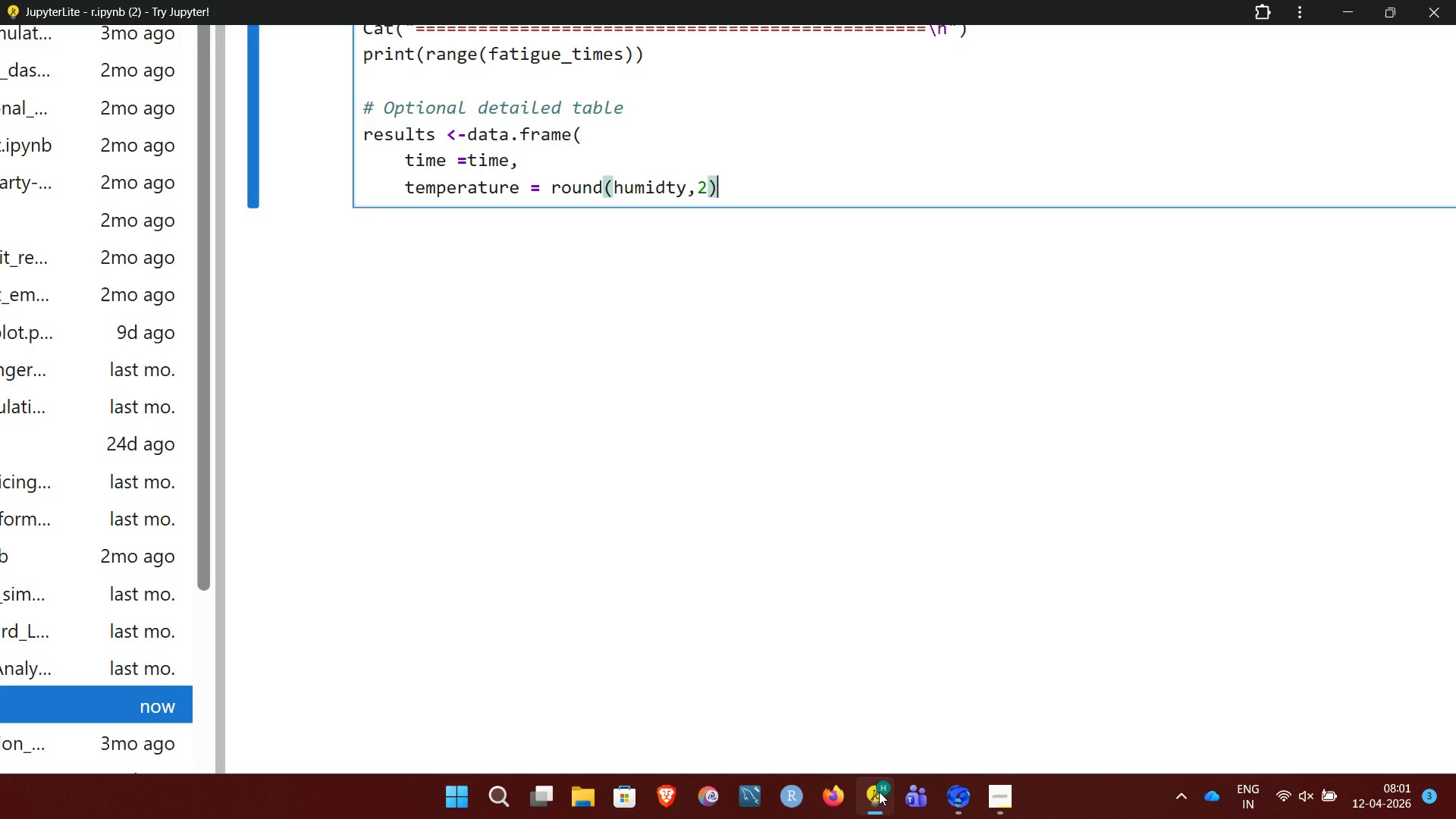 
key(Comma)
 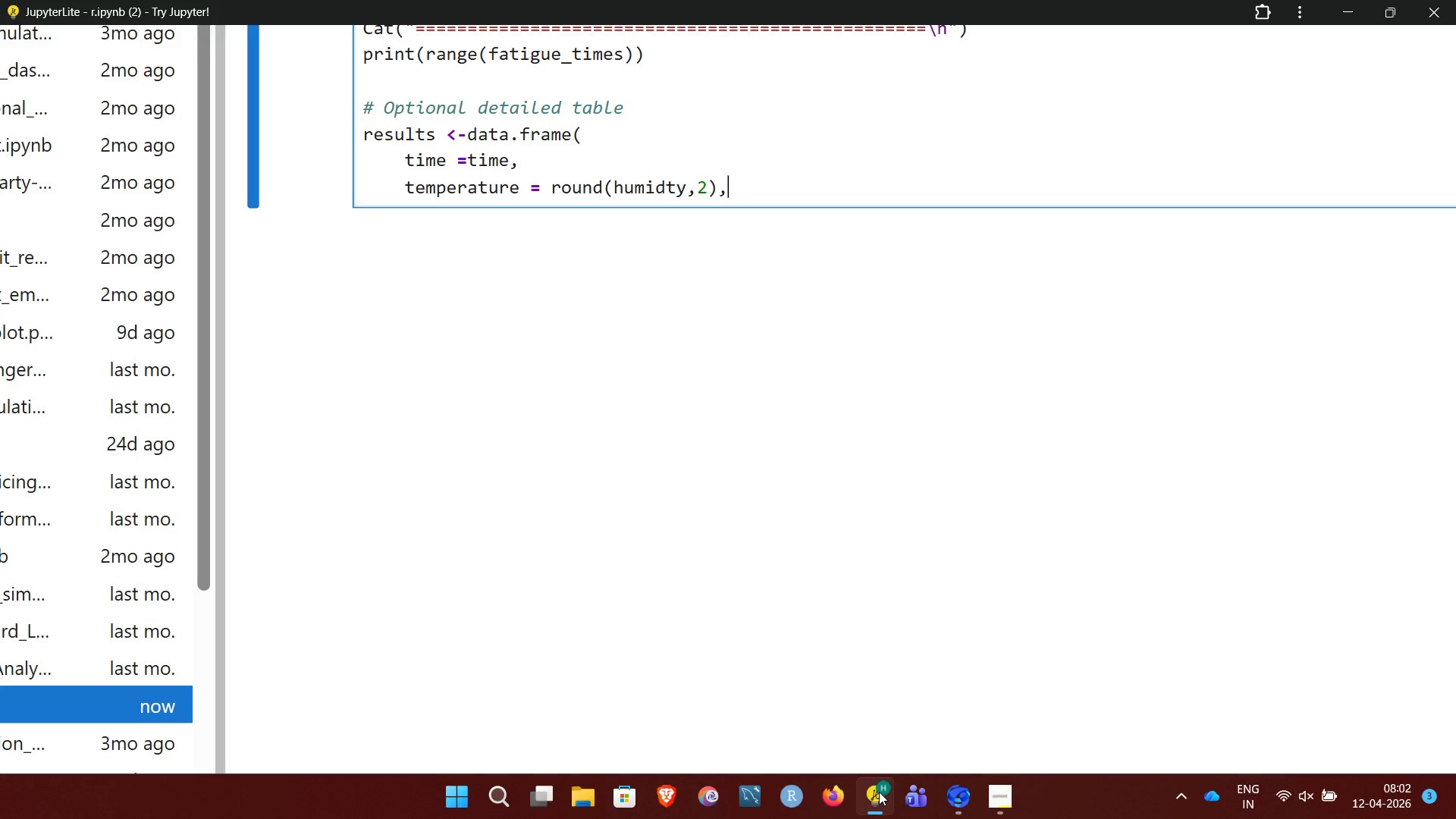 
wait(62.81)
 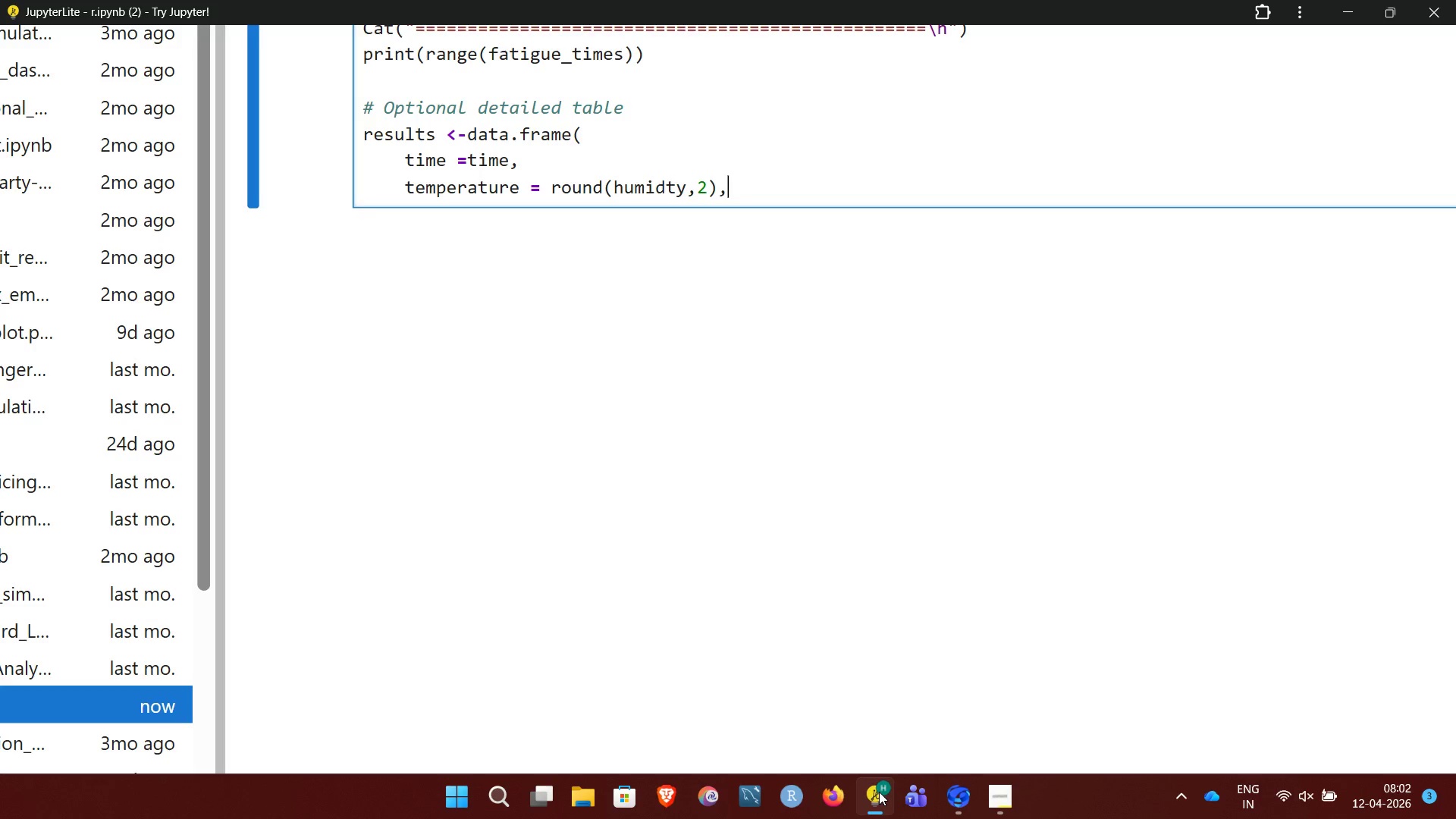 
left_click([1012, 792])
 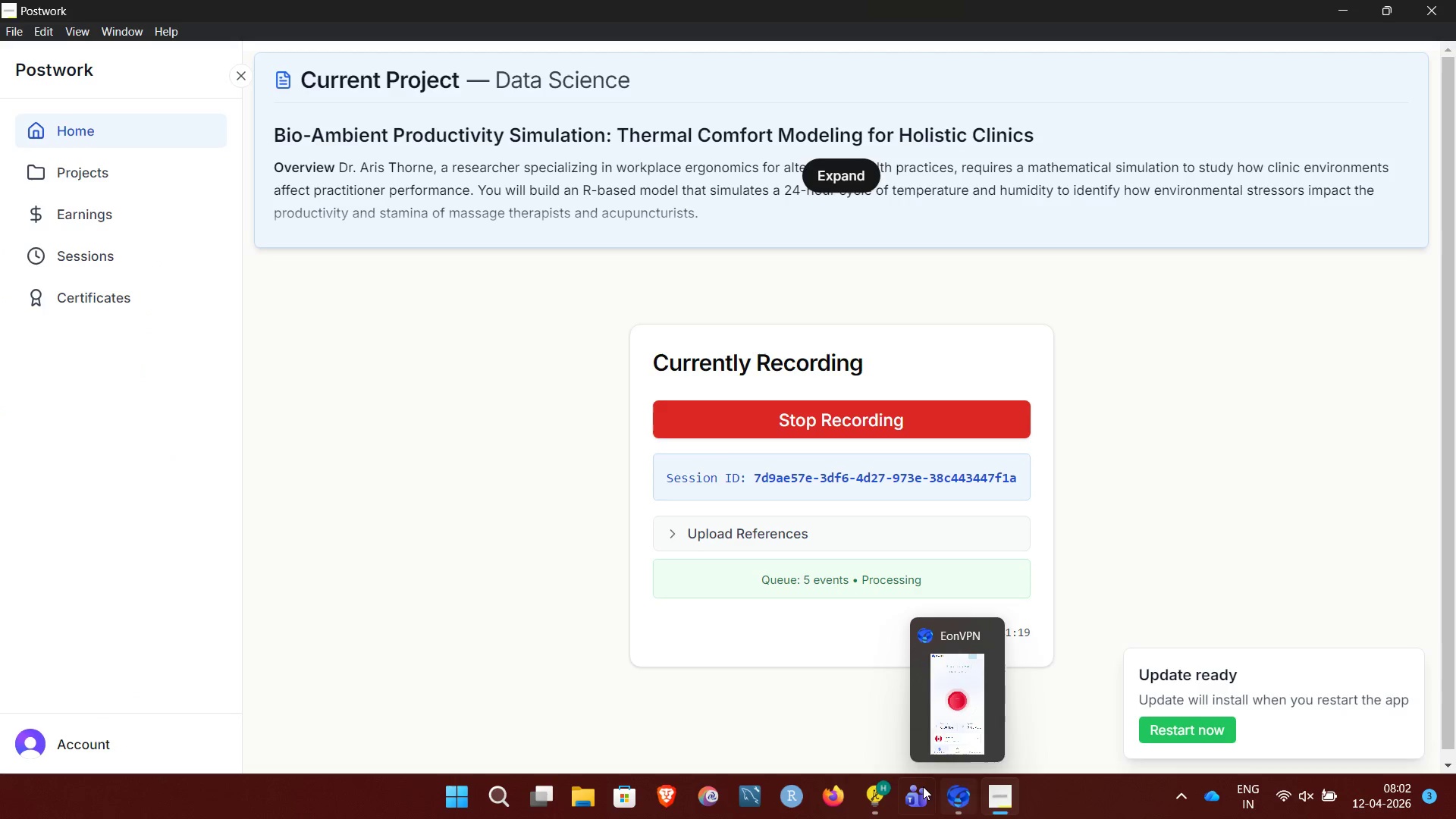 
left_click([878, 798])
 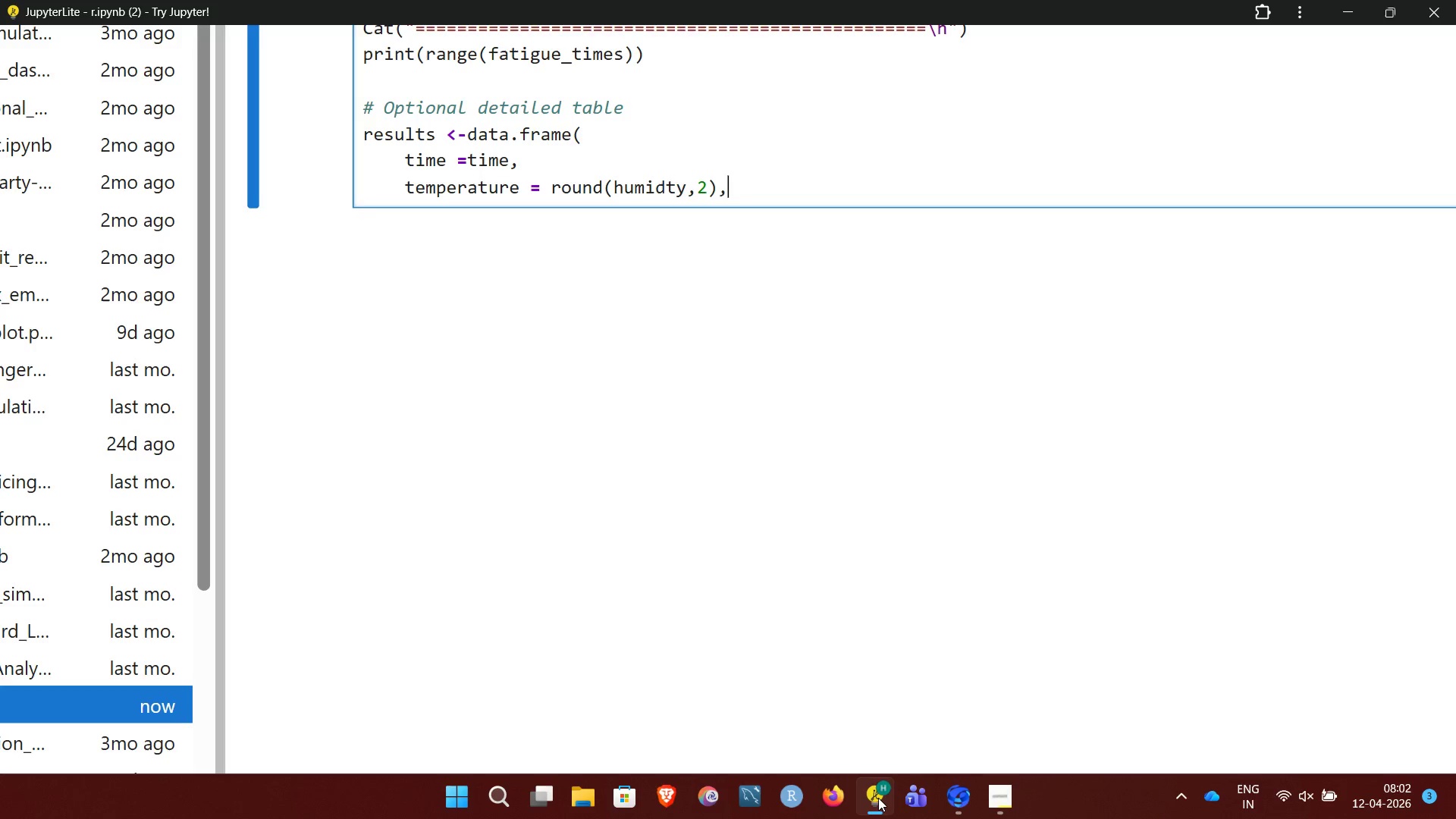 
key(Enter)
 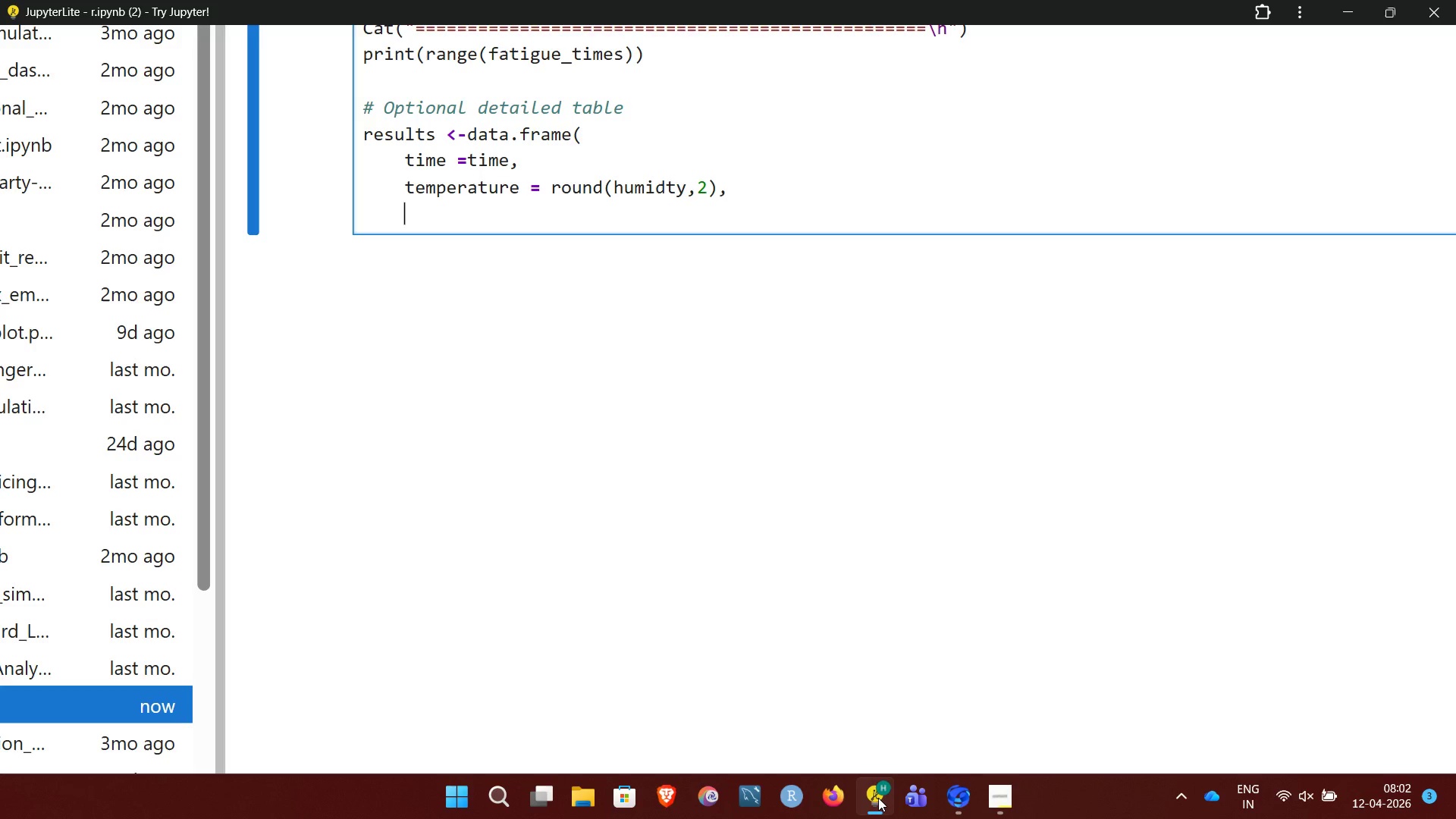 
type(pro)
 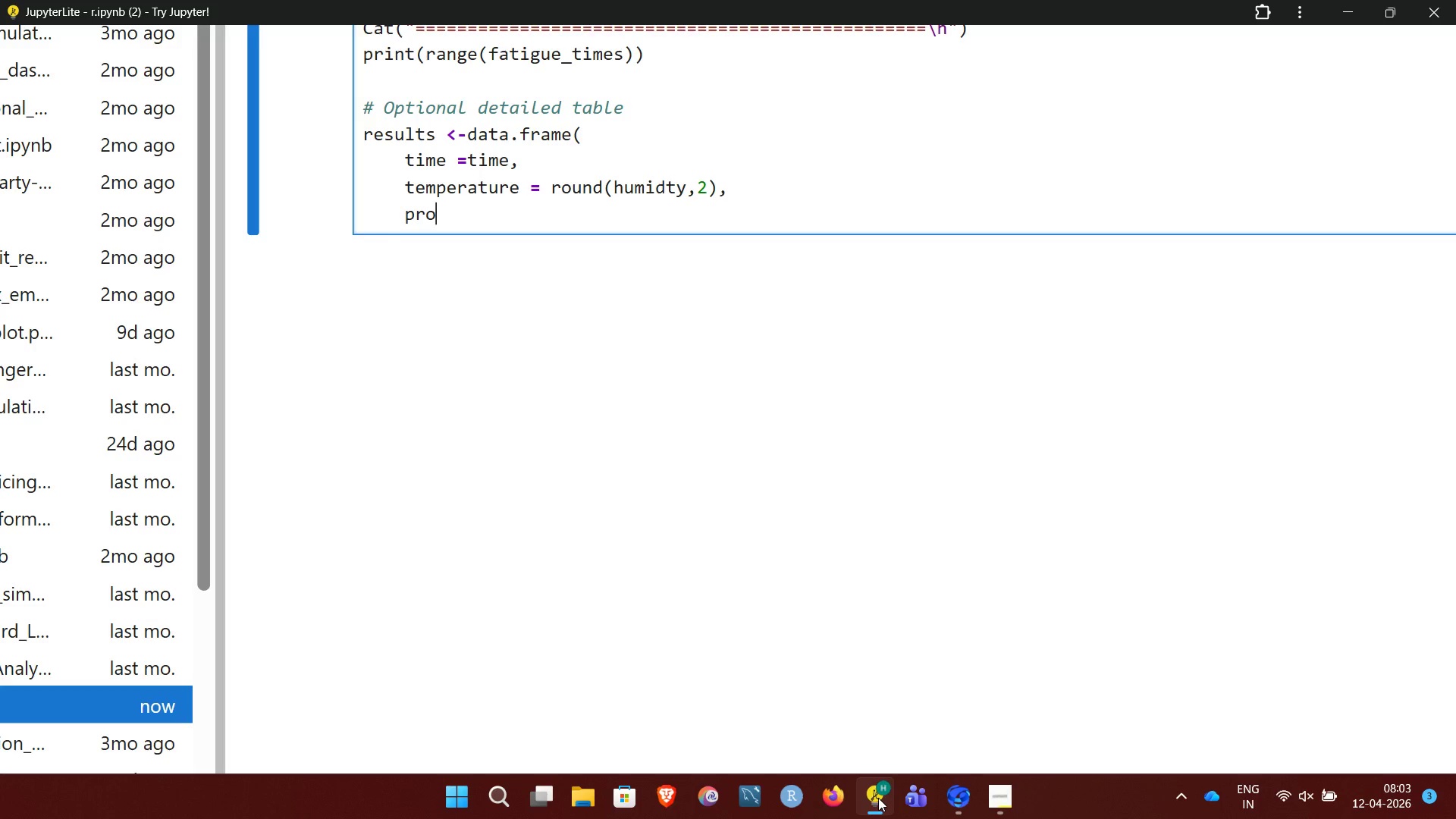 
wait(18.62)
 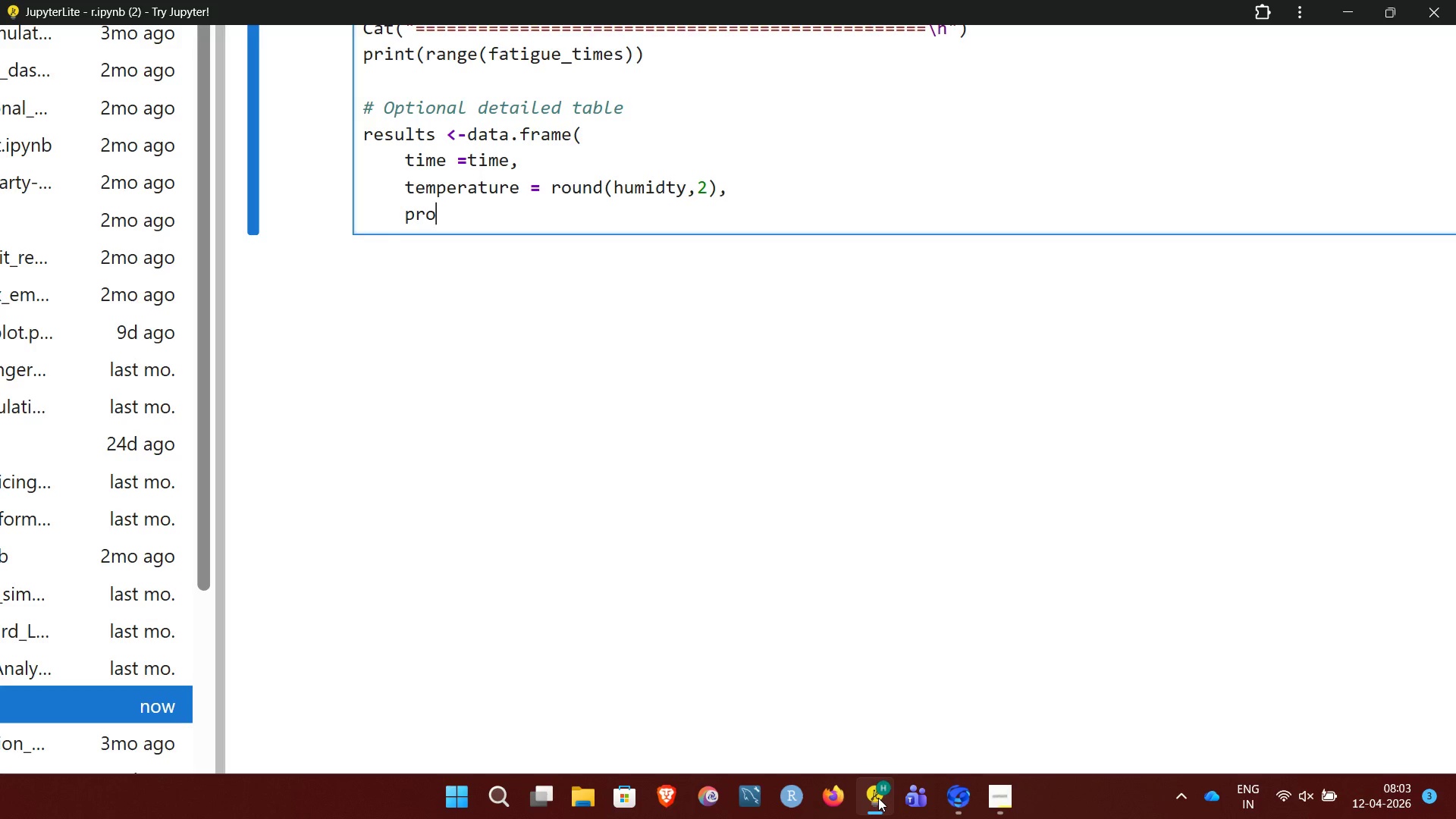 
type(ductivity = round )
 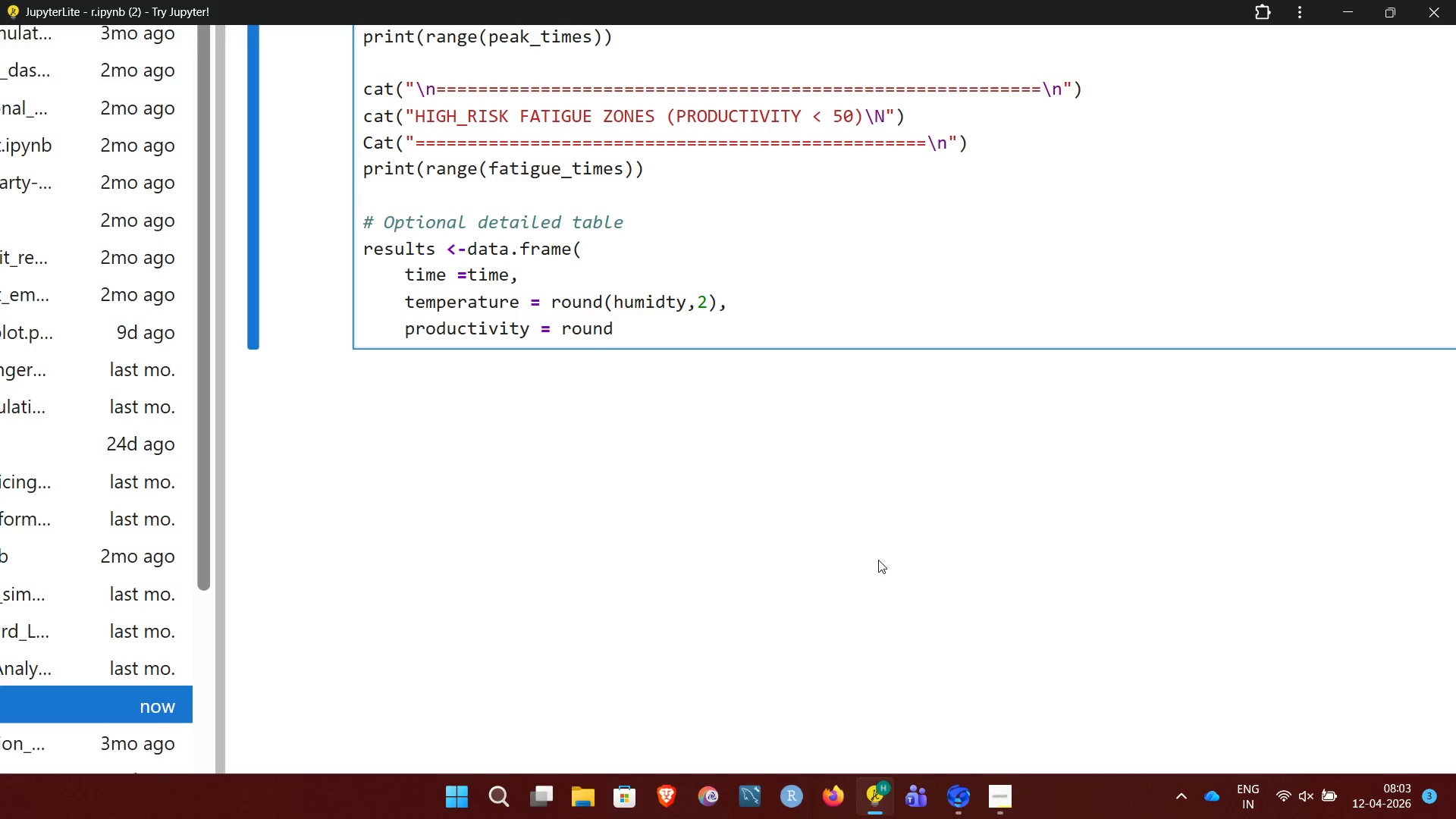 
wait(41.47)
 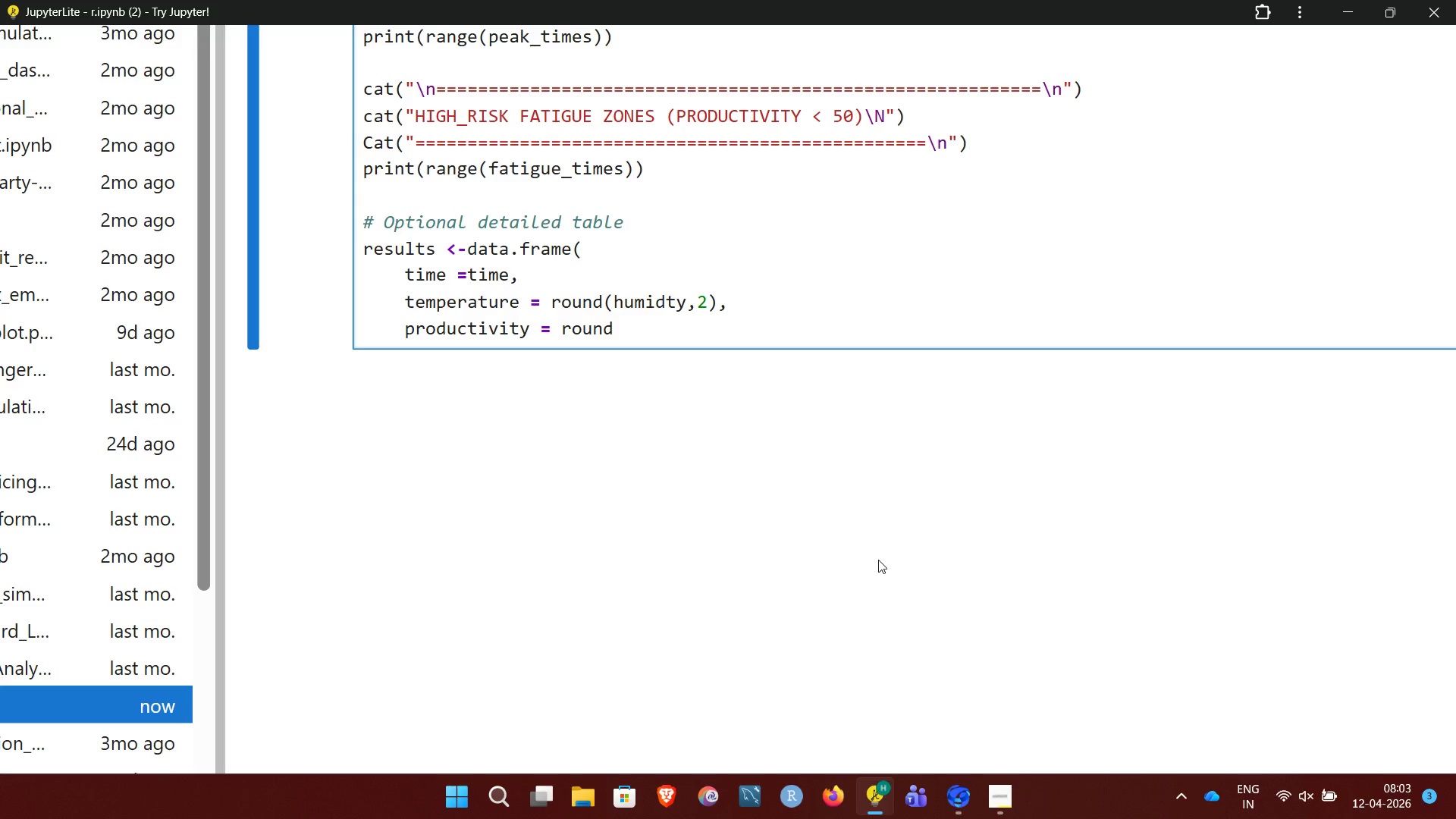 
hold_key(key=Backspace, duration=1.5)
 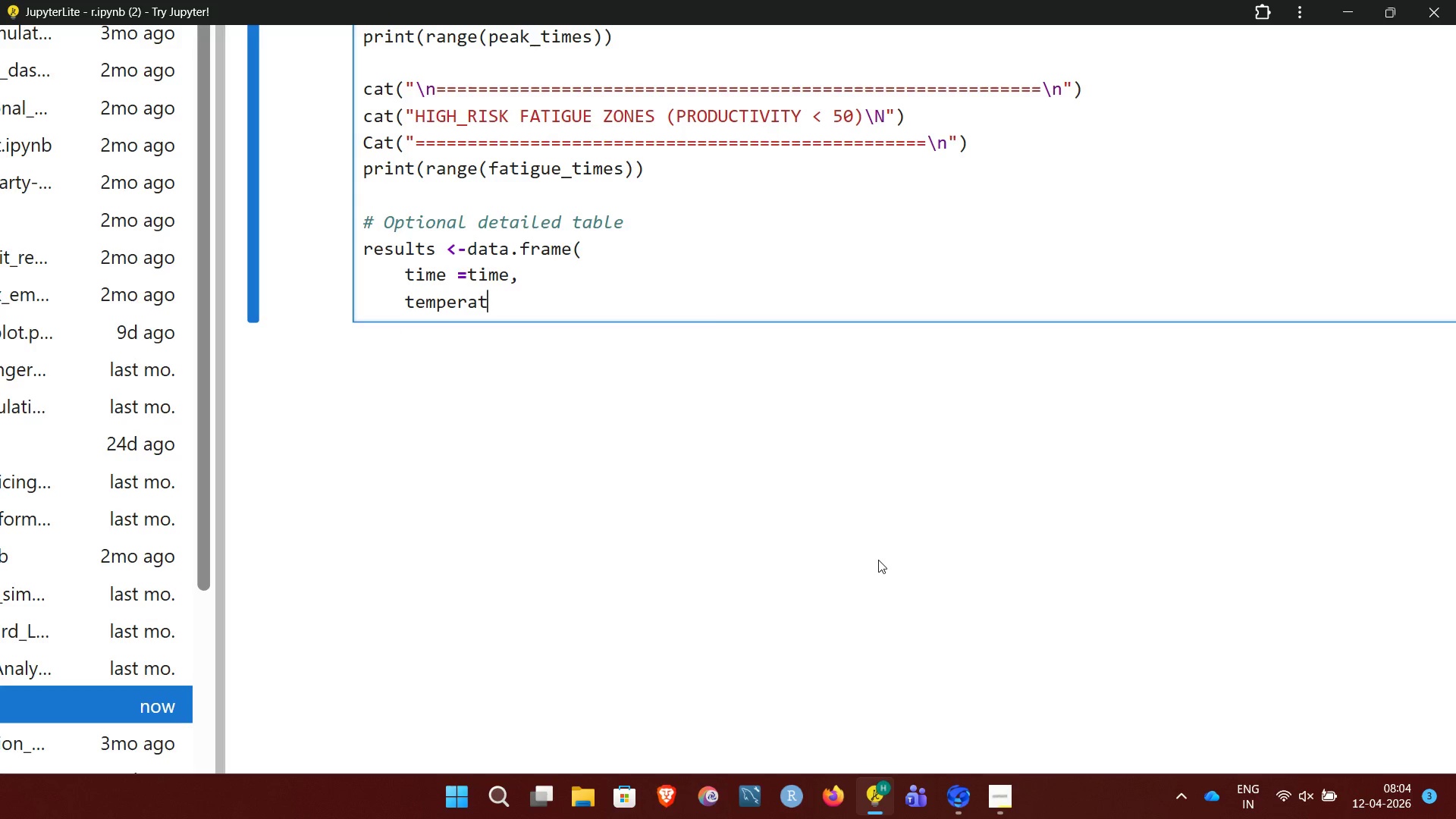 
hold_key(key=Backspace, duration=0.34)
 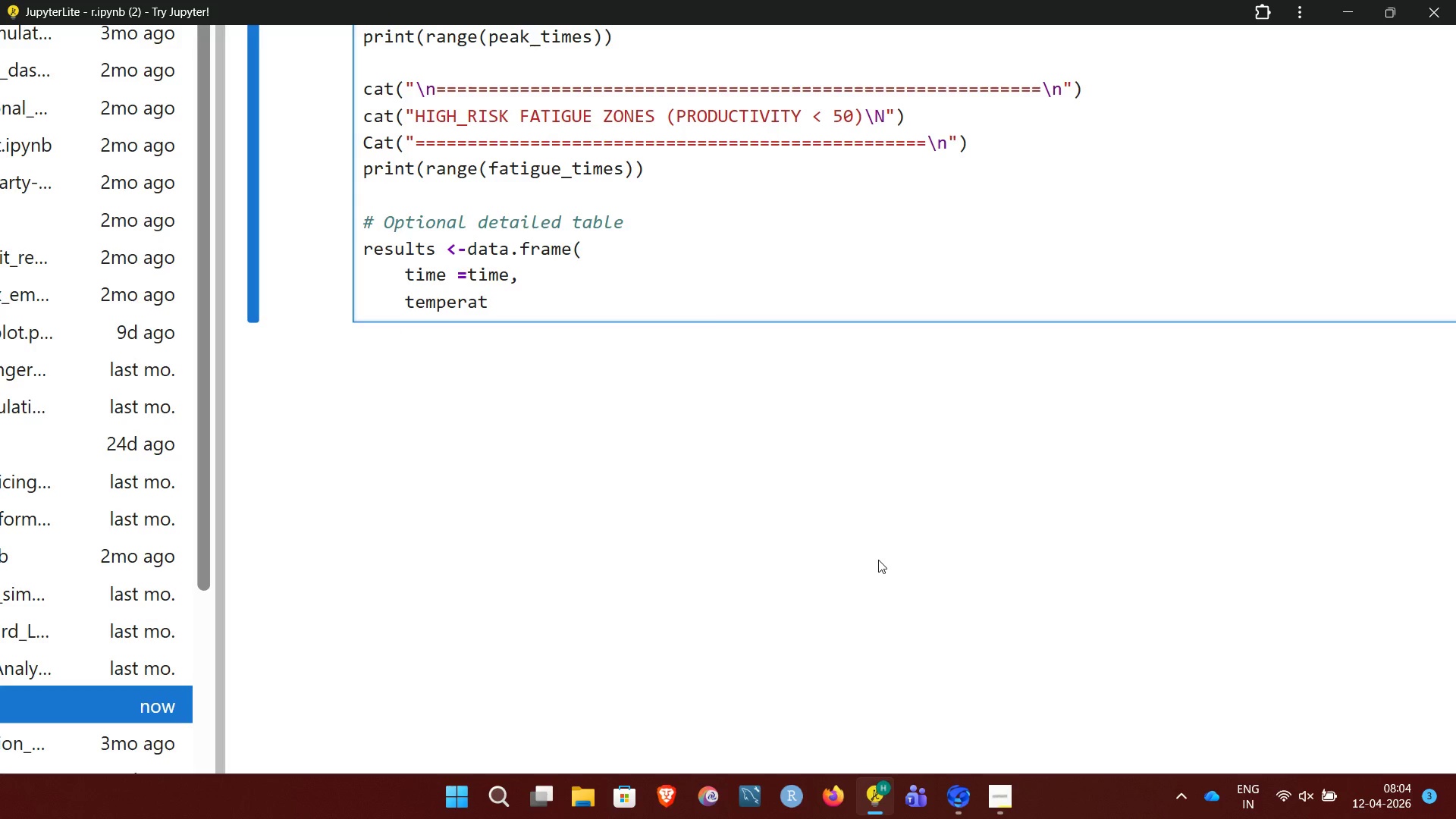 
hold_key(key=Backspace, duration=0.98)
 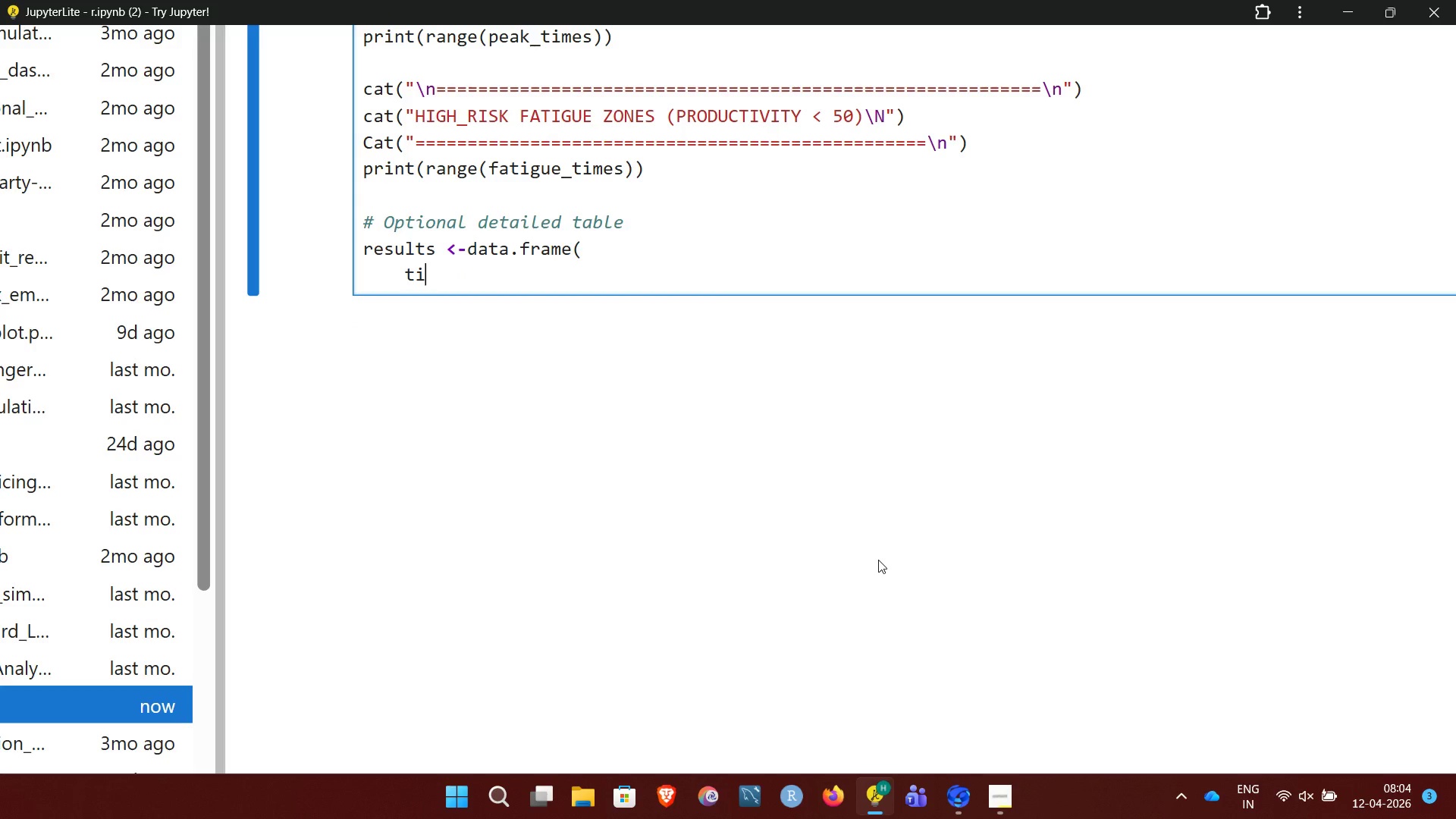 
hold_key(key=Backspace, duration=0.72)
 